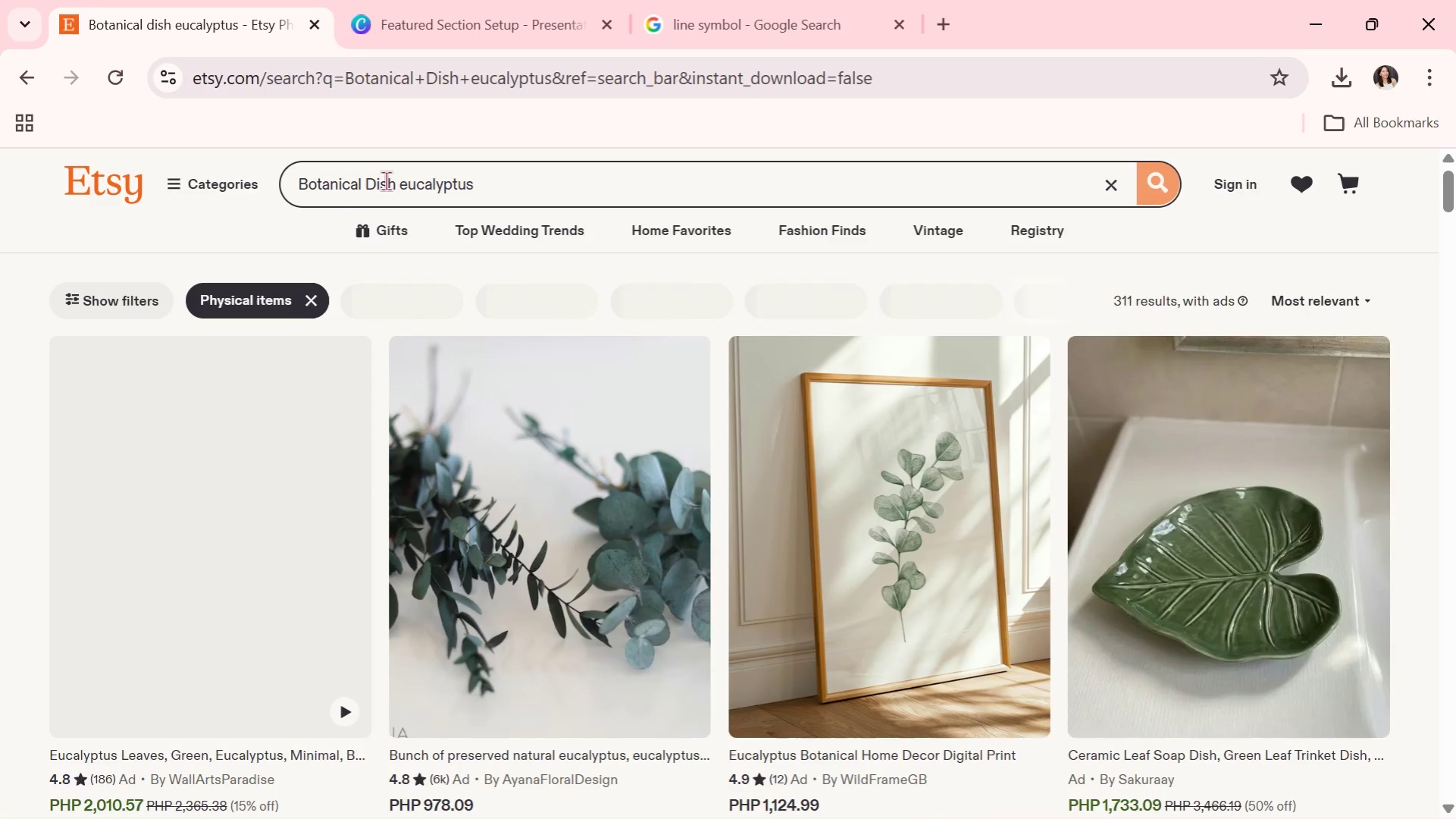 
scroll: coordinate [534, 492], scroll_direction: none, amount: 0.0
 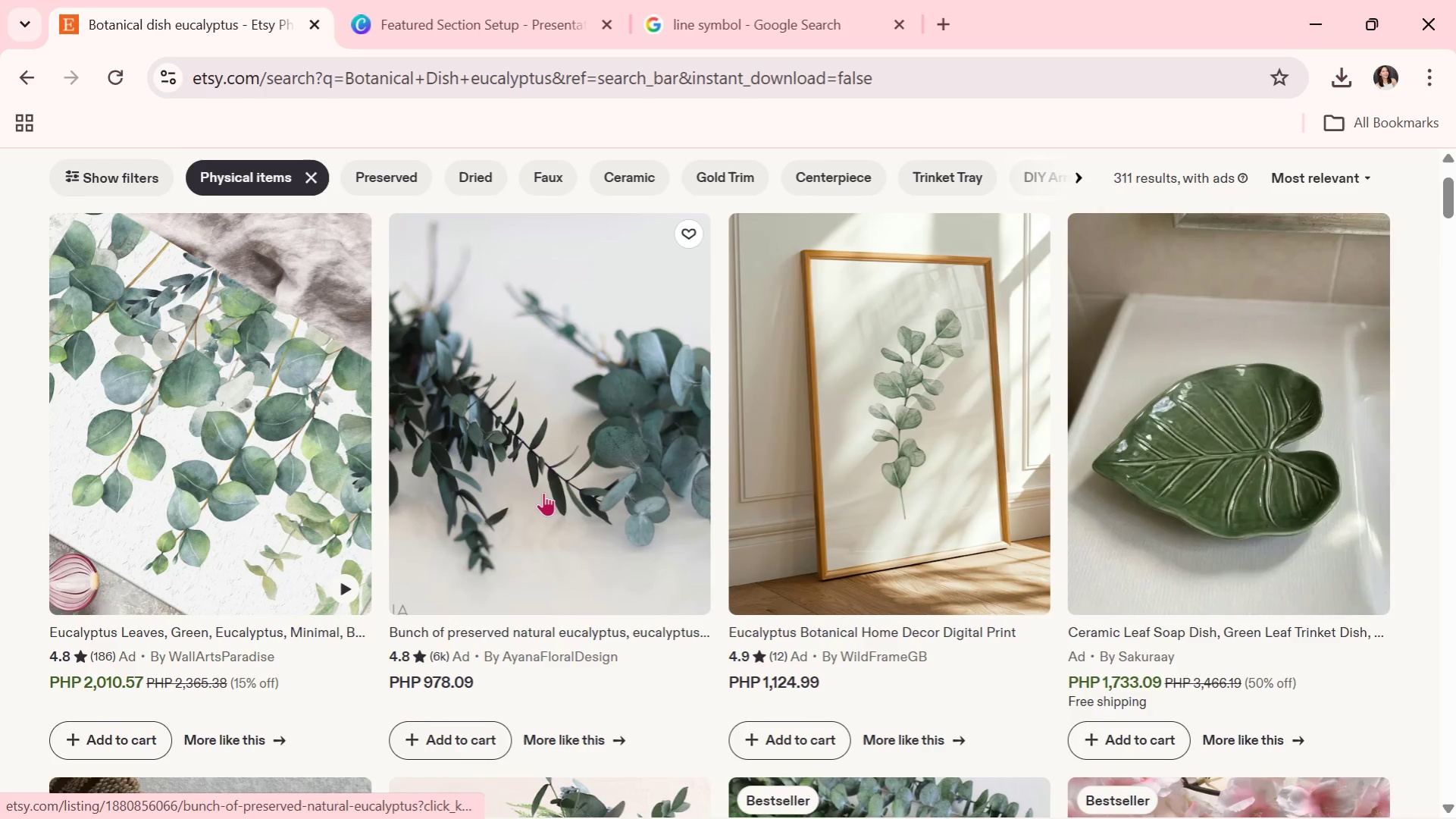 
scroll: coordinate [620, 343], scroll_direction: down, amount: 9.0
 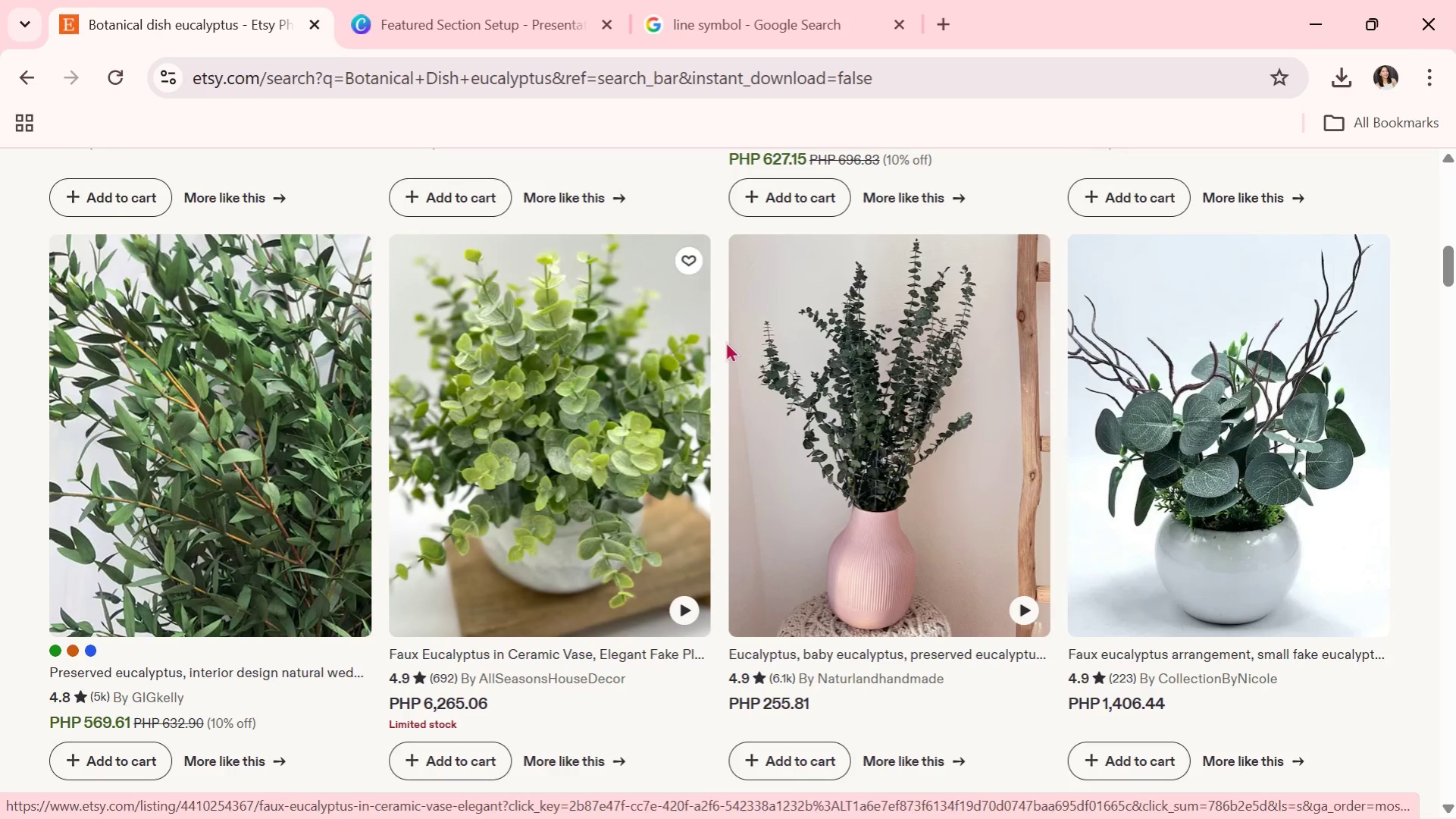 
left_click([1179, 377])
 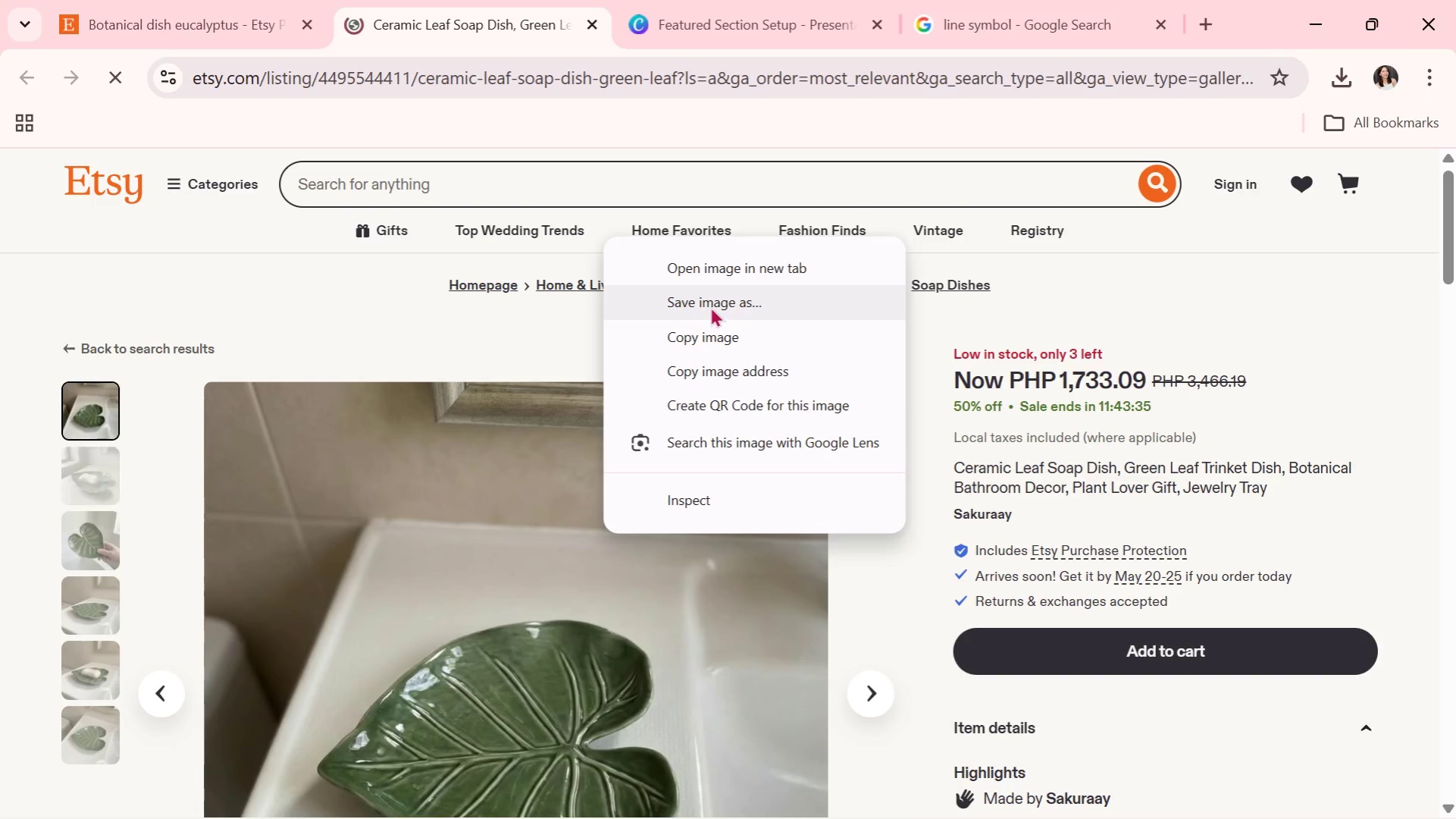 
scroll: coordinate [1107, 433], scroll_direction: up, amount: 8.0
 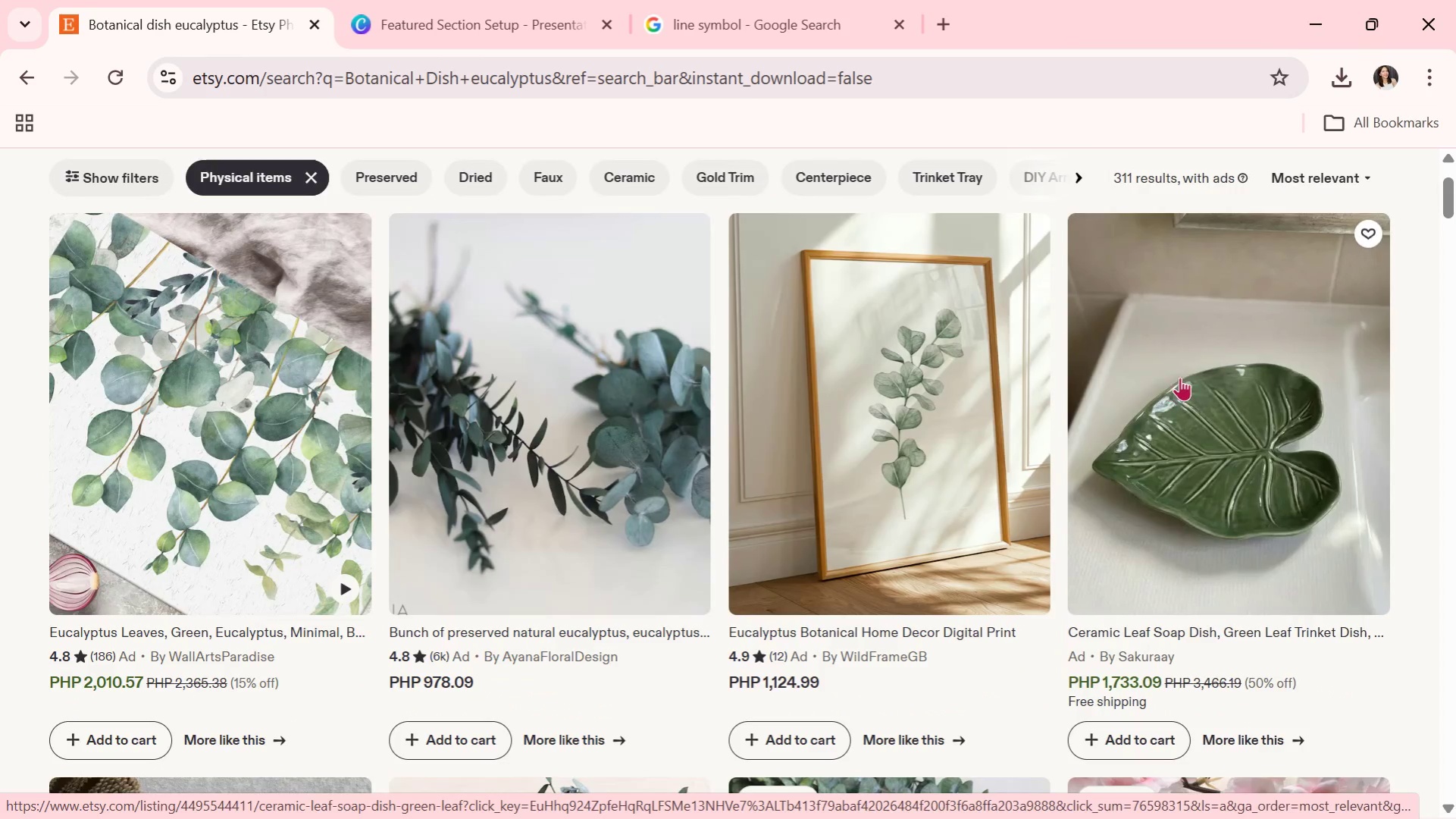 
wait(6.4)
 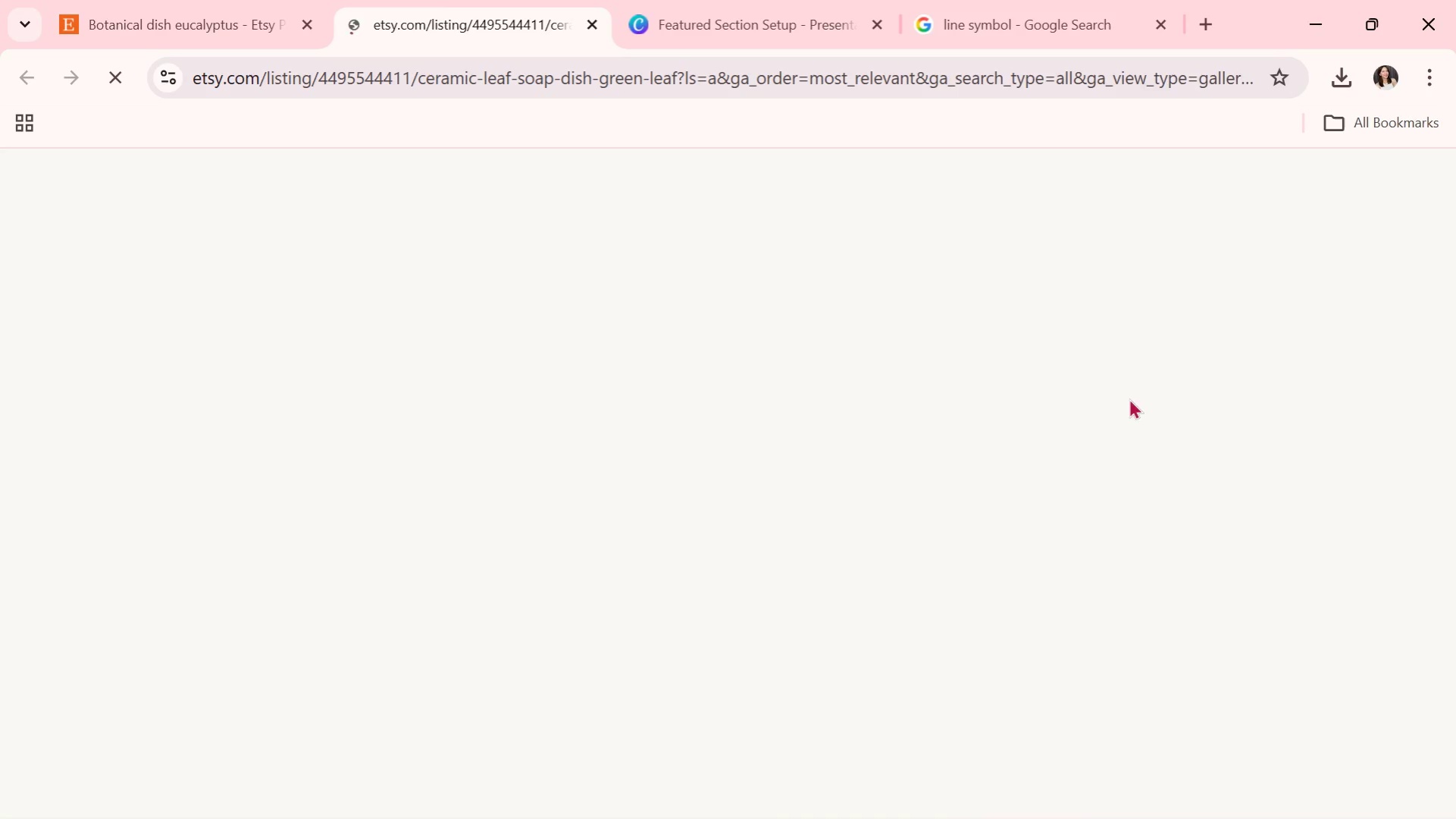 
left_click([117, 257])
 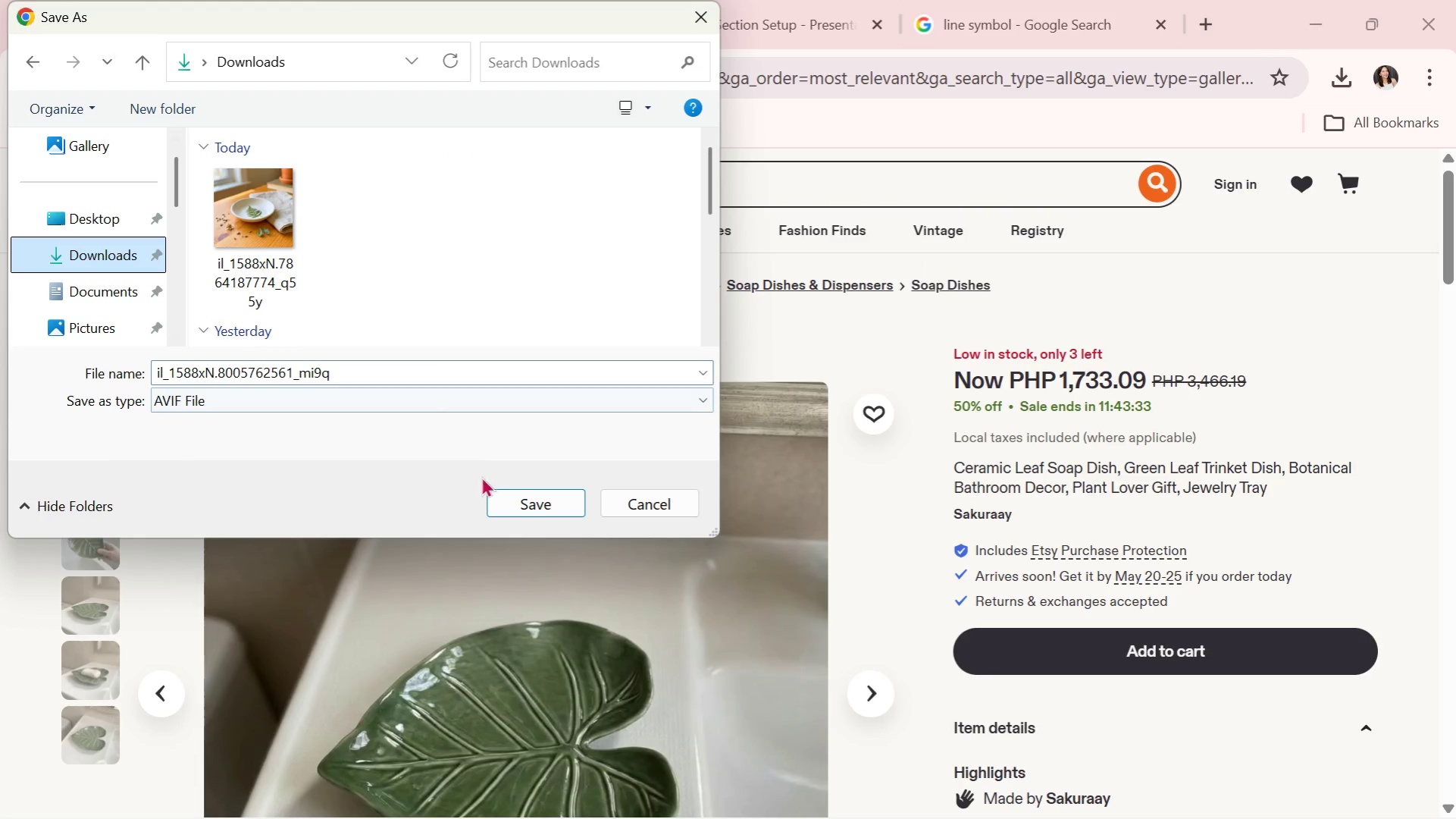 
left_click([503, 490])
 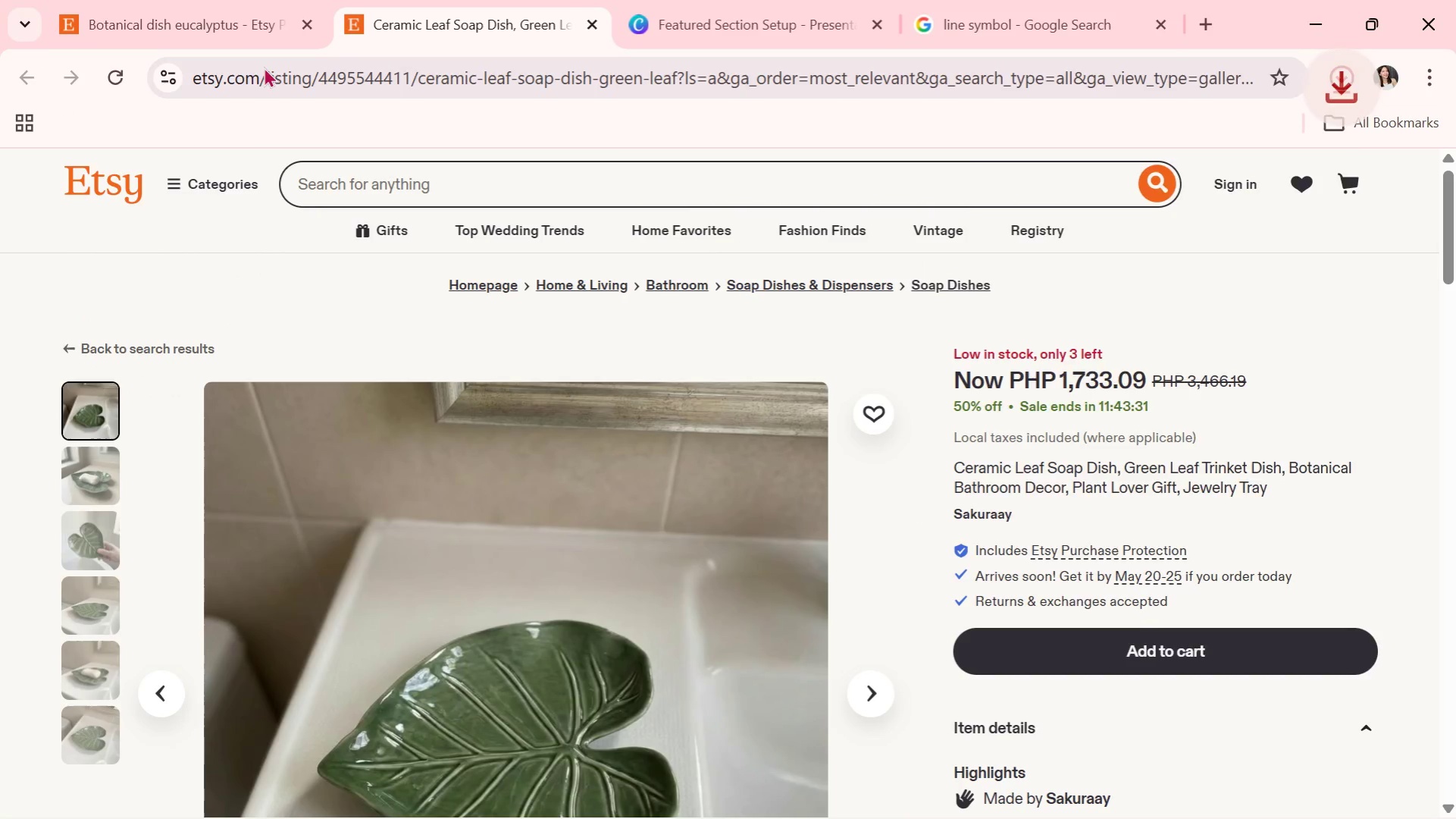 
left_click([742, 0])
 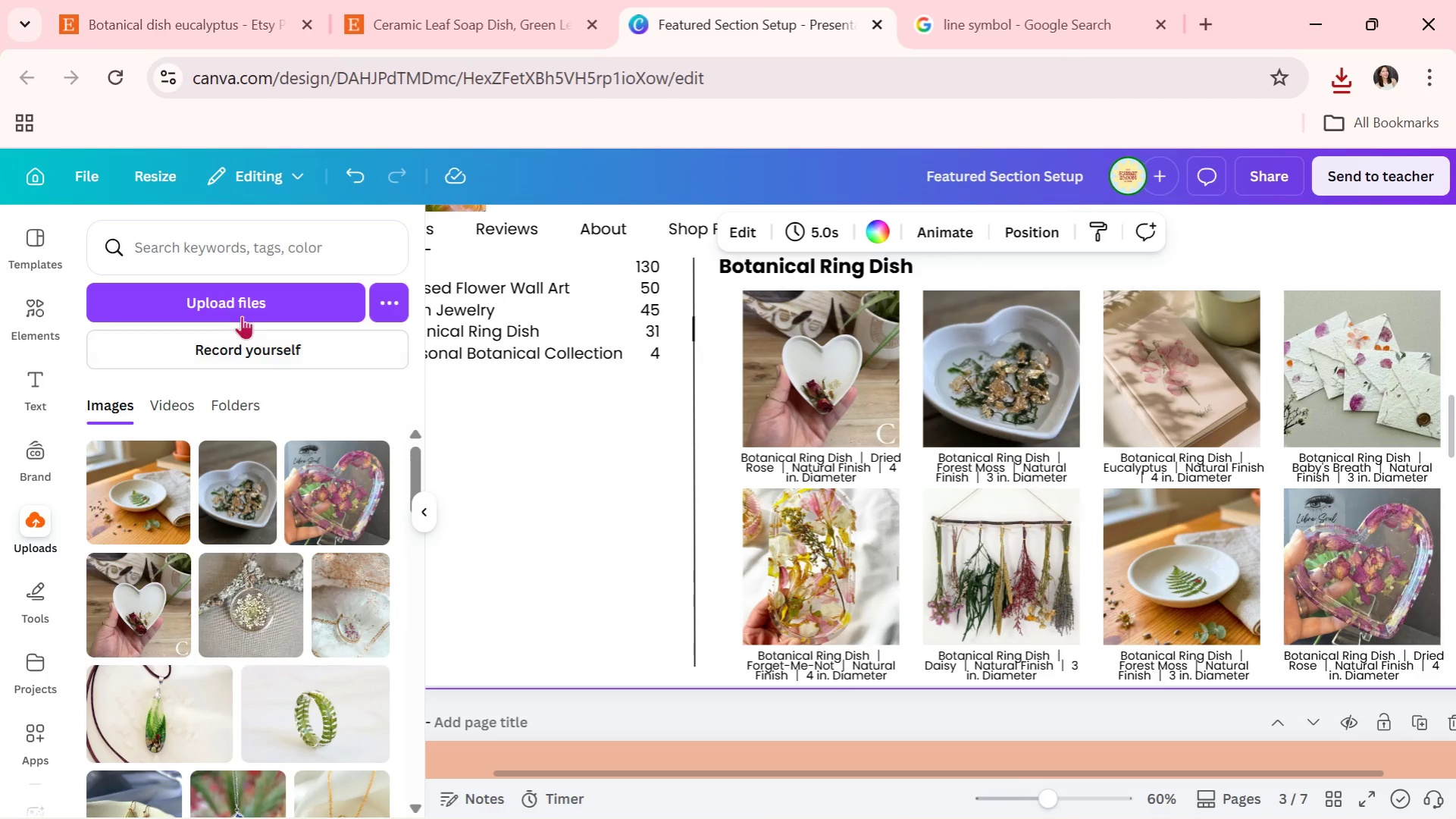 
left_click([249, 311])
 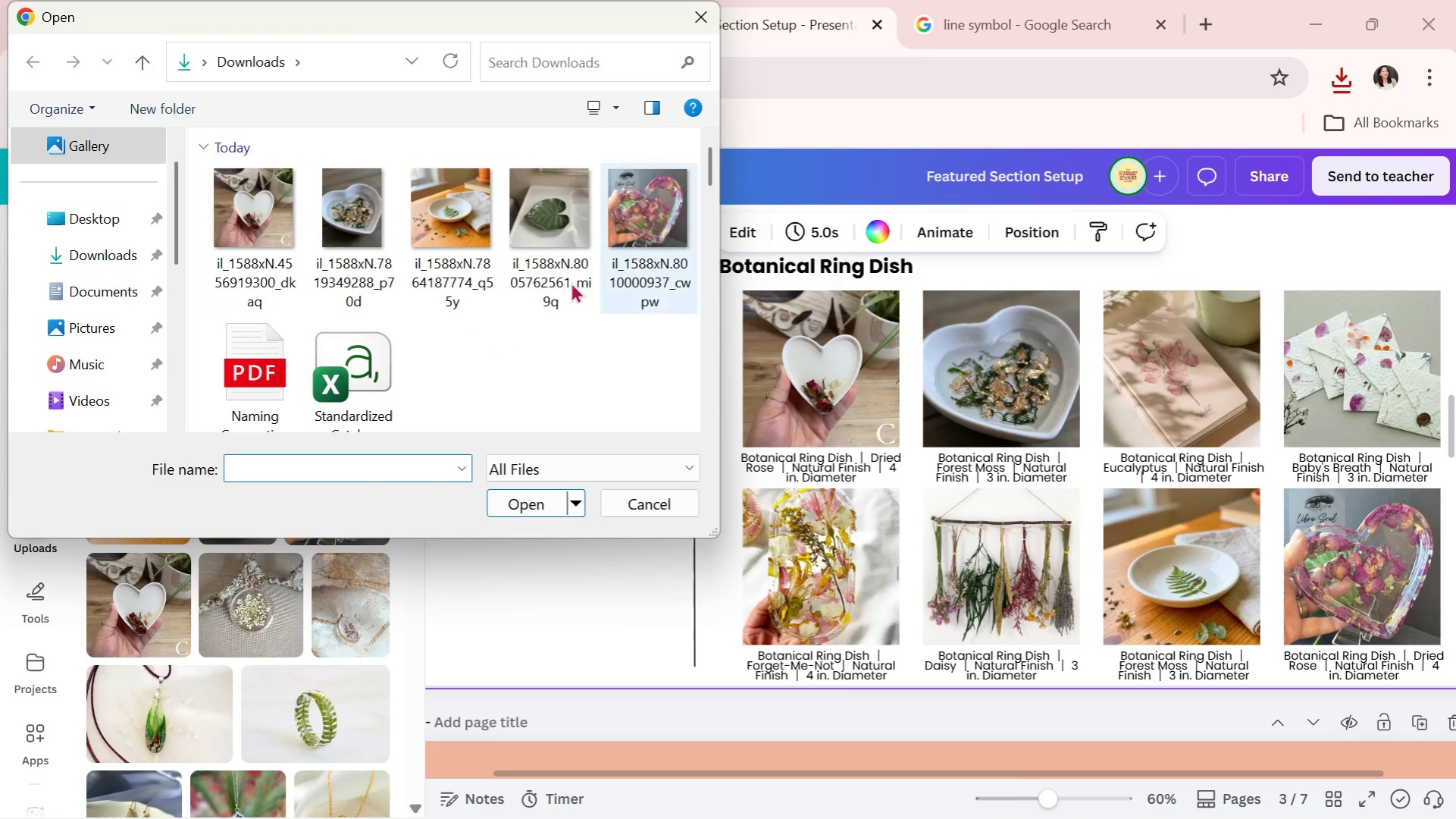 
double_click([545, 253])
 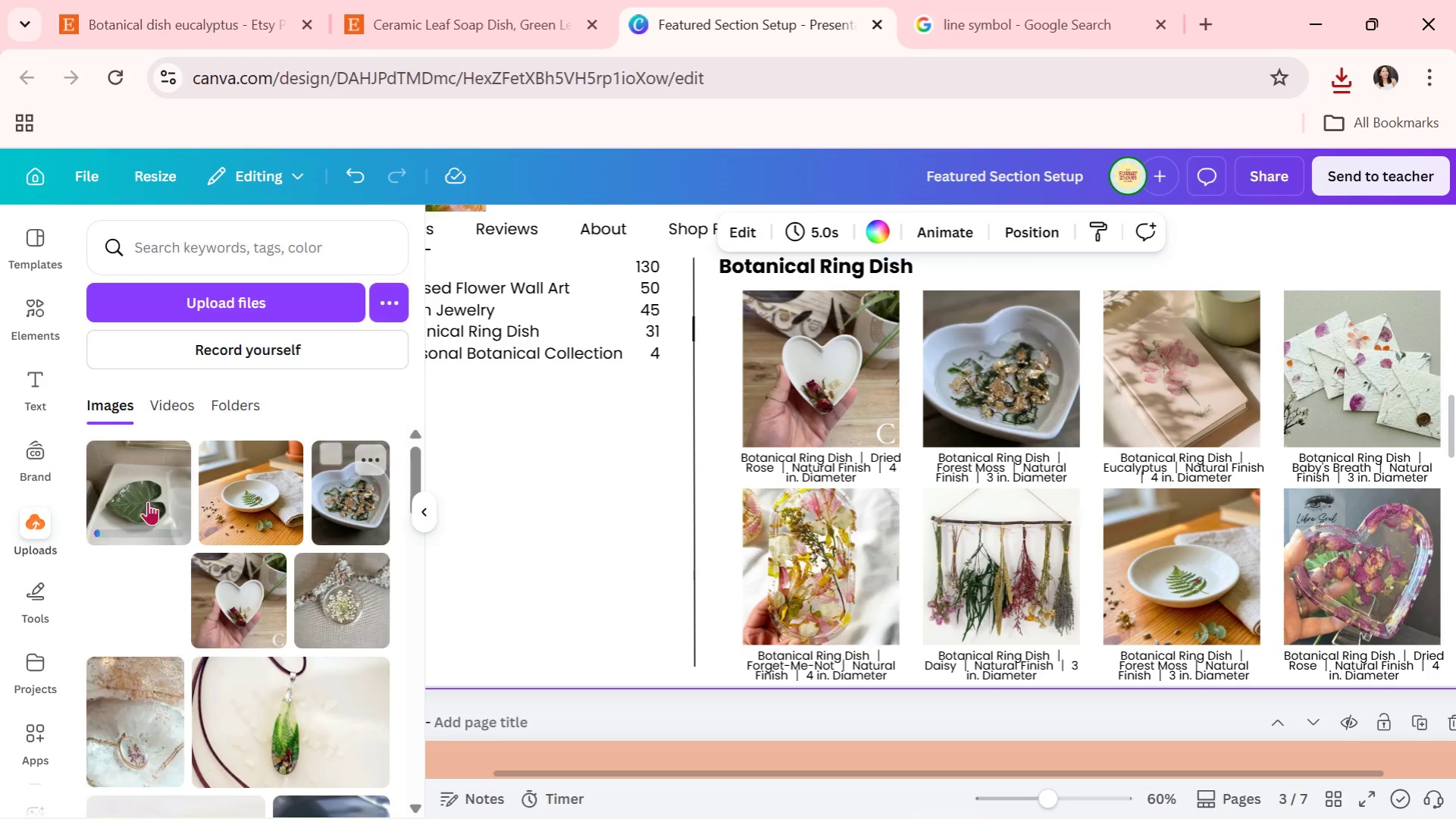 
left_click_drag(start_coordinate=[138, 492], to_coordinate=[1112, 369])
 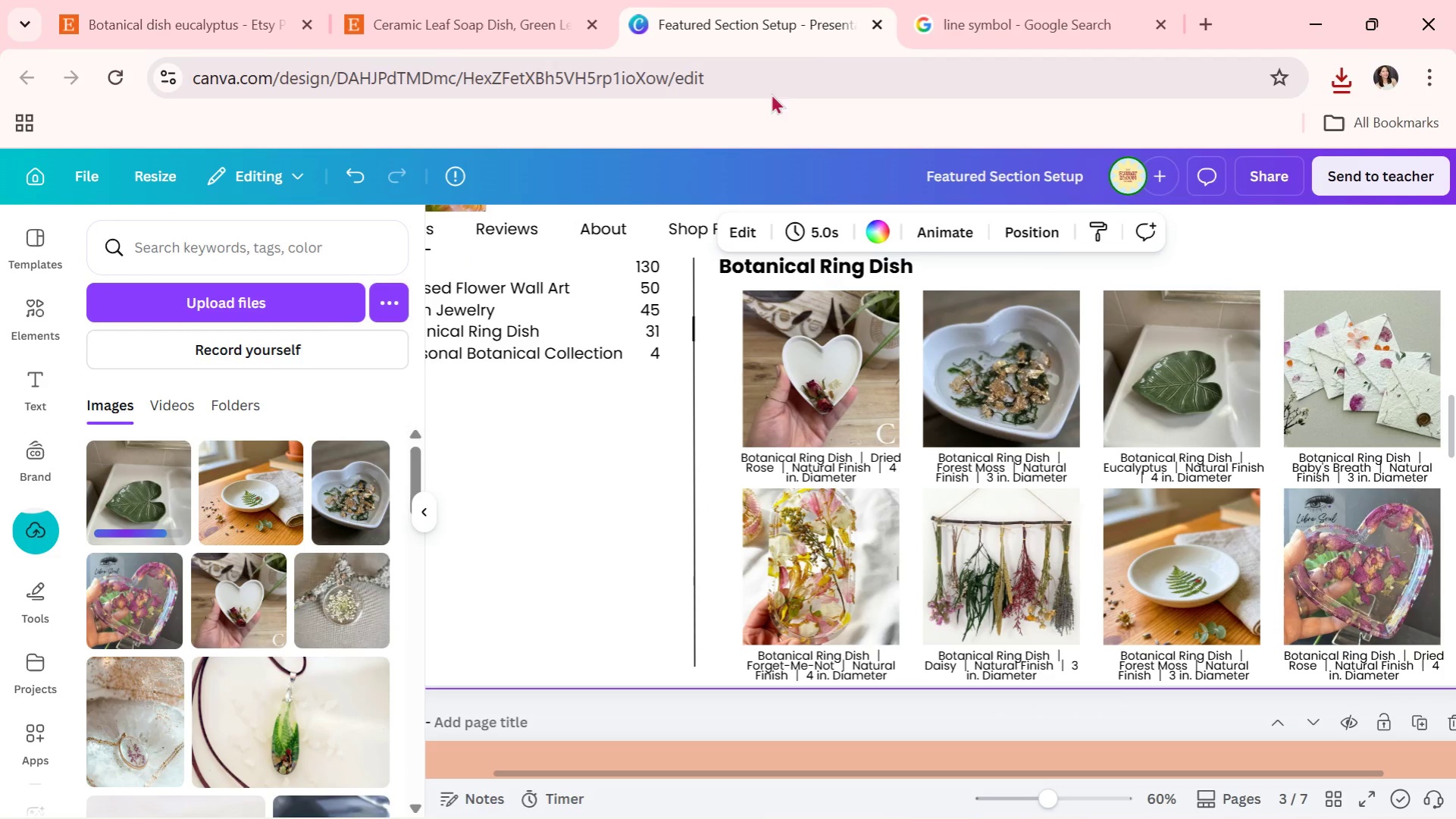 
left_click([470, 0])
 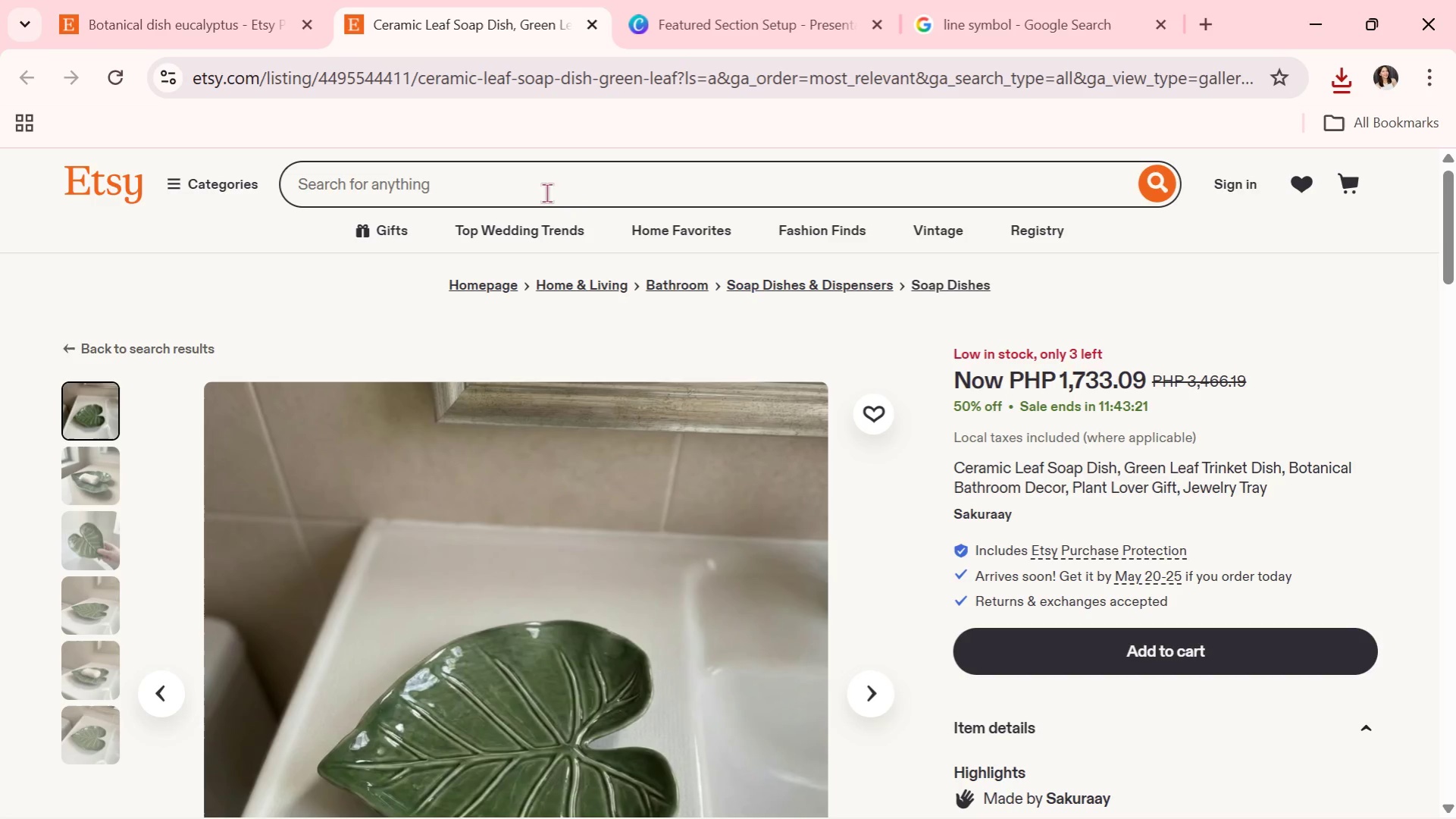 
scroll: coordinate [595, 271], scroll_direction: up, amount: 1.0
 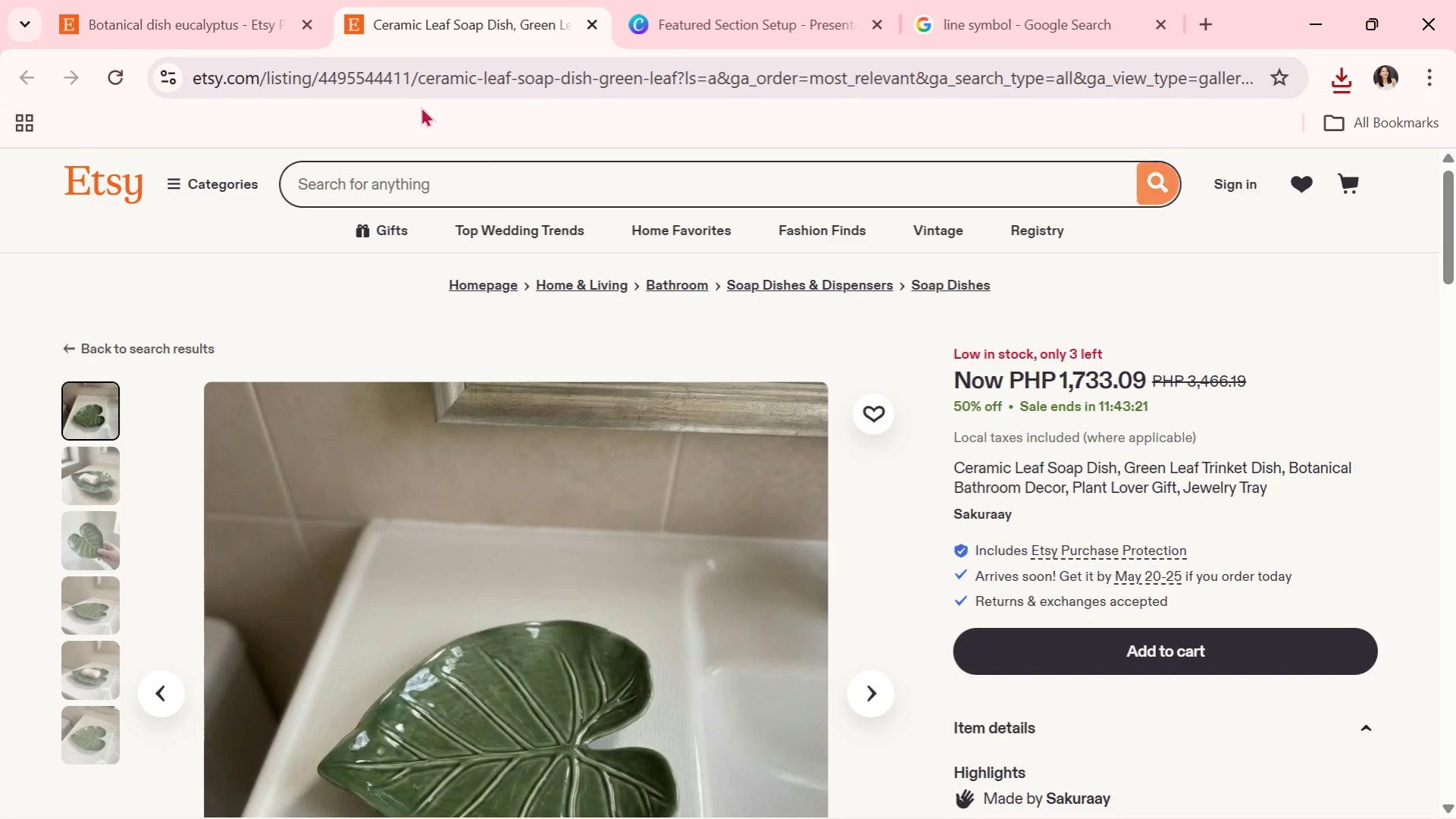 
left_click([250, 2])
 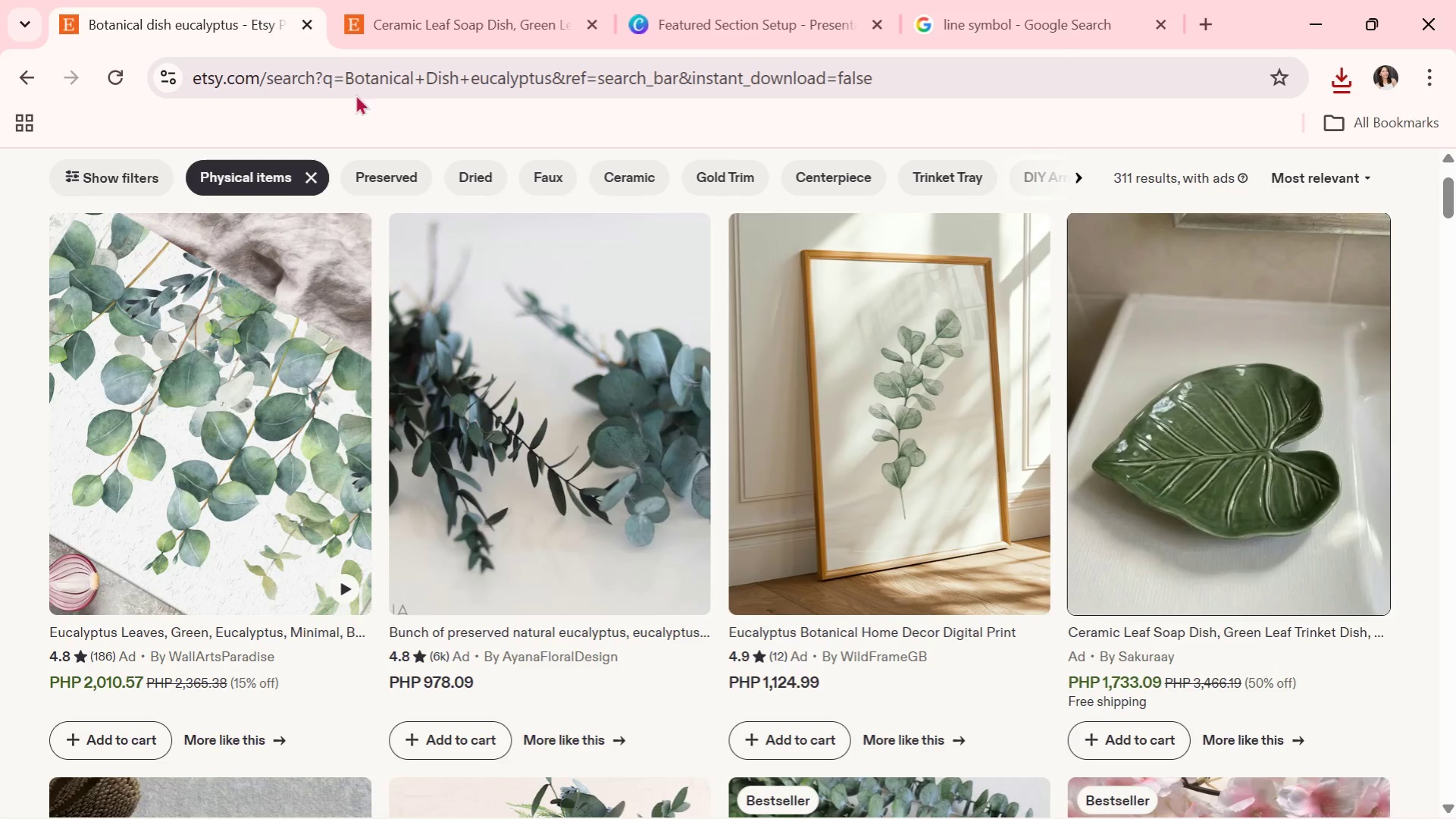 
scroll: coordinate [456, 261], scroll_direction: up, amount: 8.0
 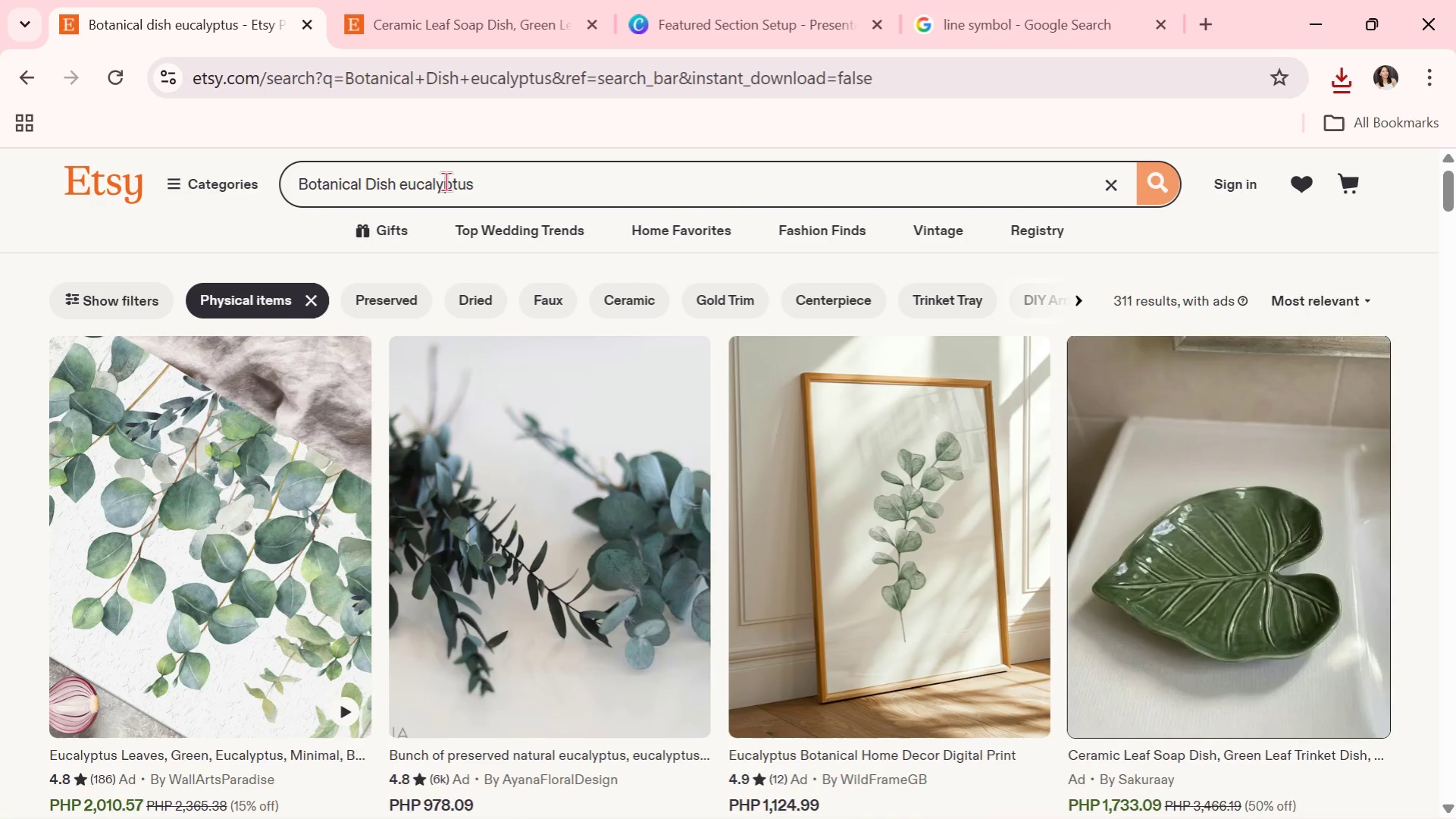 
double_click([446, 181])
 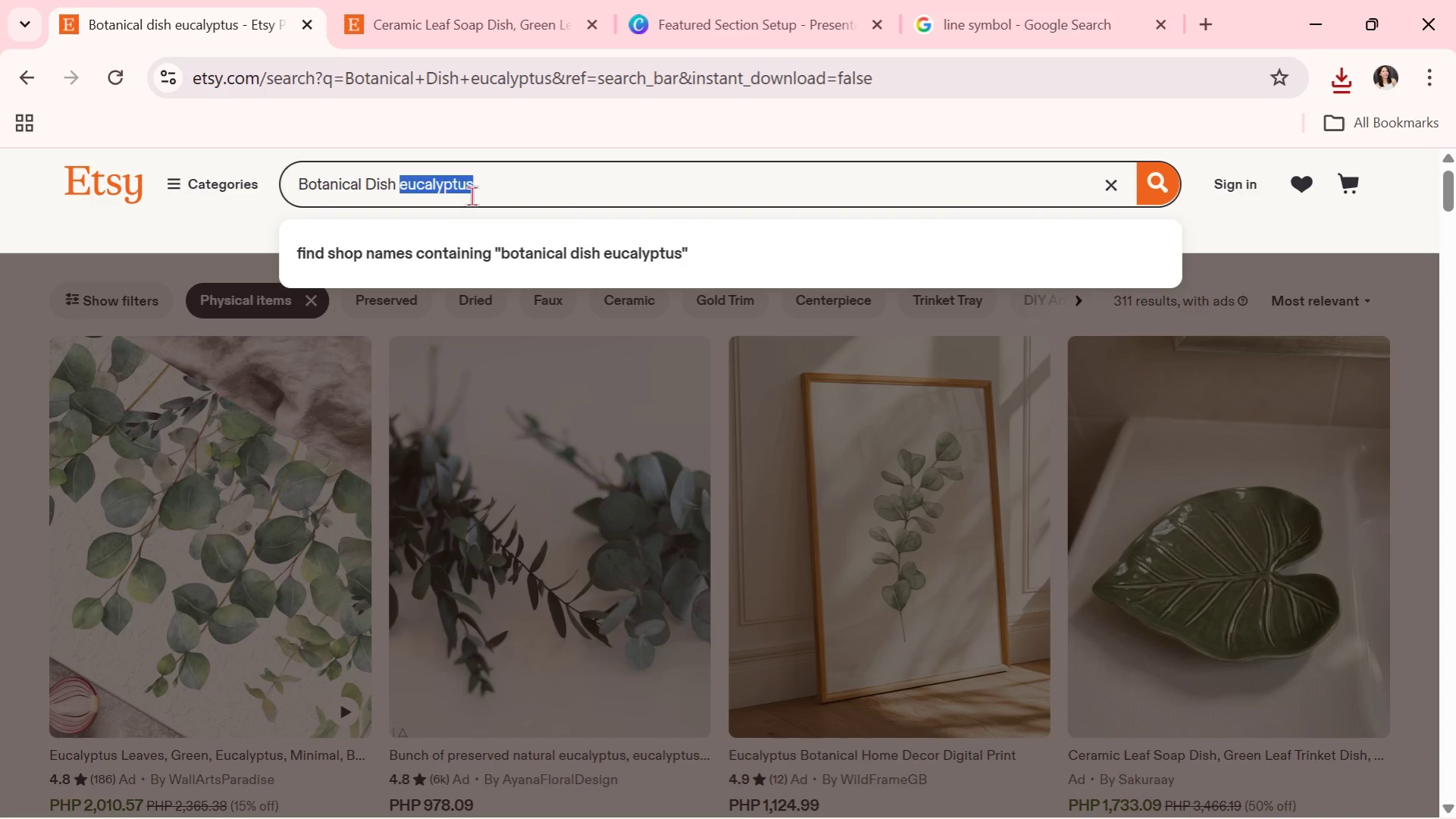 
type(ba)
 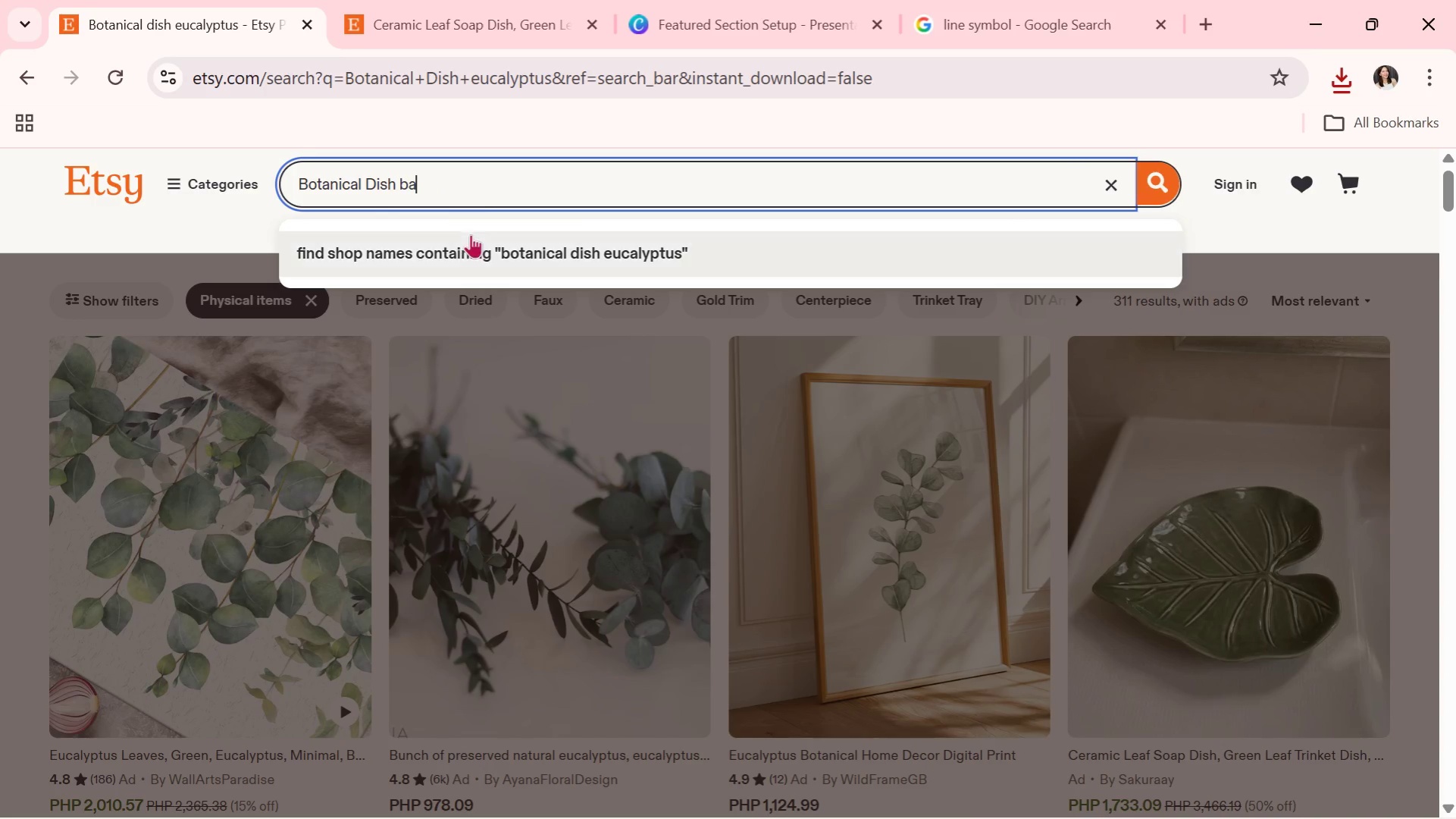 
type(by's breathe')
 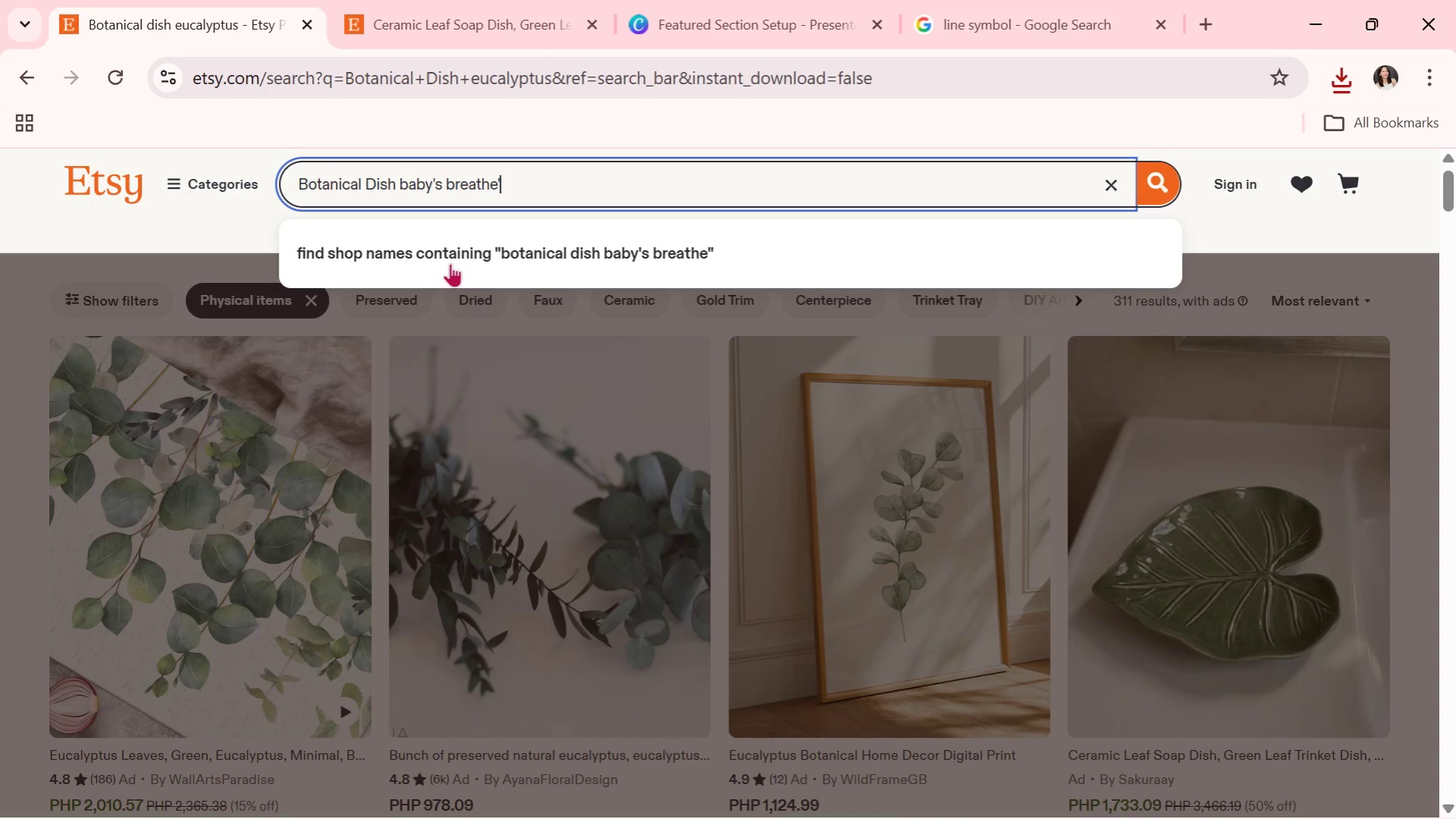 
key(Enter)
 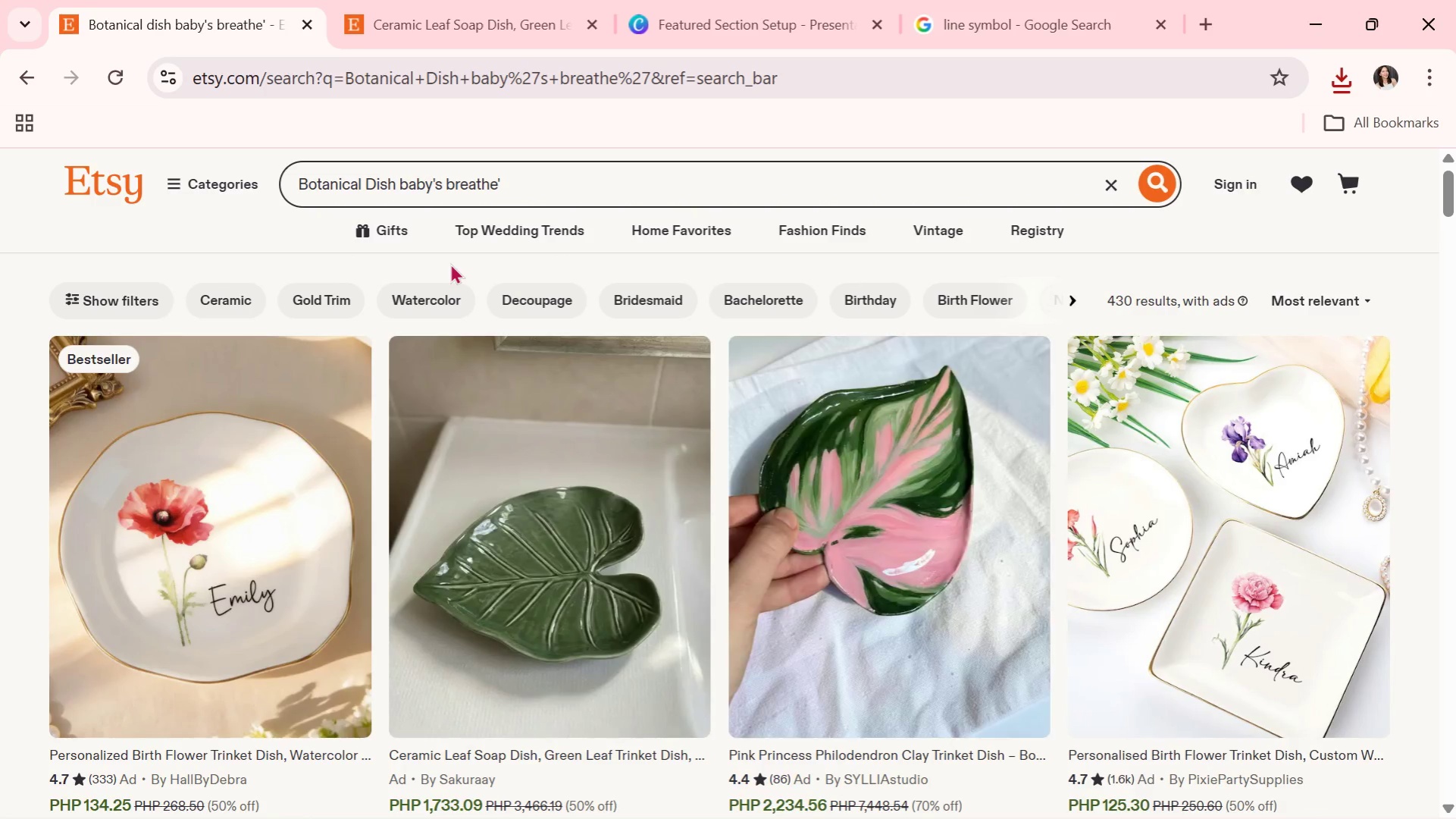 
scroll: coordinate [463, 371], scroll_direction: down, amount: 8.0
 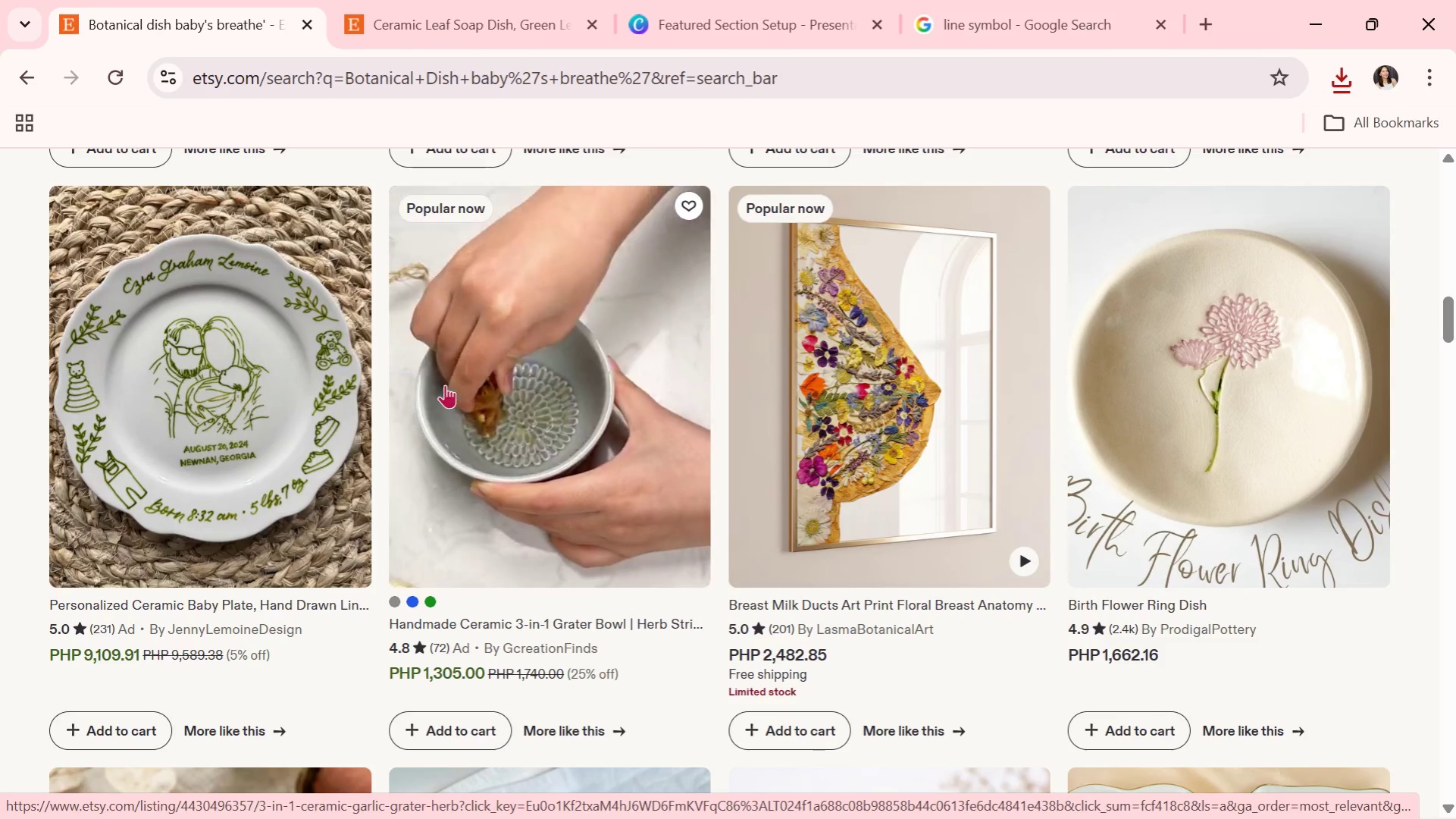 
wait(11.33)
 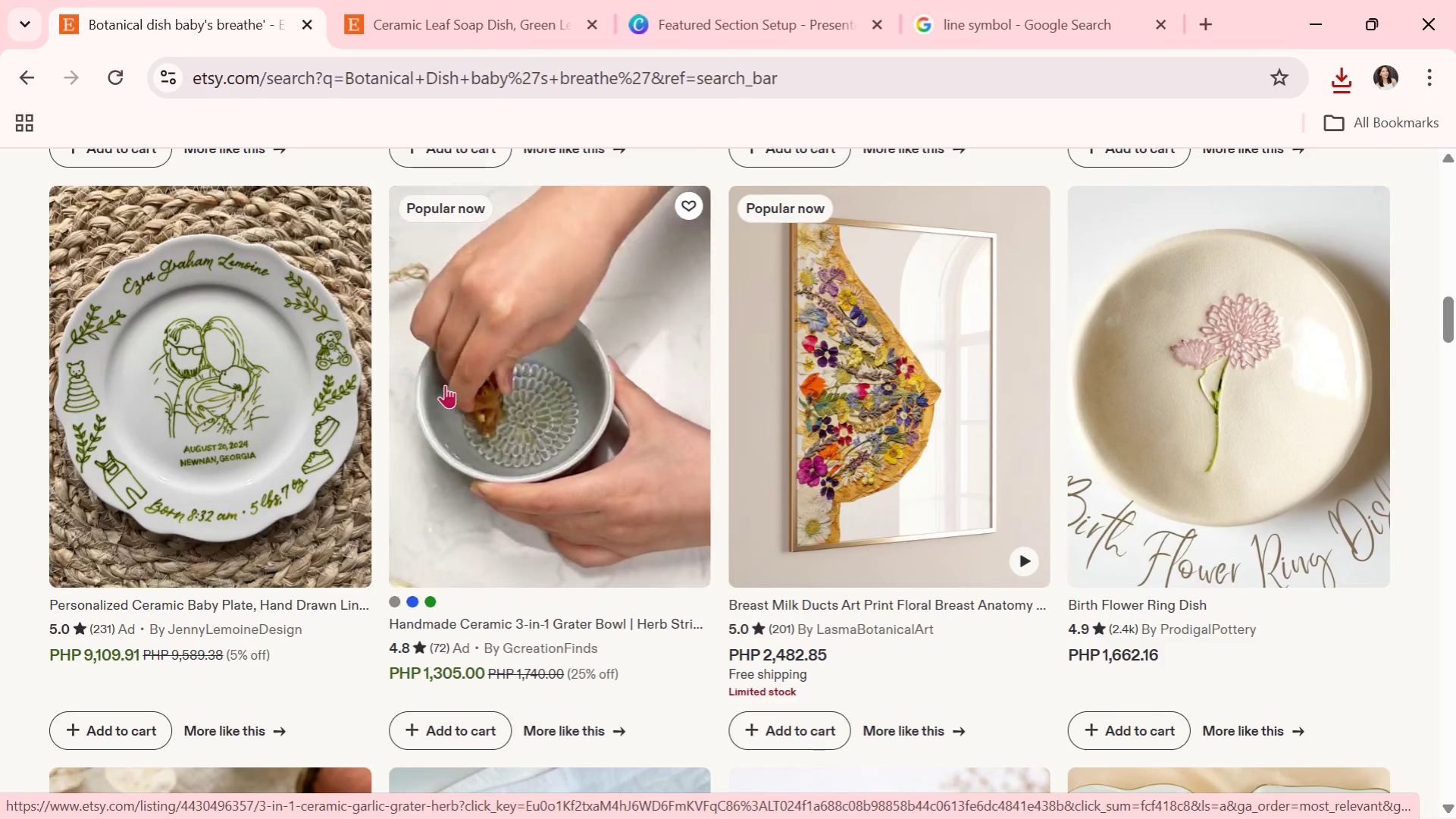 
scroll: coordinate [756, 463], scroll_direction: down, amount: 5.0
 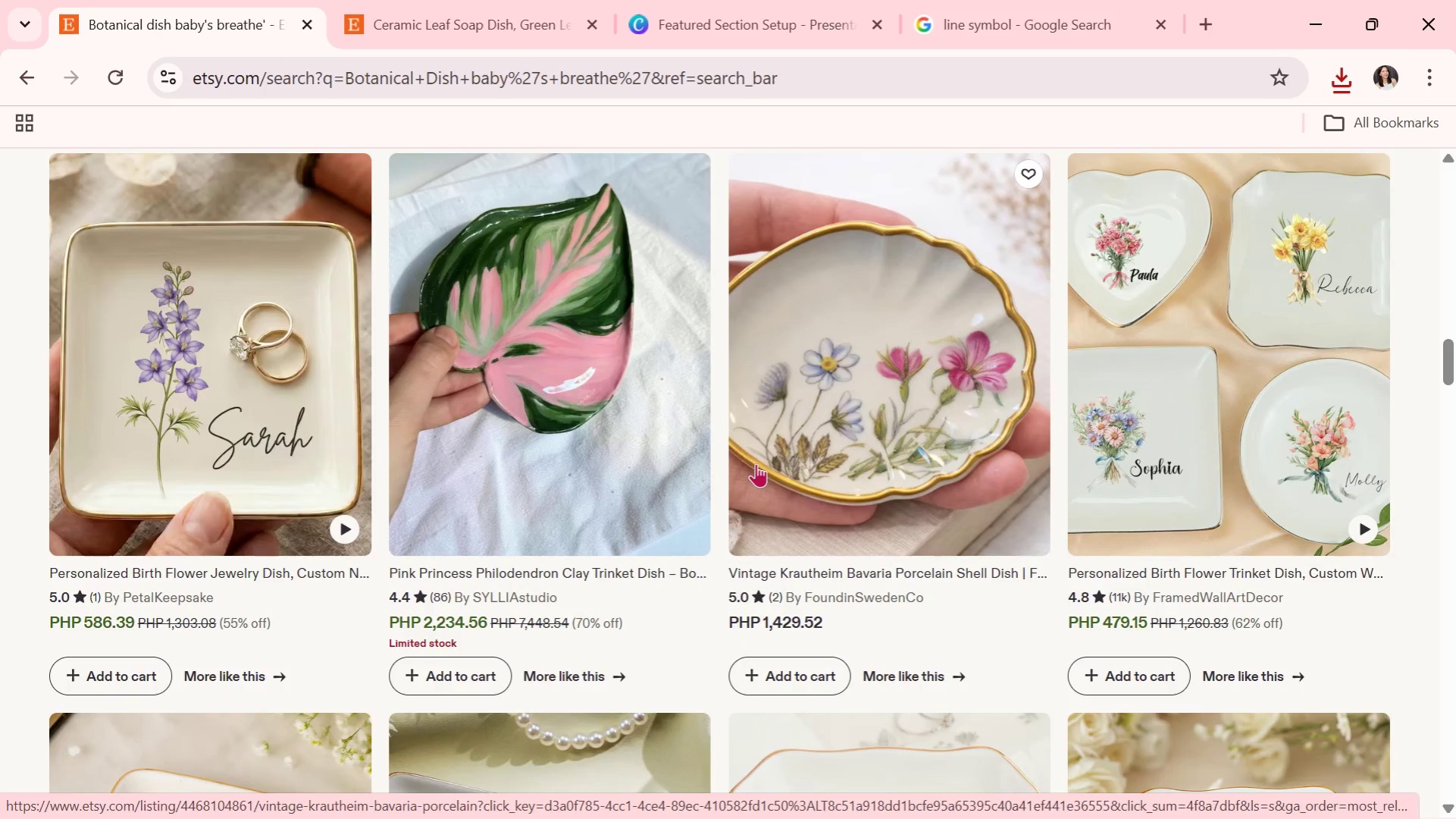 
scroll: coordinate [756, 463], scroll_direction: none, amount: 0.0
 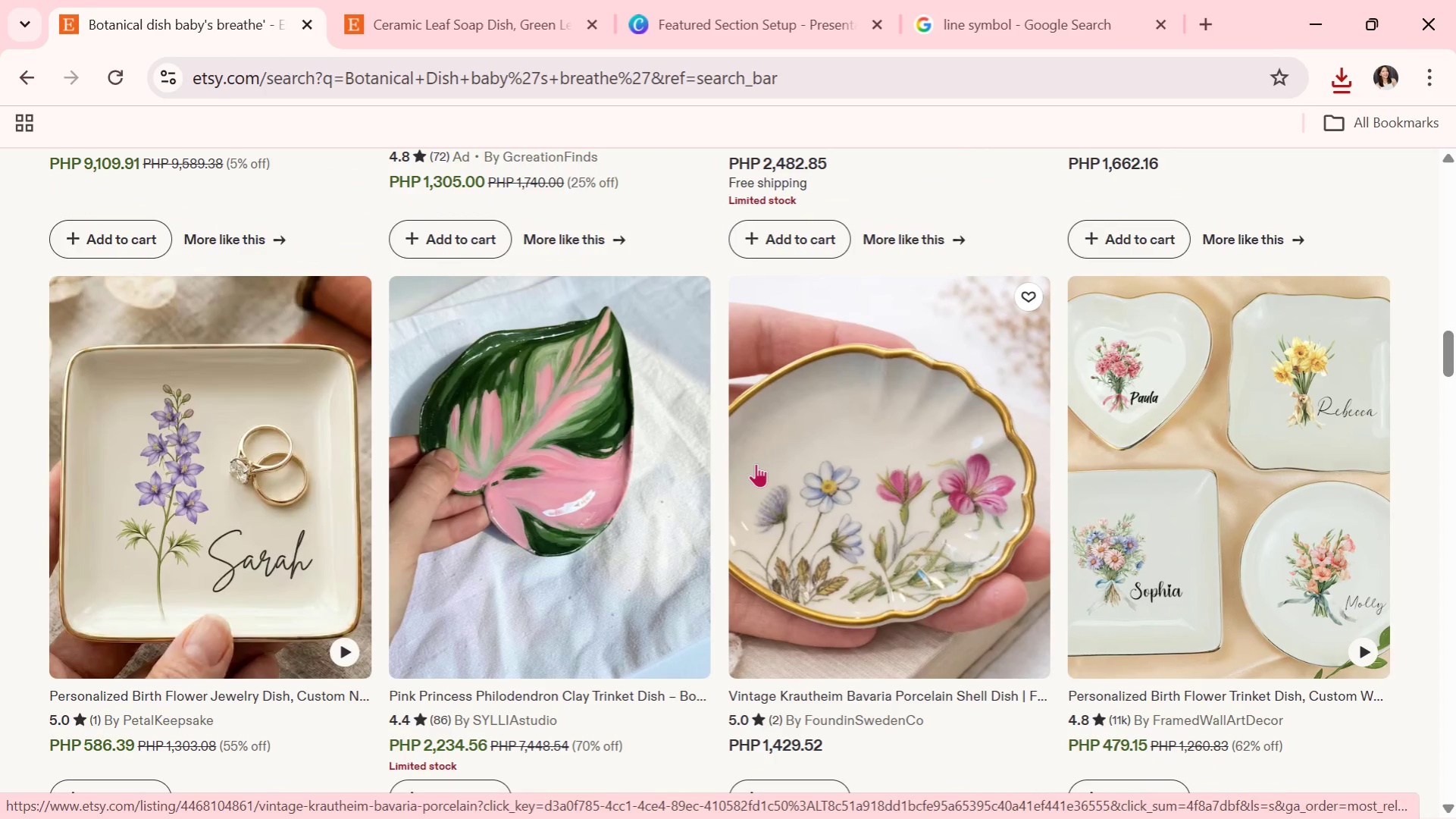 
scroll: coordinate [756, 463], scroll_direction: down, amount: 2.0
 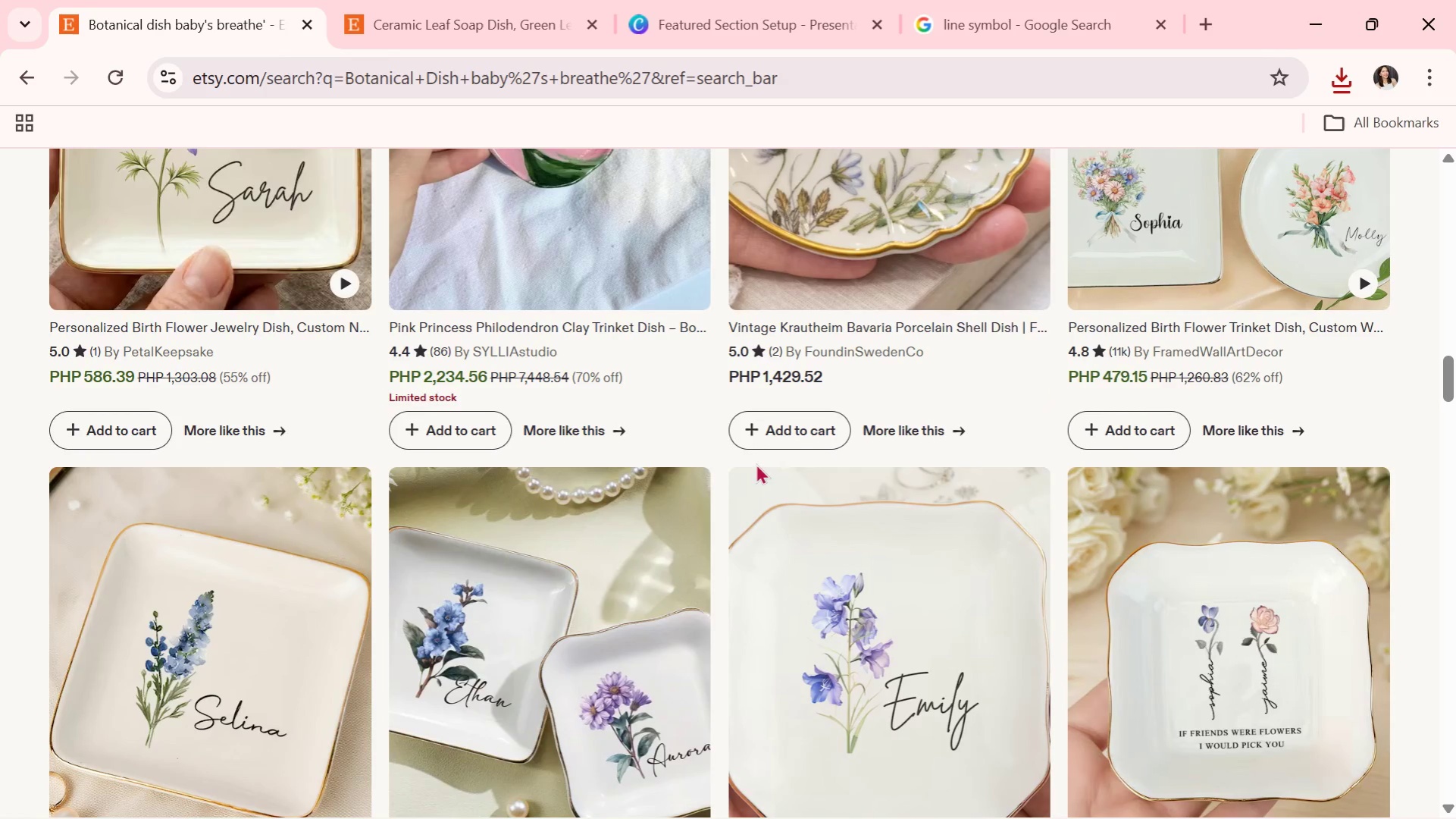 
key(Alt+AltLeft)
 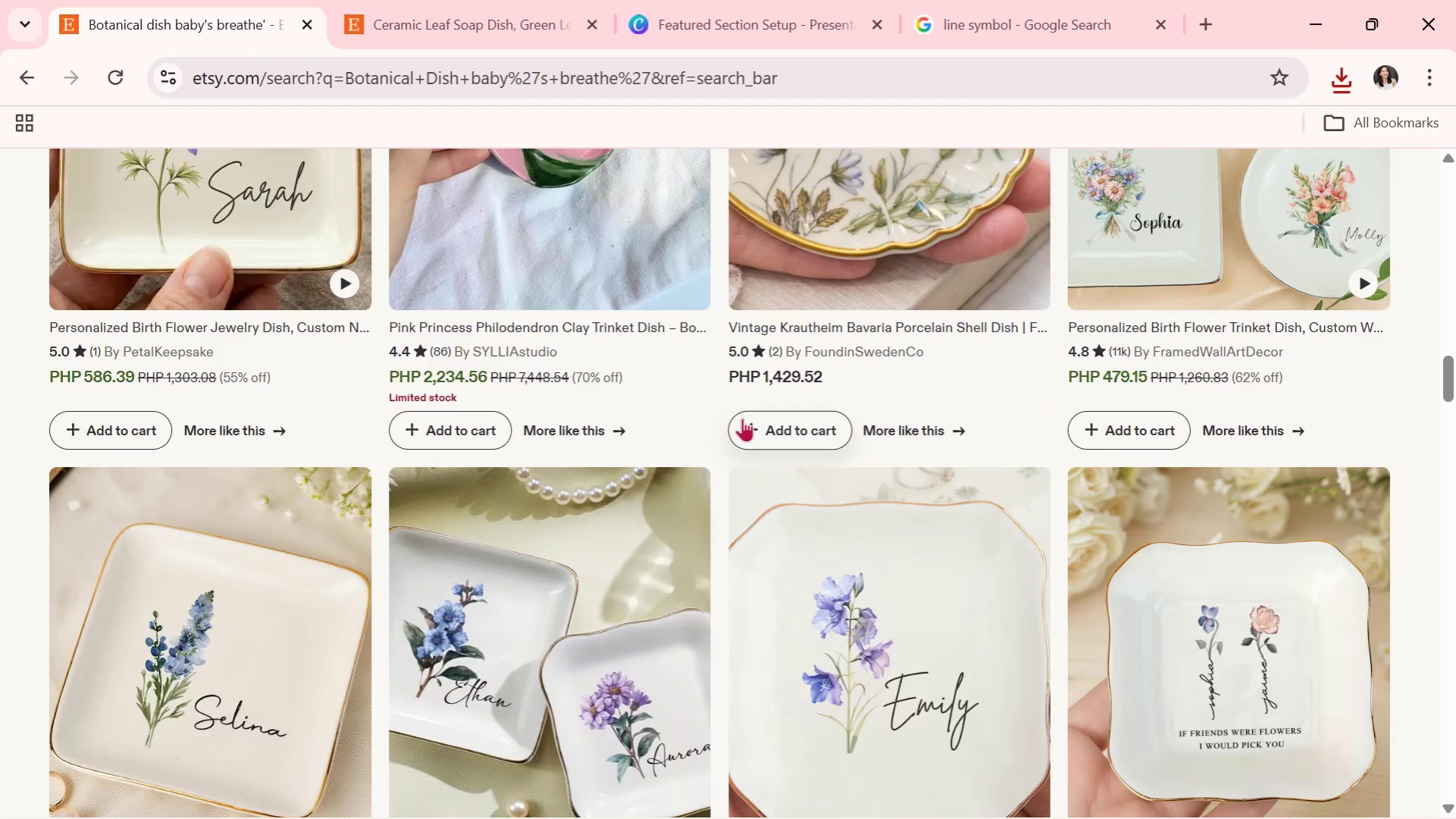 
key(Alt+Tab)
 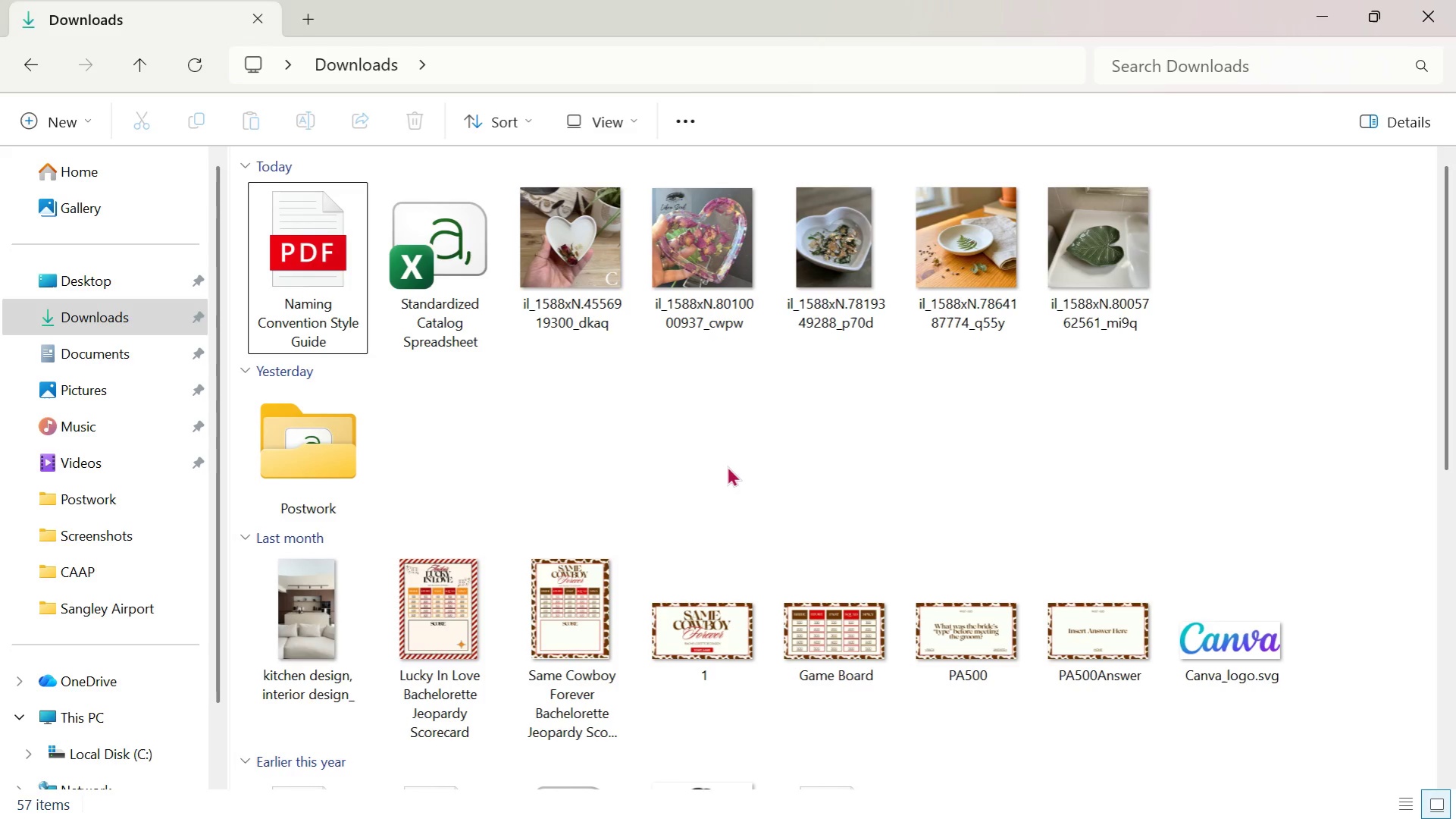 
key(Alt+Tab)
 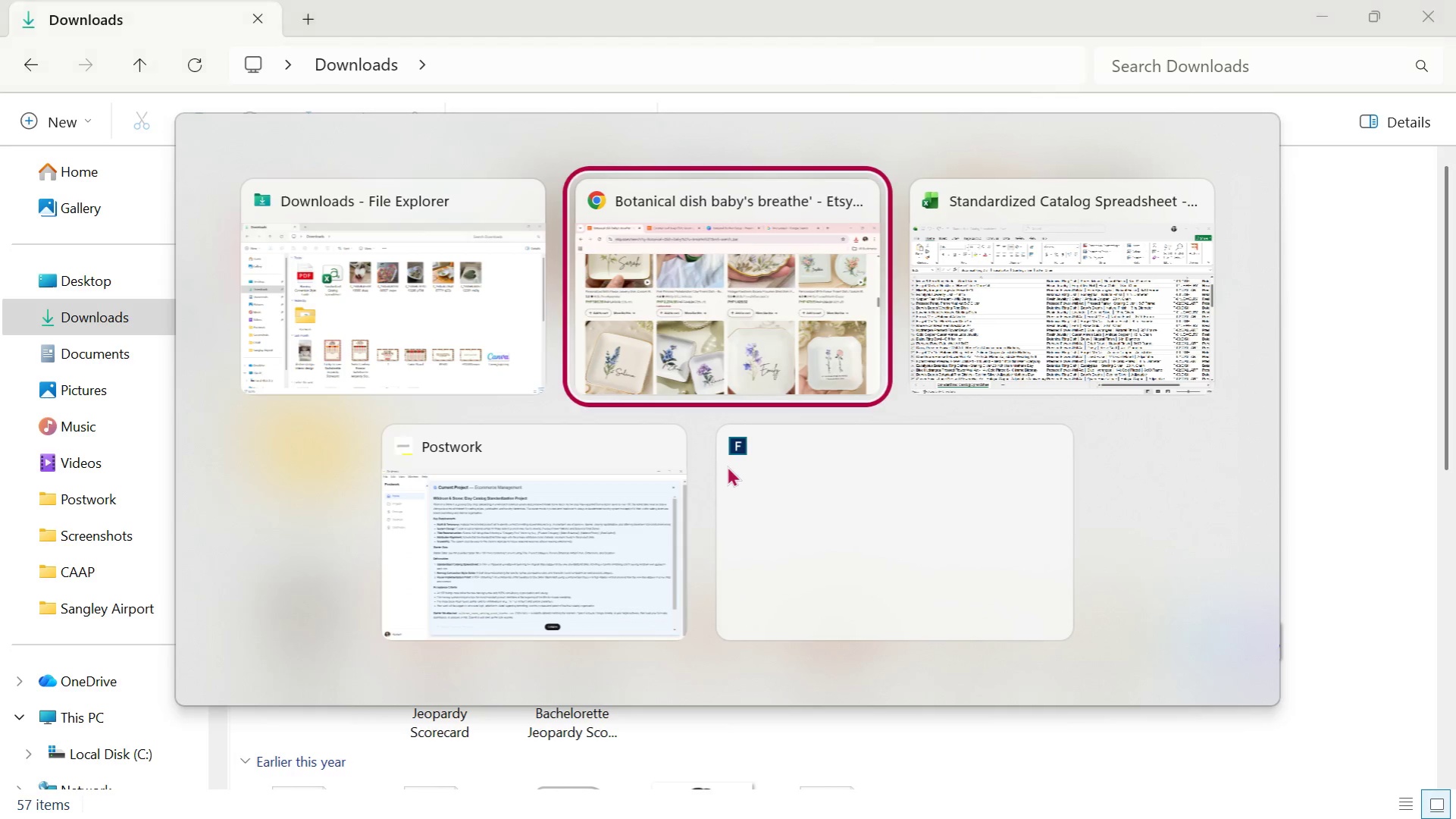 
key(Alt+Tab)
 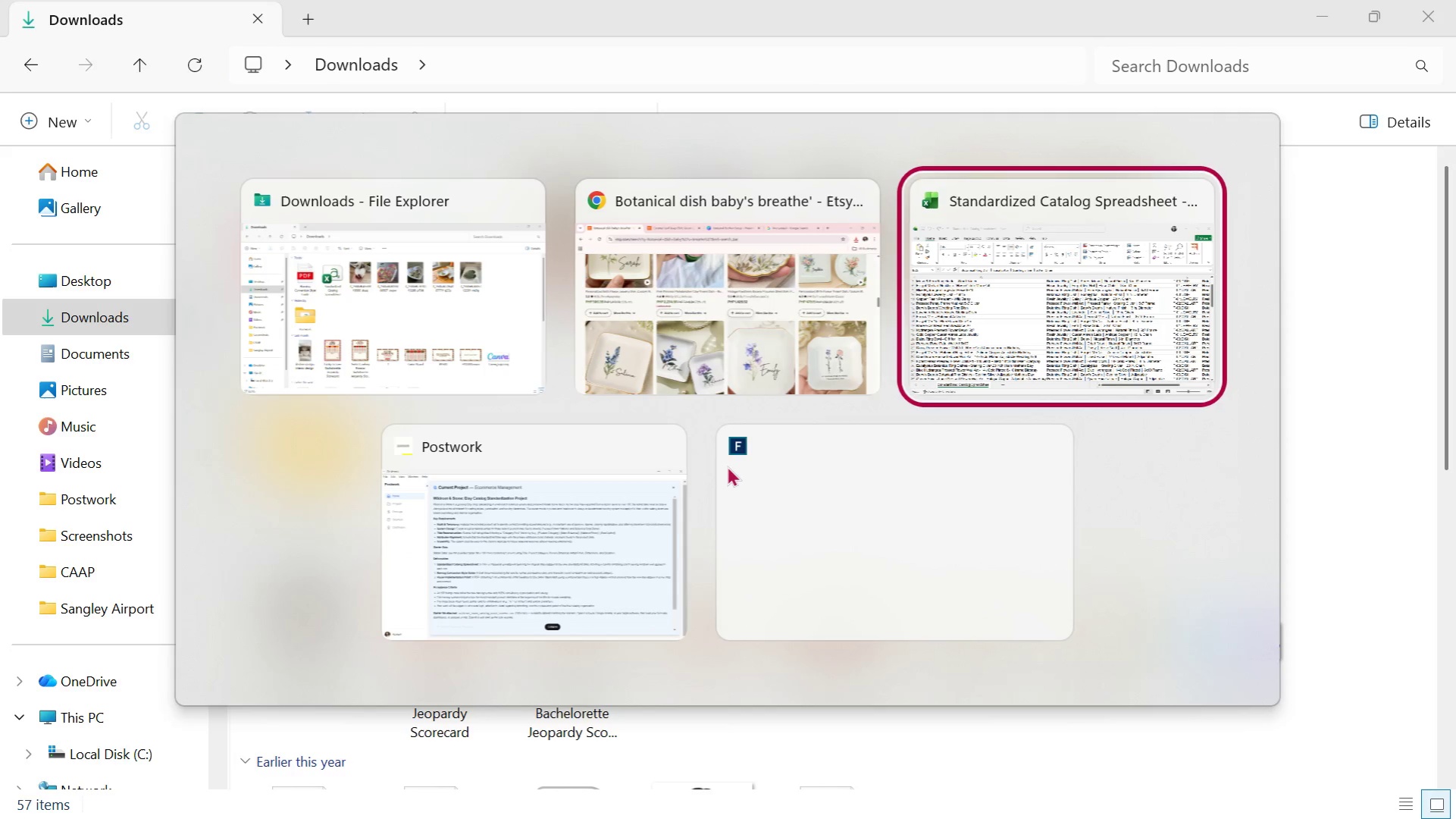 
key(Alt+Tab)
 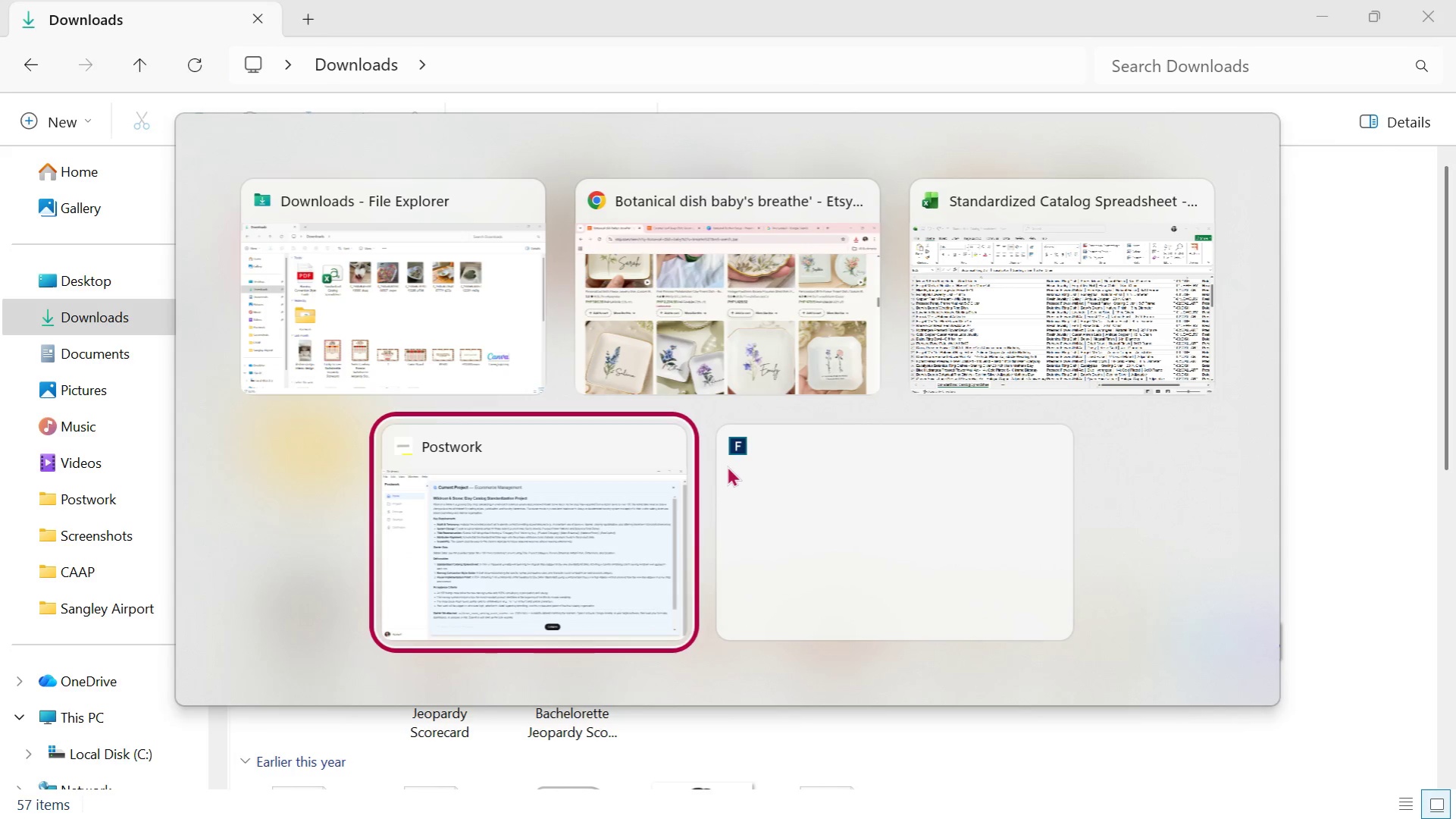 
key(Alt+Tab)
 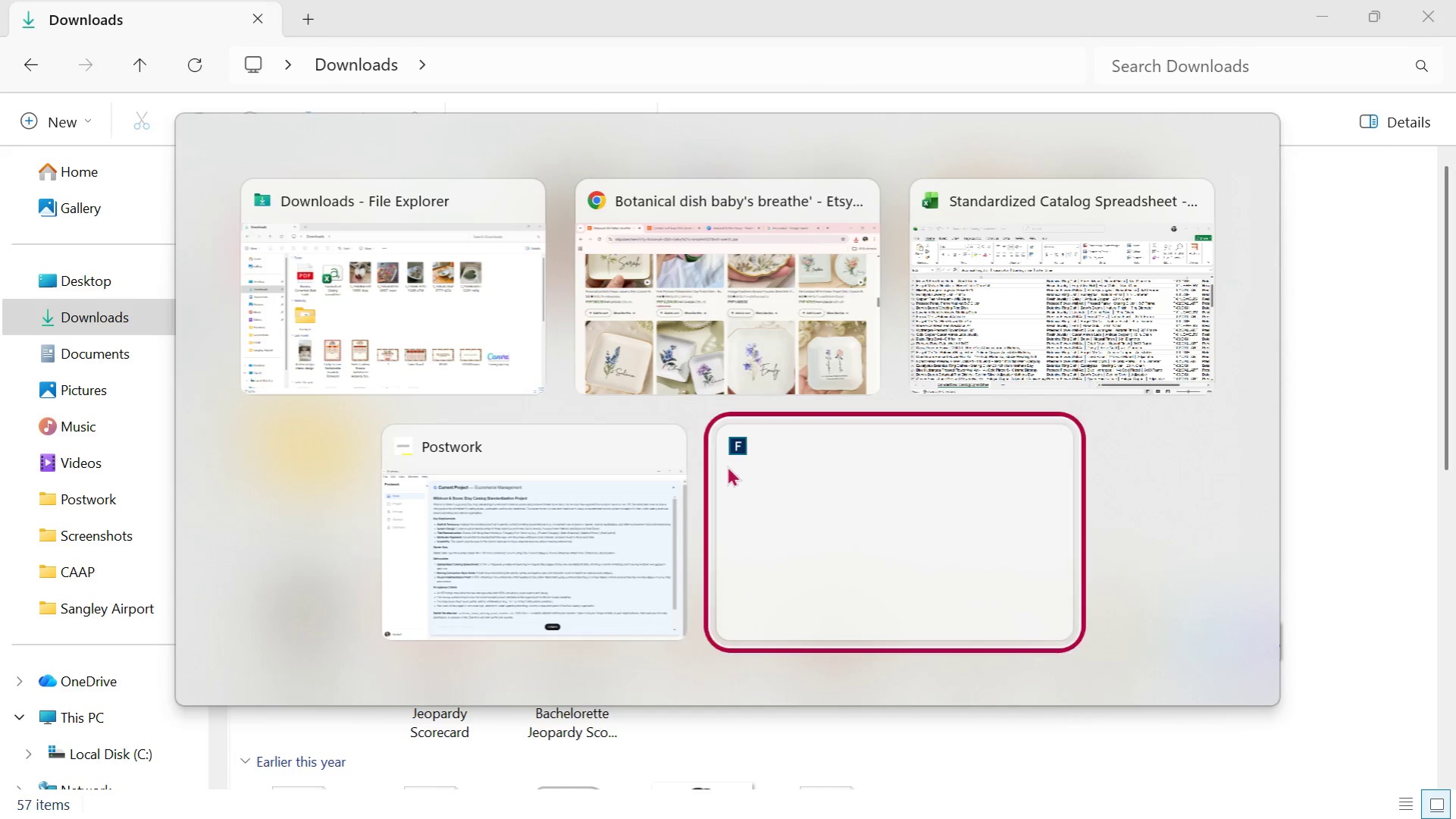 
key(Alt+Tab)
 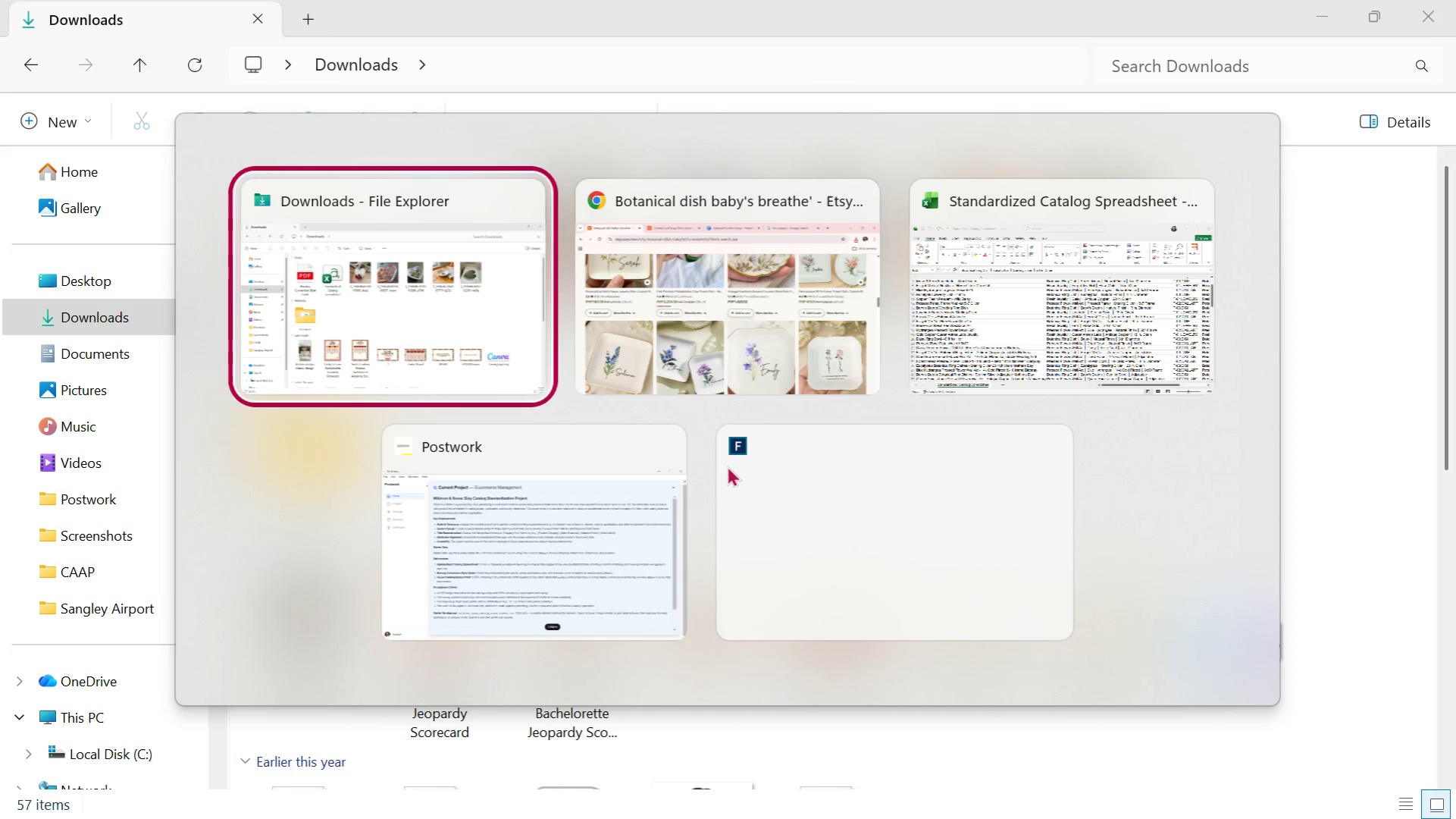 
key(Alt+Tab)
 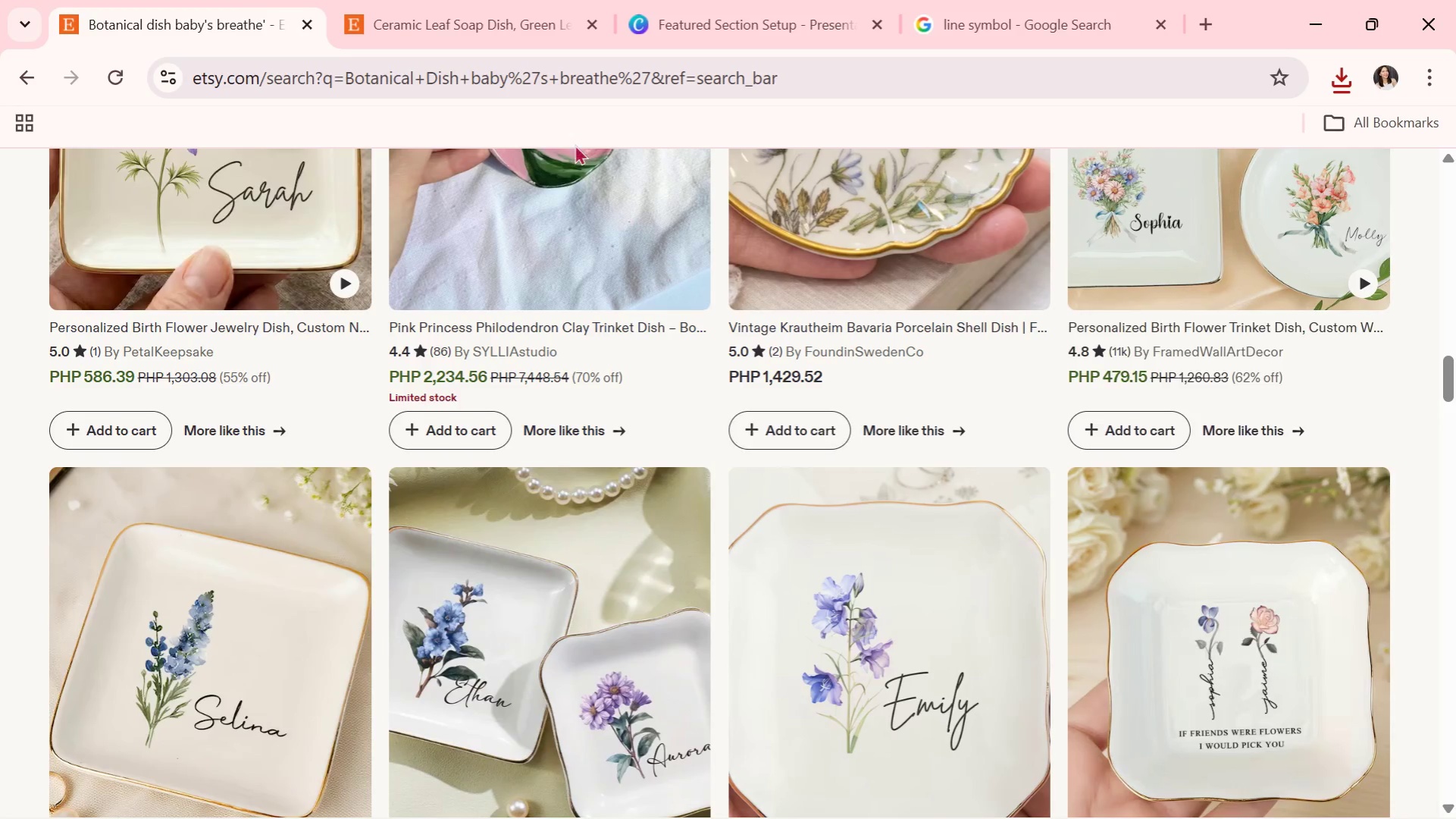 
left_click([472, 1])
 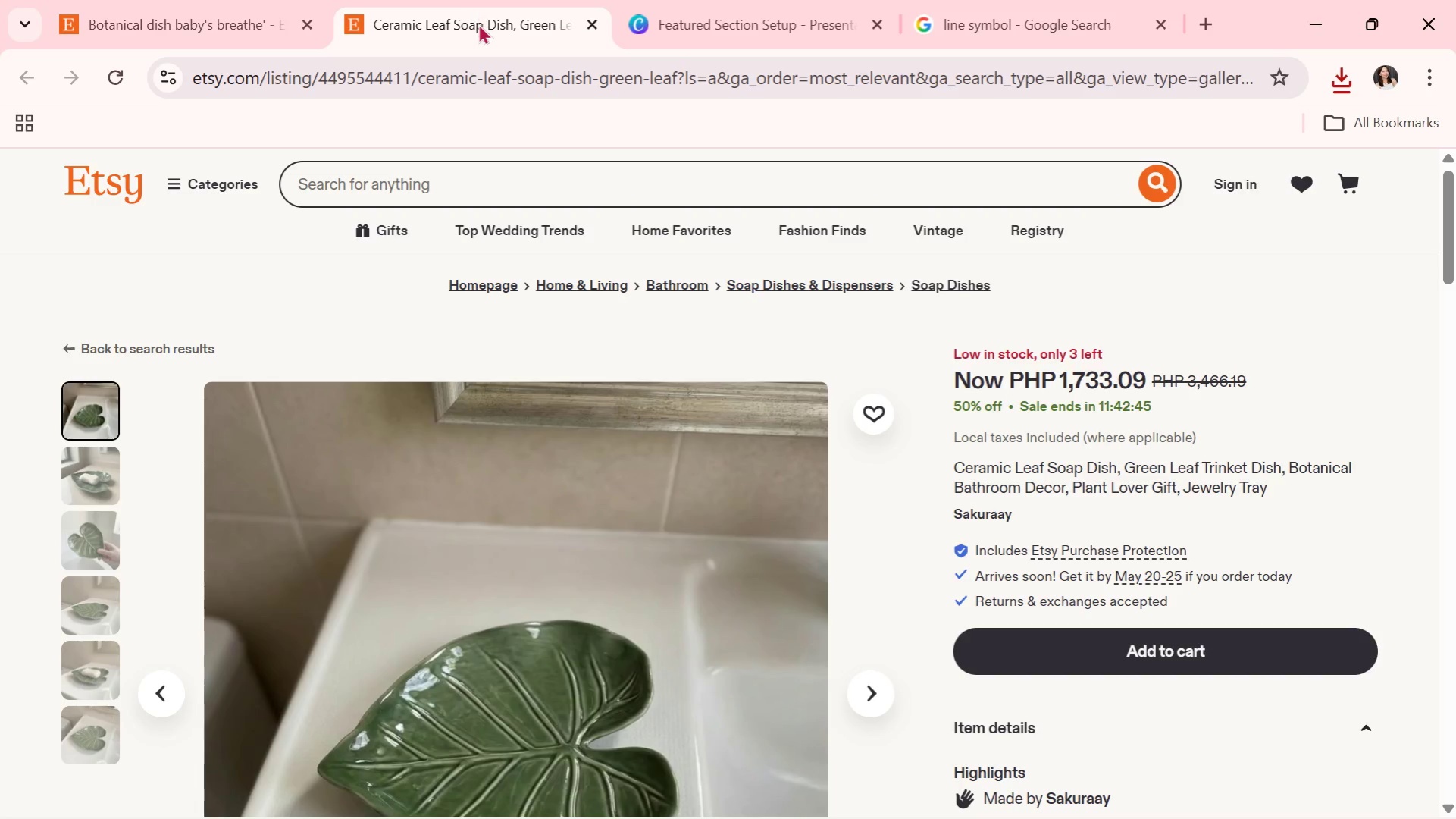 
double_click([478, 24])
 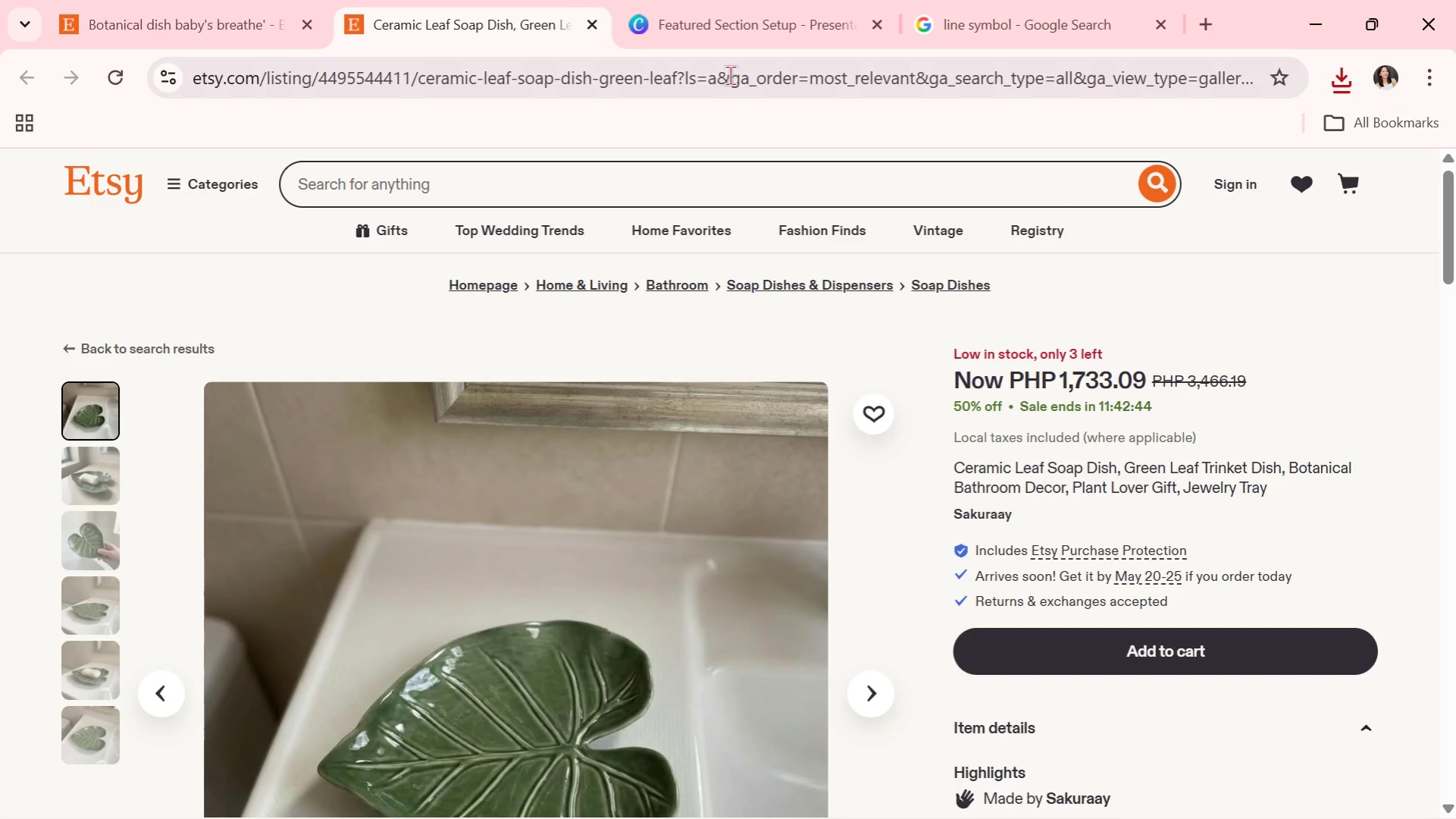 
left_click([736, 28])
 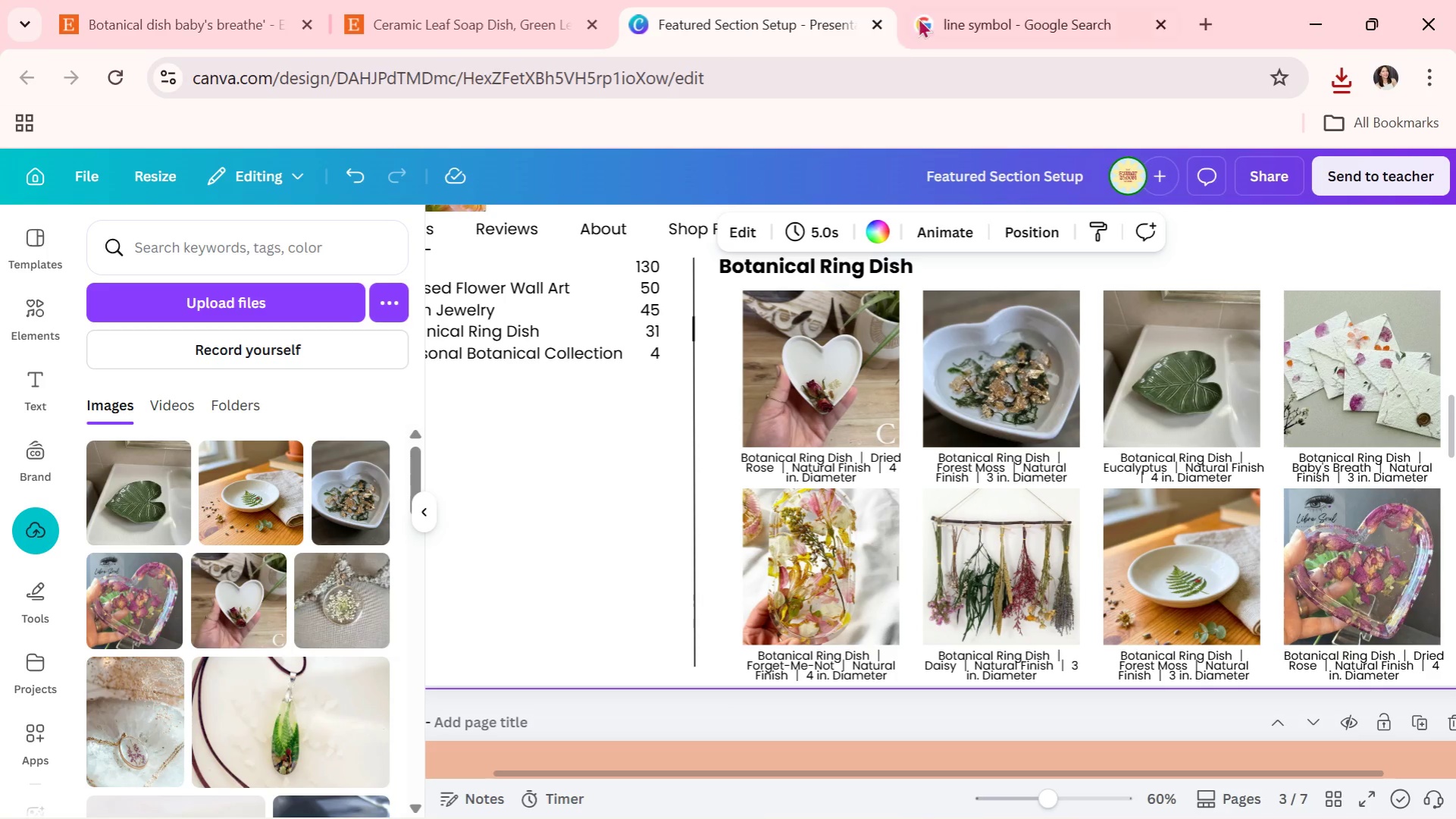 
left_click([924, 2])
 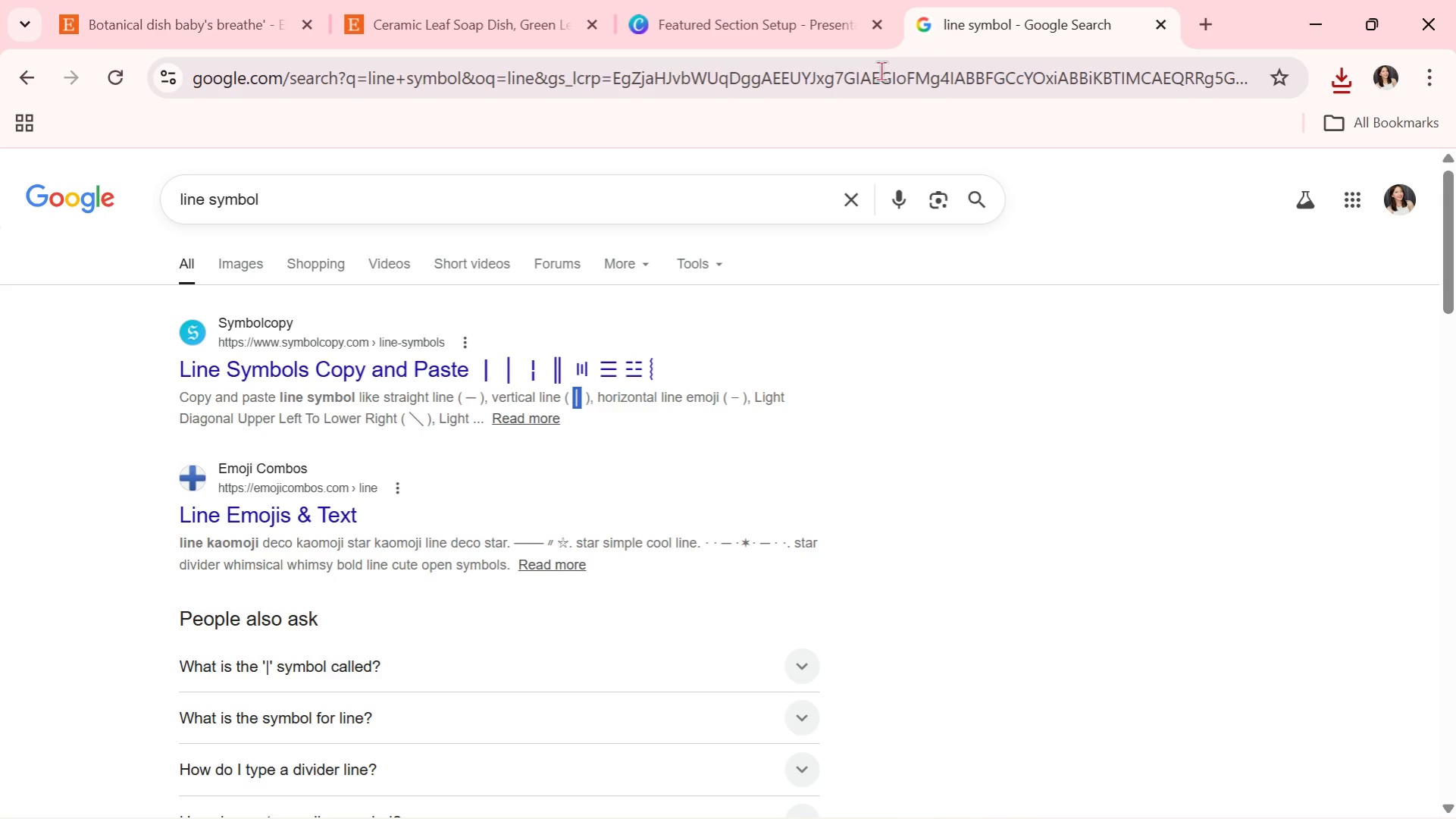 
left_click([782, 0])
 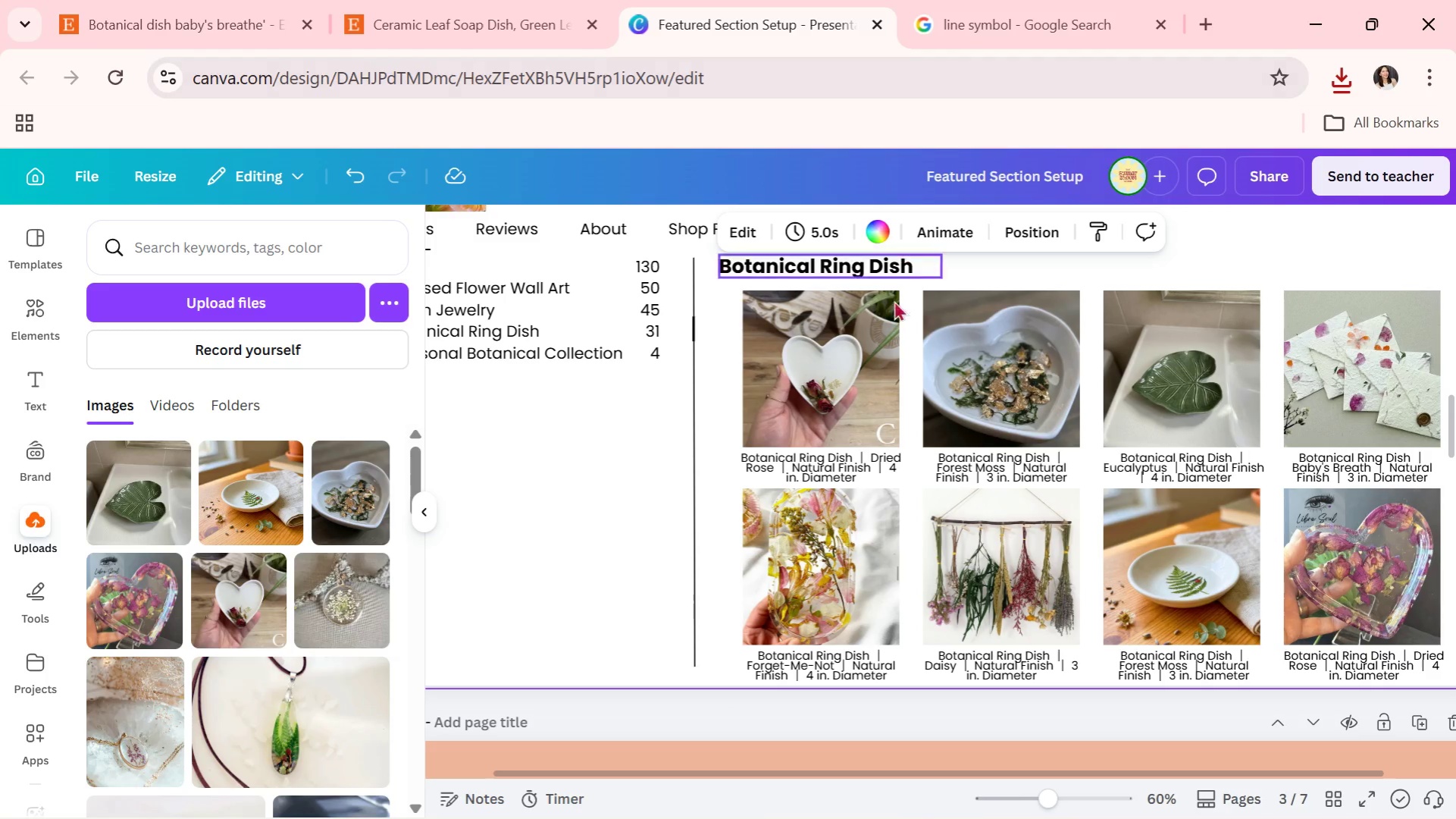 
scroll: coordinate [853, 432], scroll_direction: up, amount: 5.0
 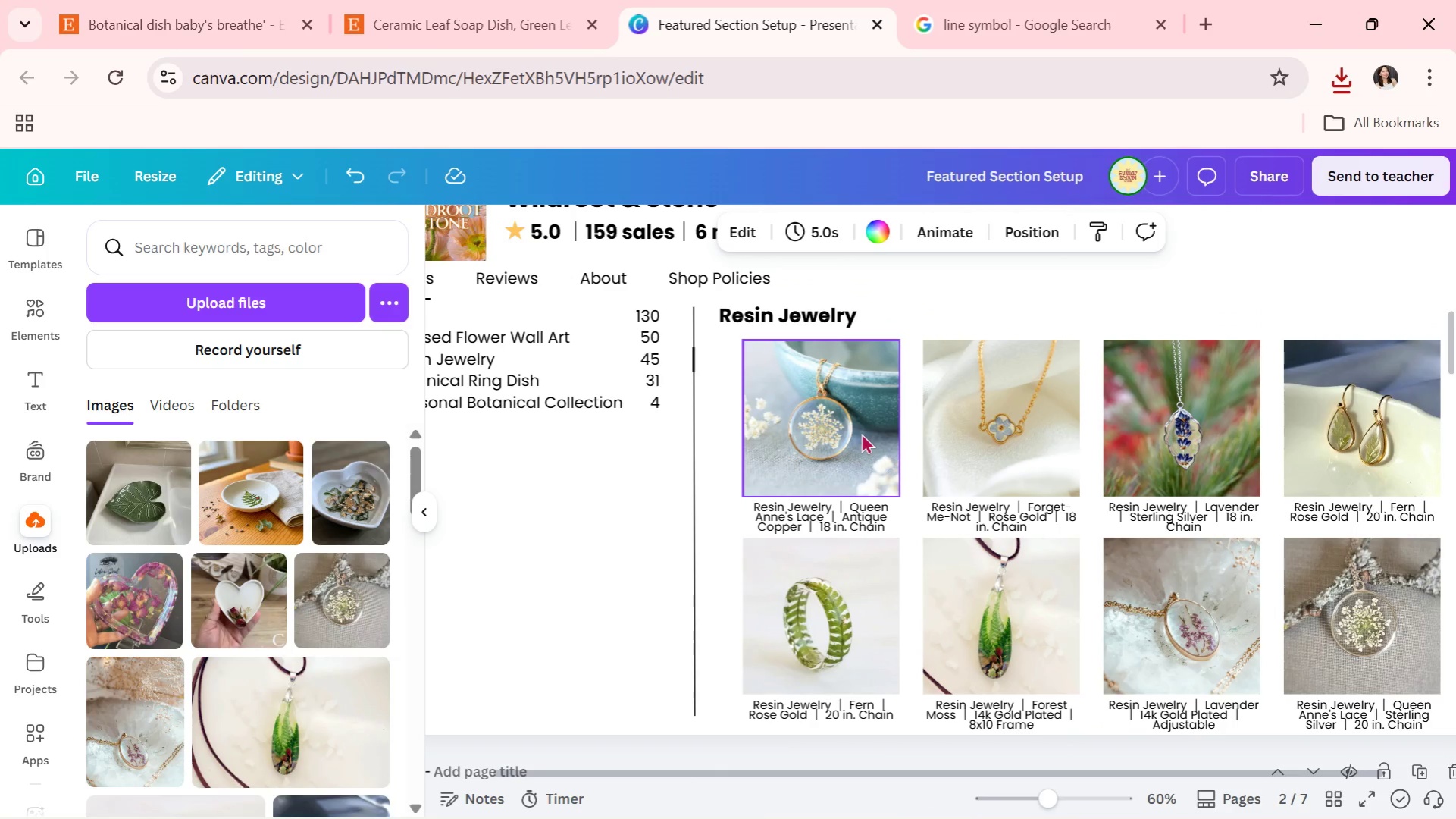 
wait(7.3)
 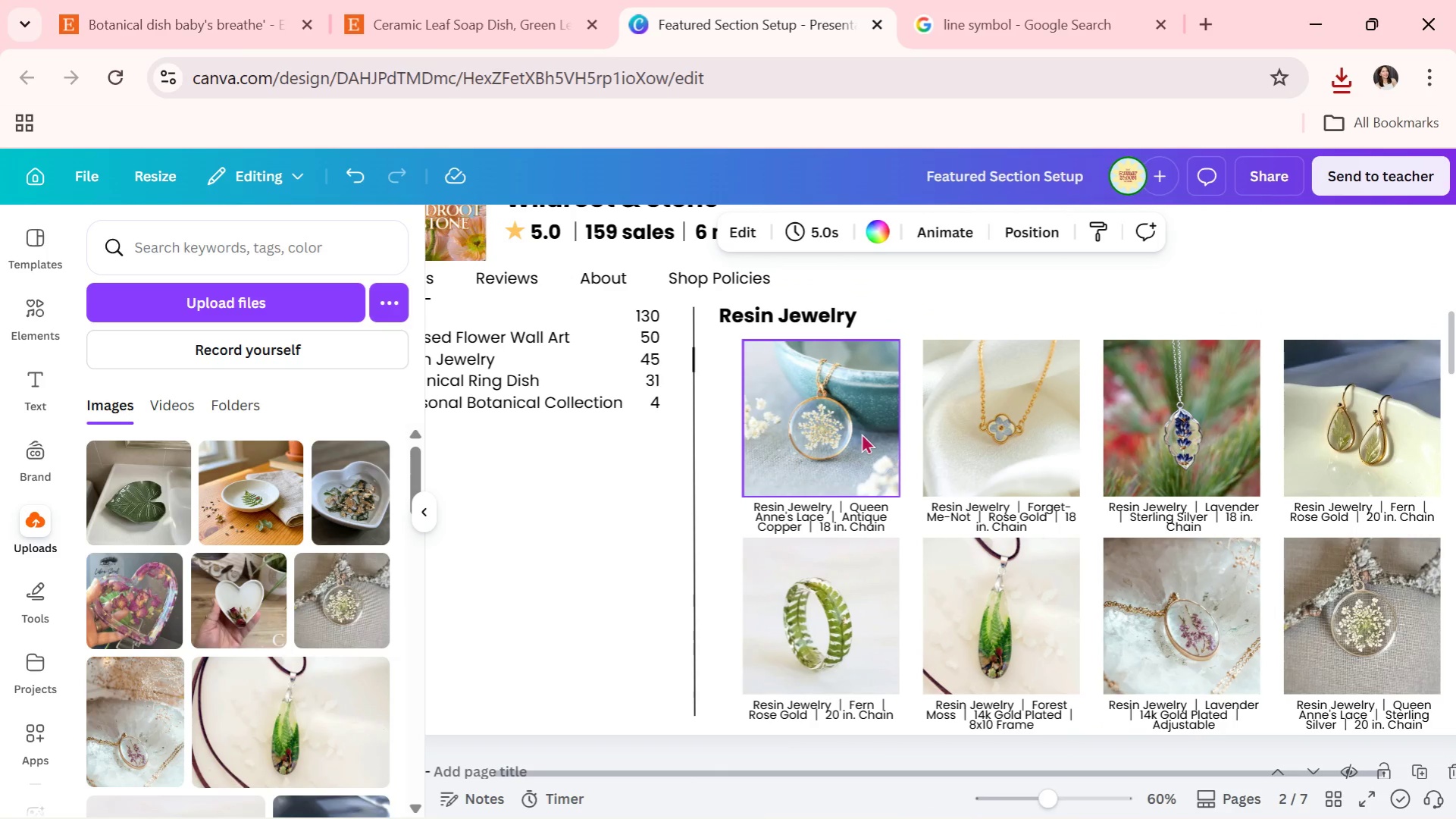 
scroll: coordinate [861, 433], scroll_direction: up, amount: 4.0
 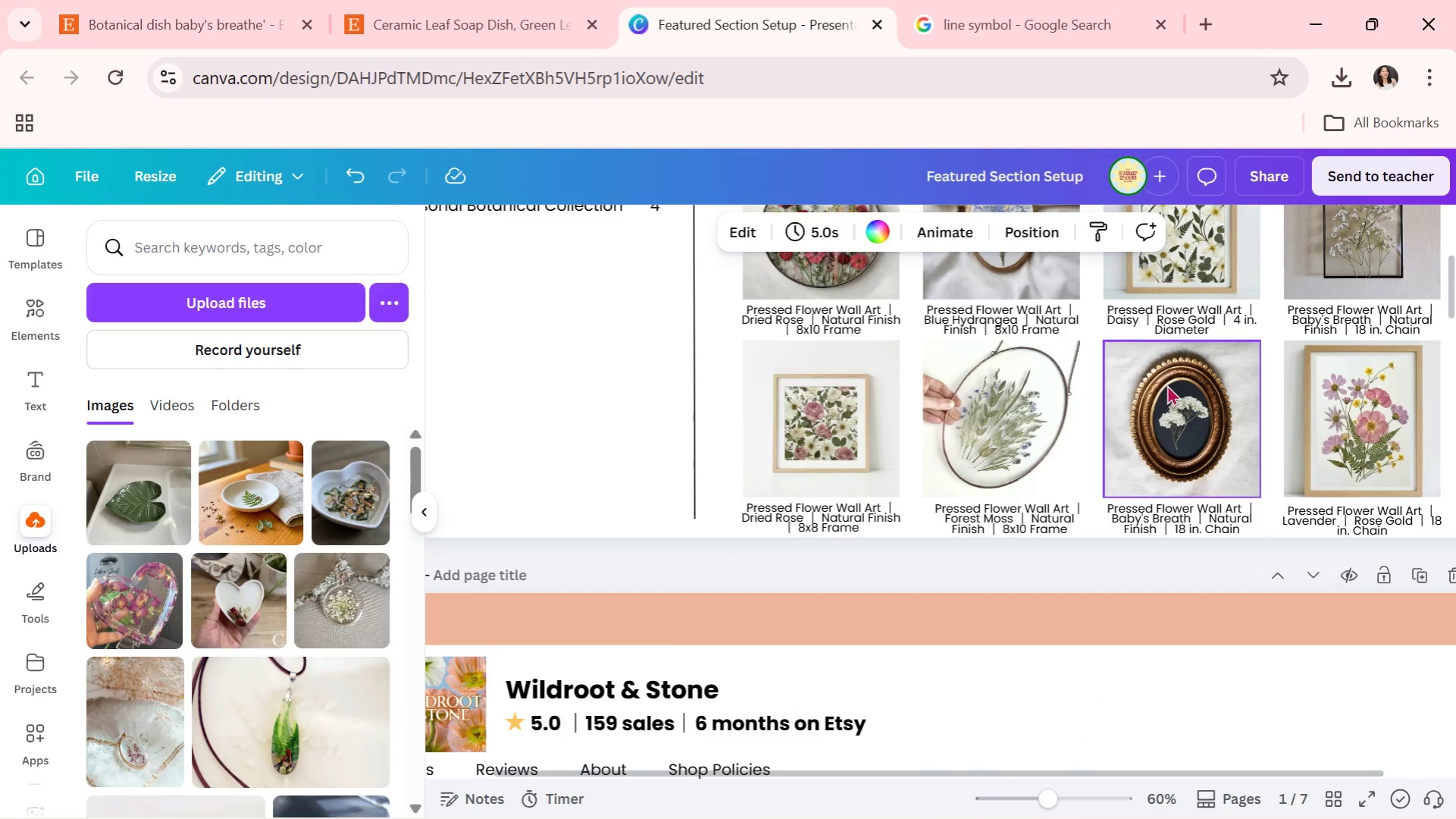 
scroll: coordinate [1143, 529], scroll_direction: down, amount: 10.0
 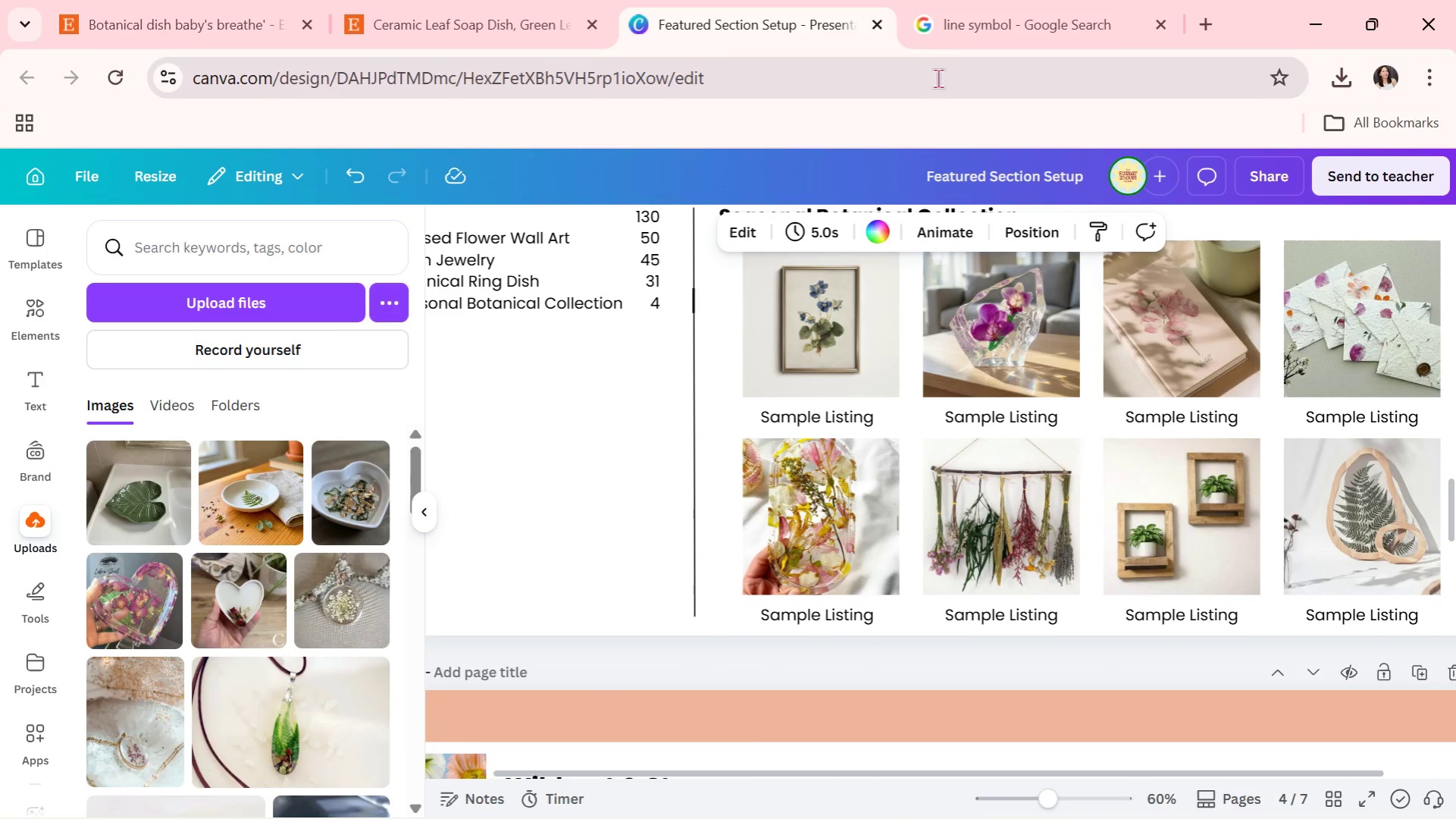 
left_click_drag(start_coordinate=[966, 39], to_coordinate=[960, 39])
 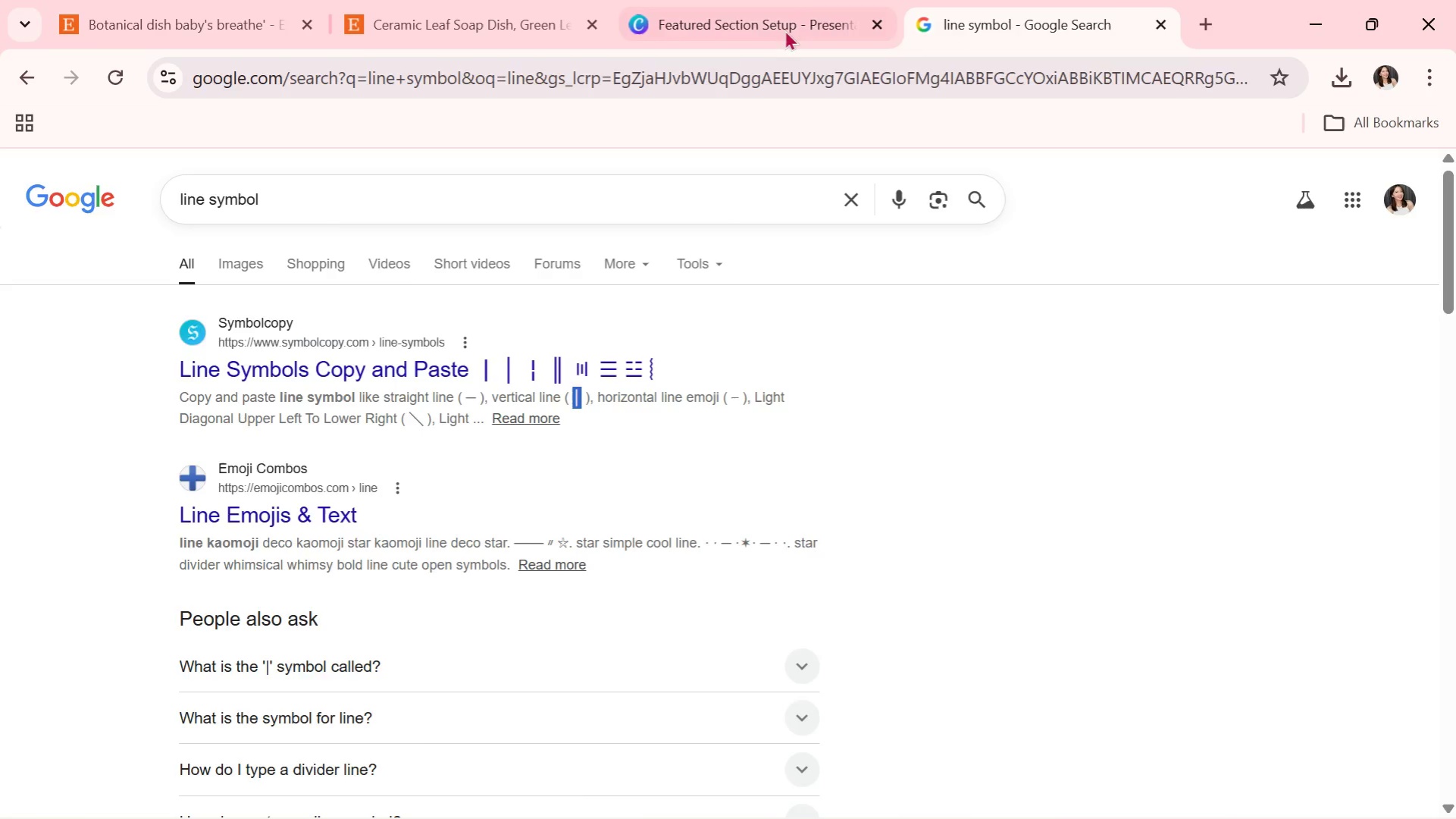 
double_click([733, 0])
 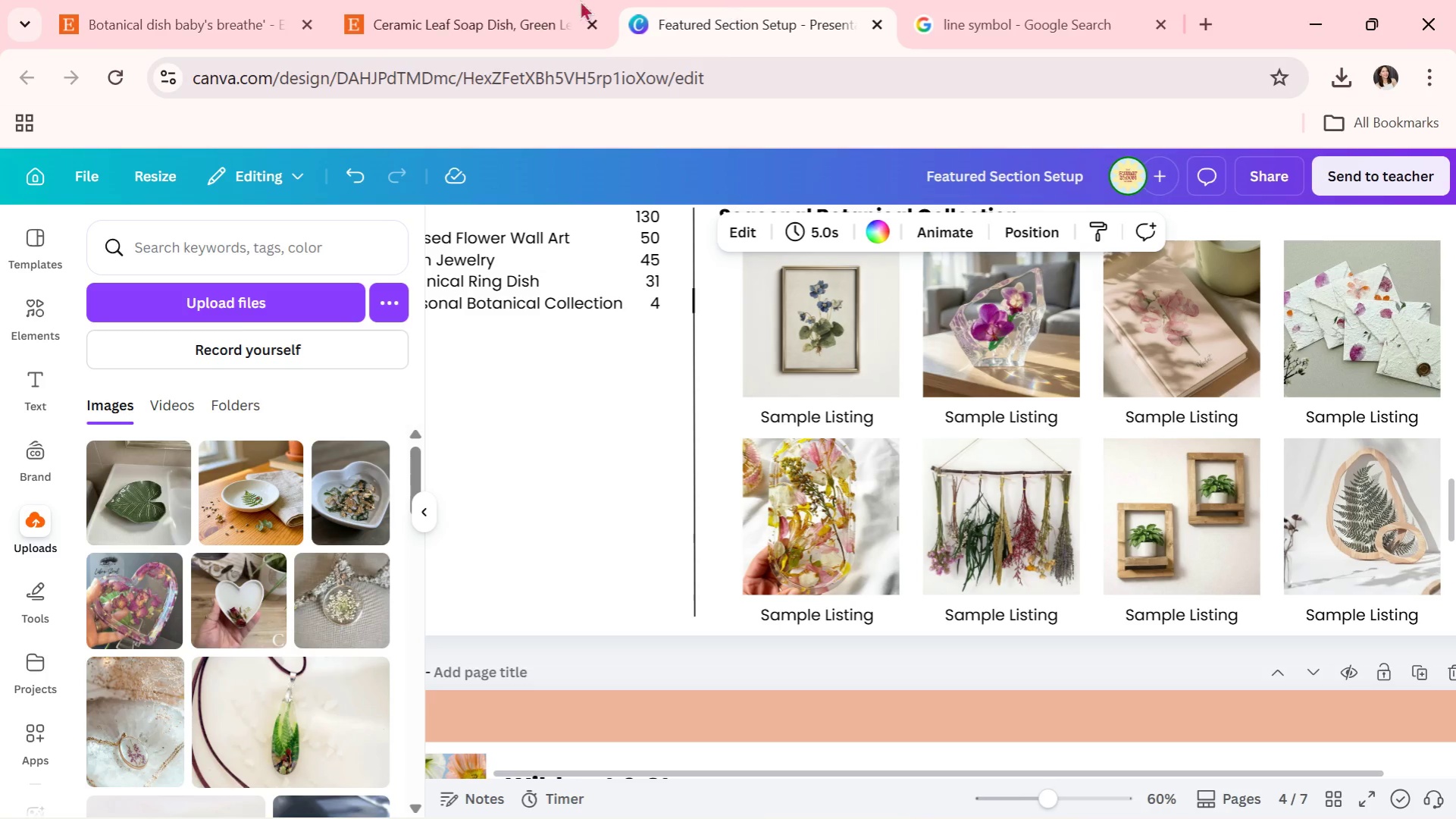 
triple_click([568, 0])
 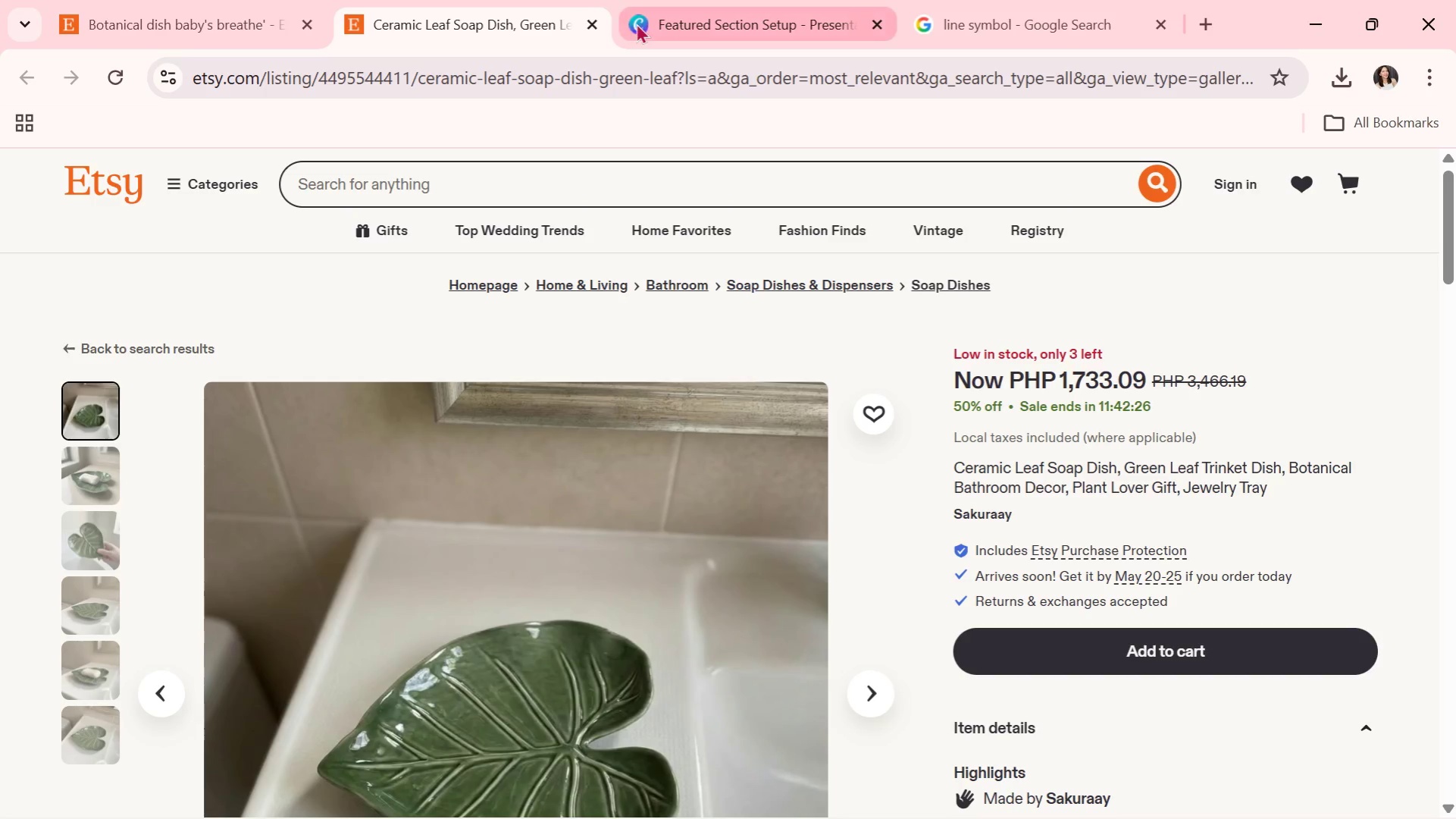 
left_click([596, 23])
 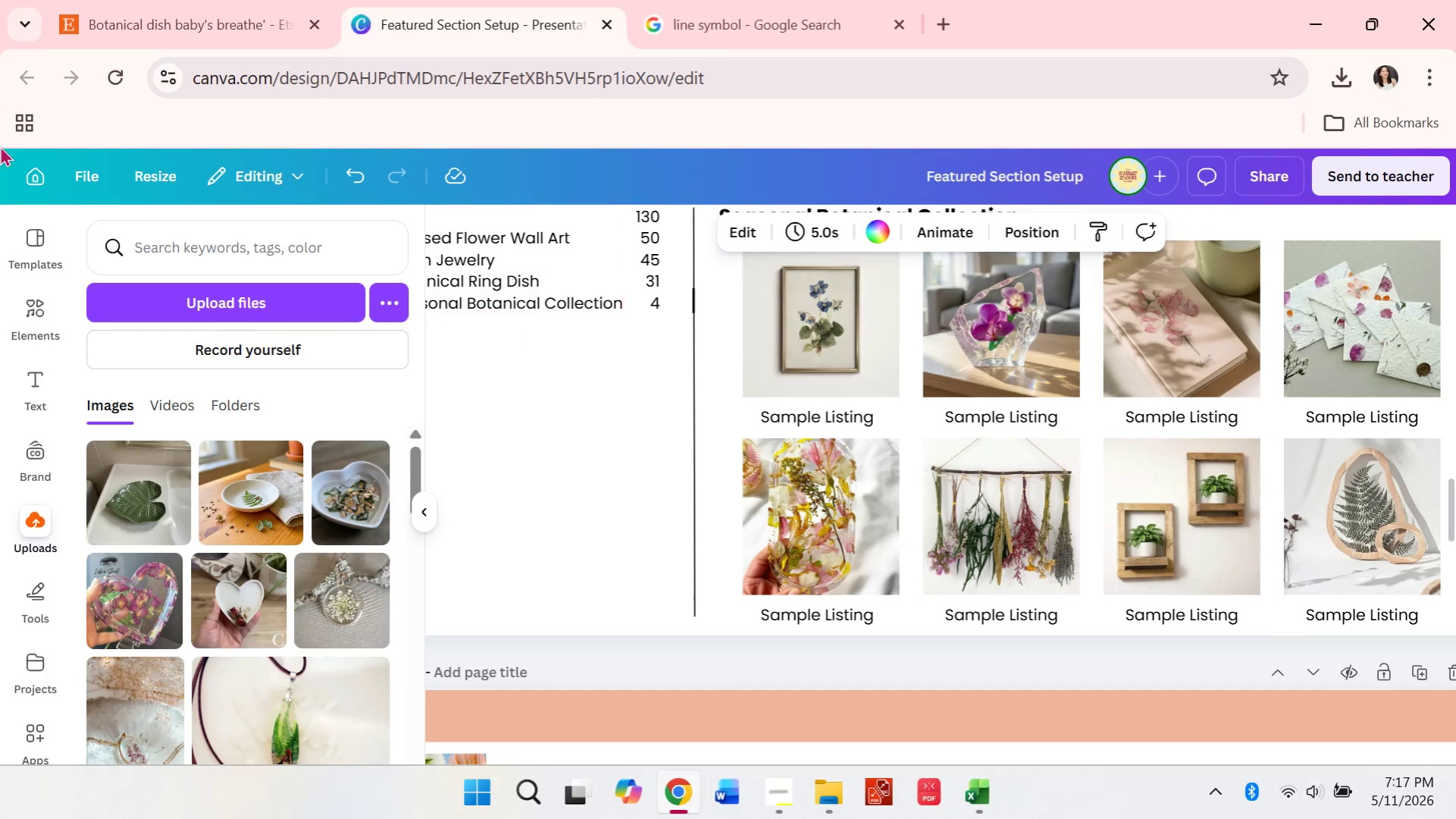 
left_click([127, 24])
 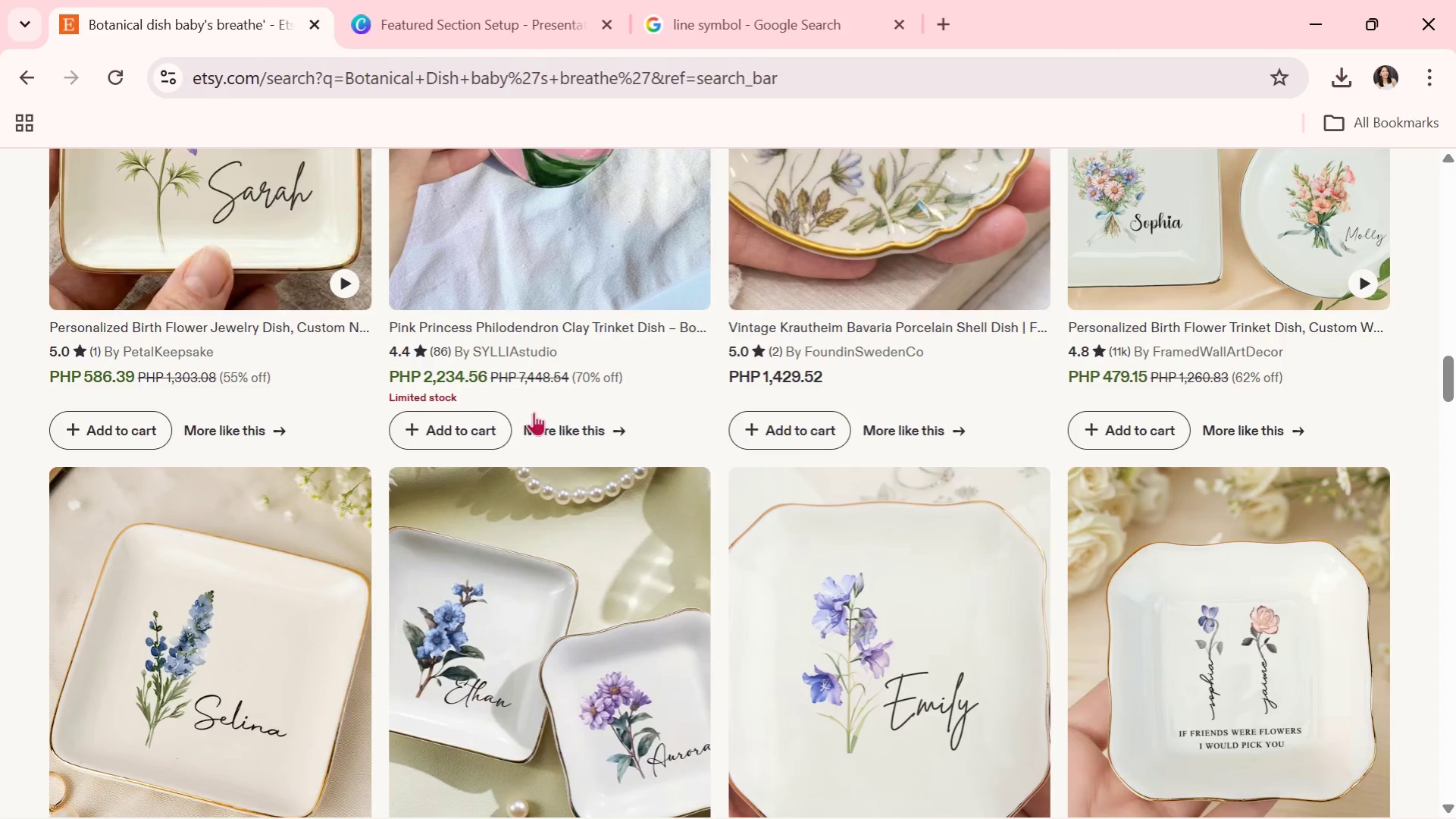 
scroll: coordinate [949, 660], scroll_direction: up, amount: 20.0
 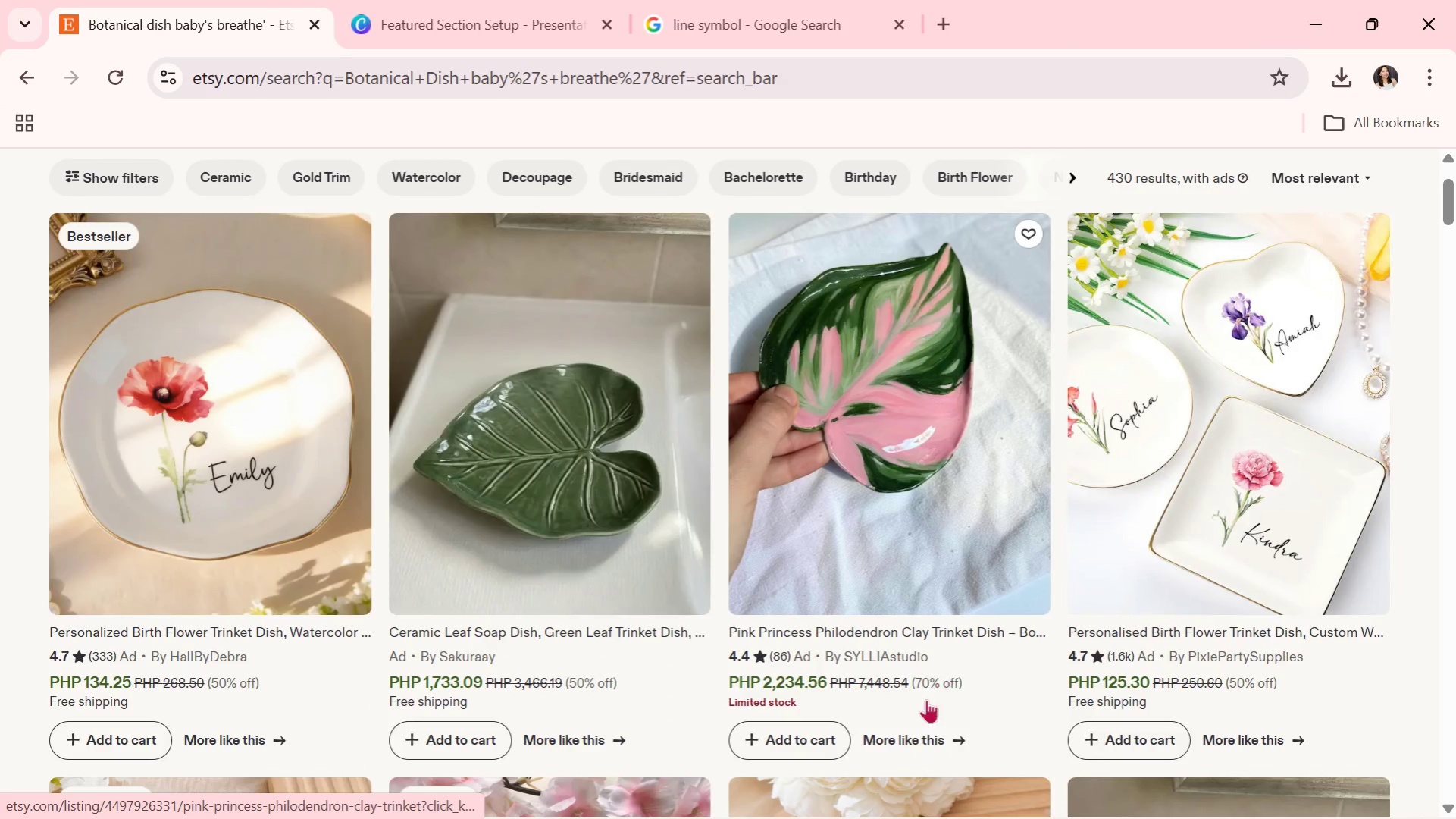 
scroll: coordinate [883, 703], scroll_direction: up, amount: 8.0
 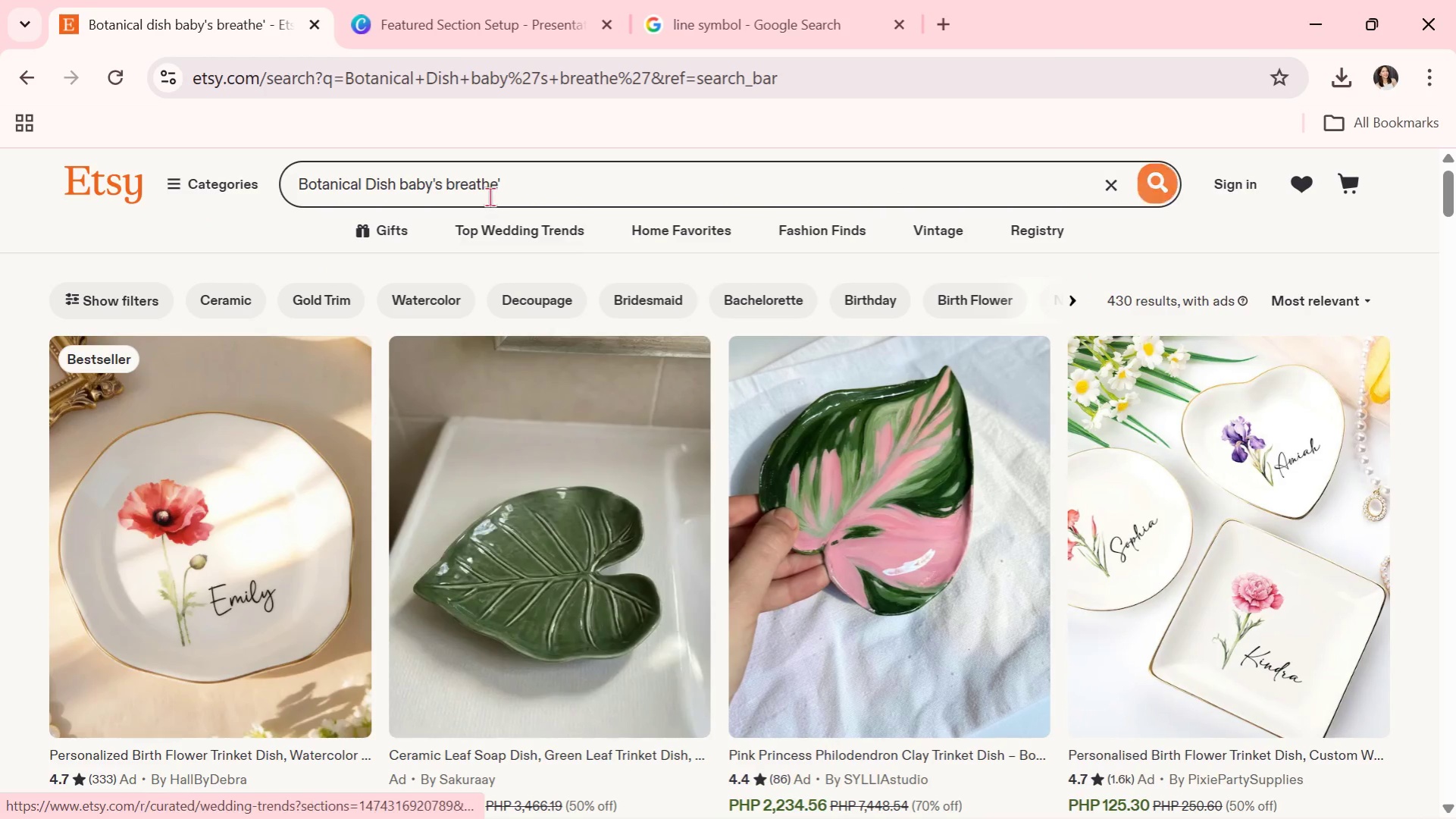 
left_click([512, 190])
 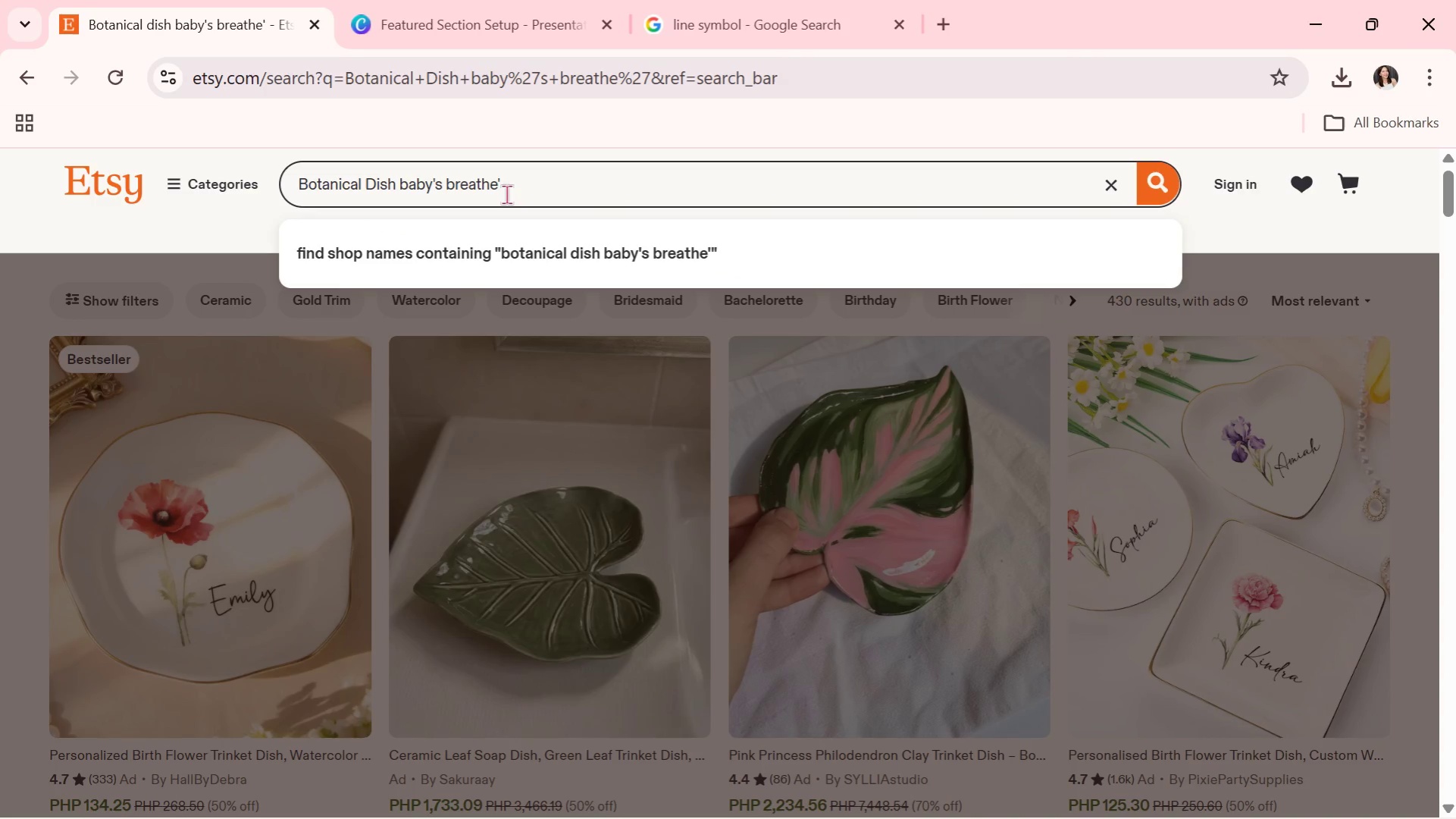 
key(Backspace)
 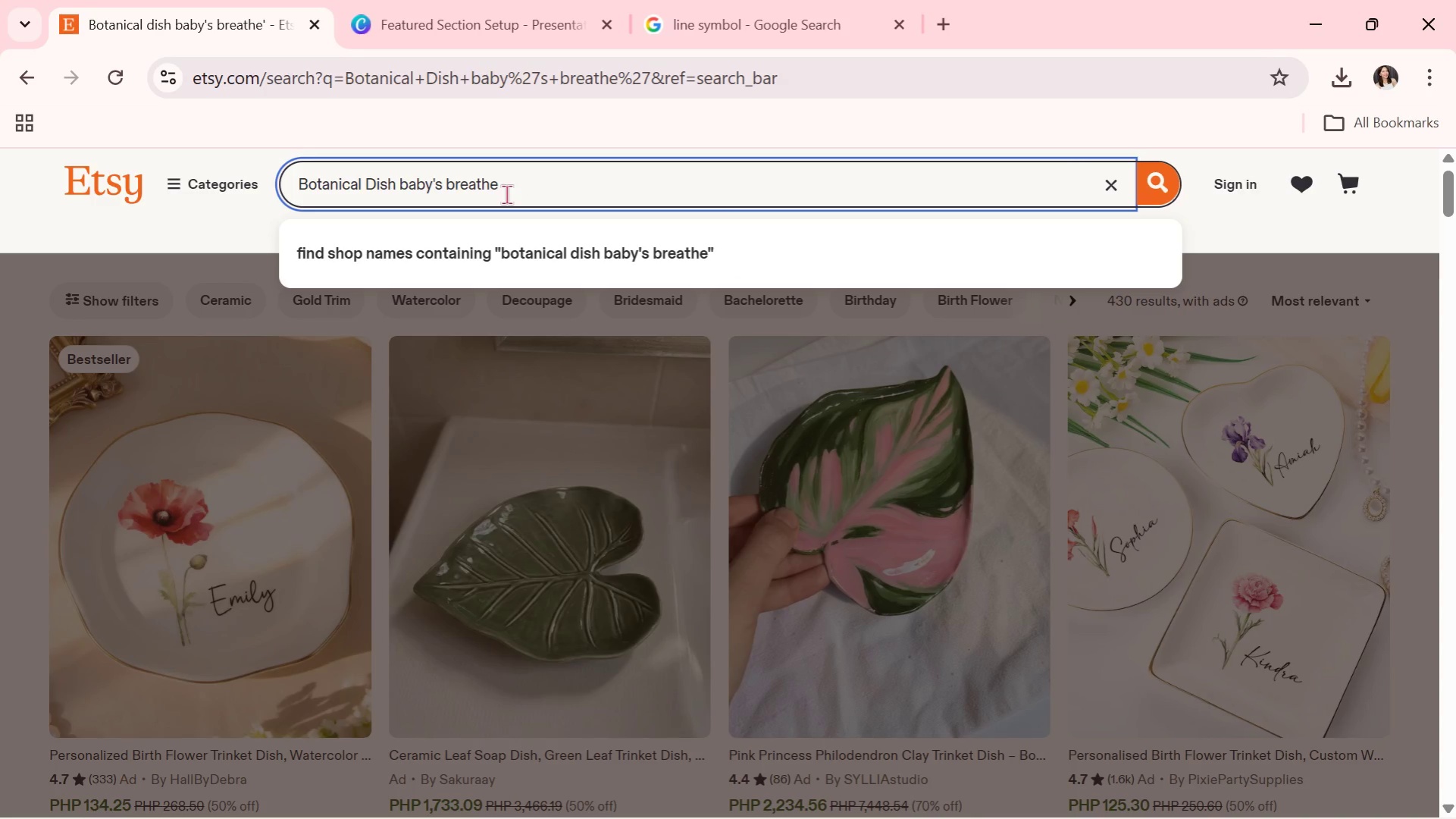 
key(Alt+AltLeft)
 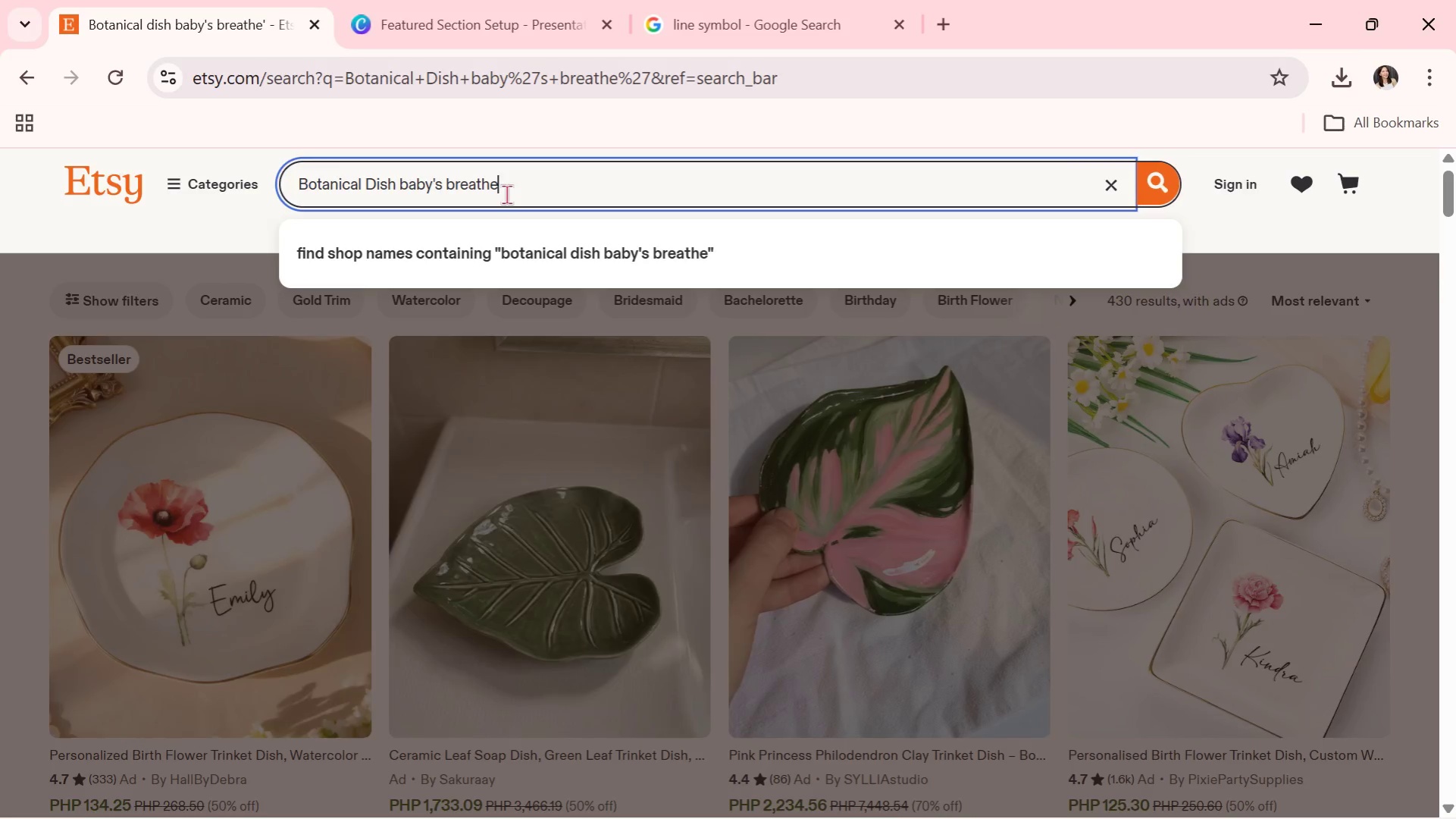 
key(Alt+Tab)
 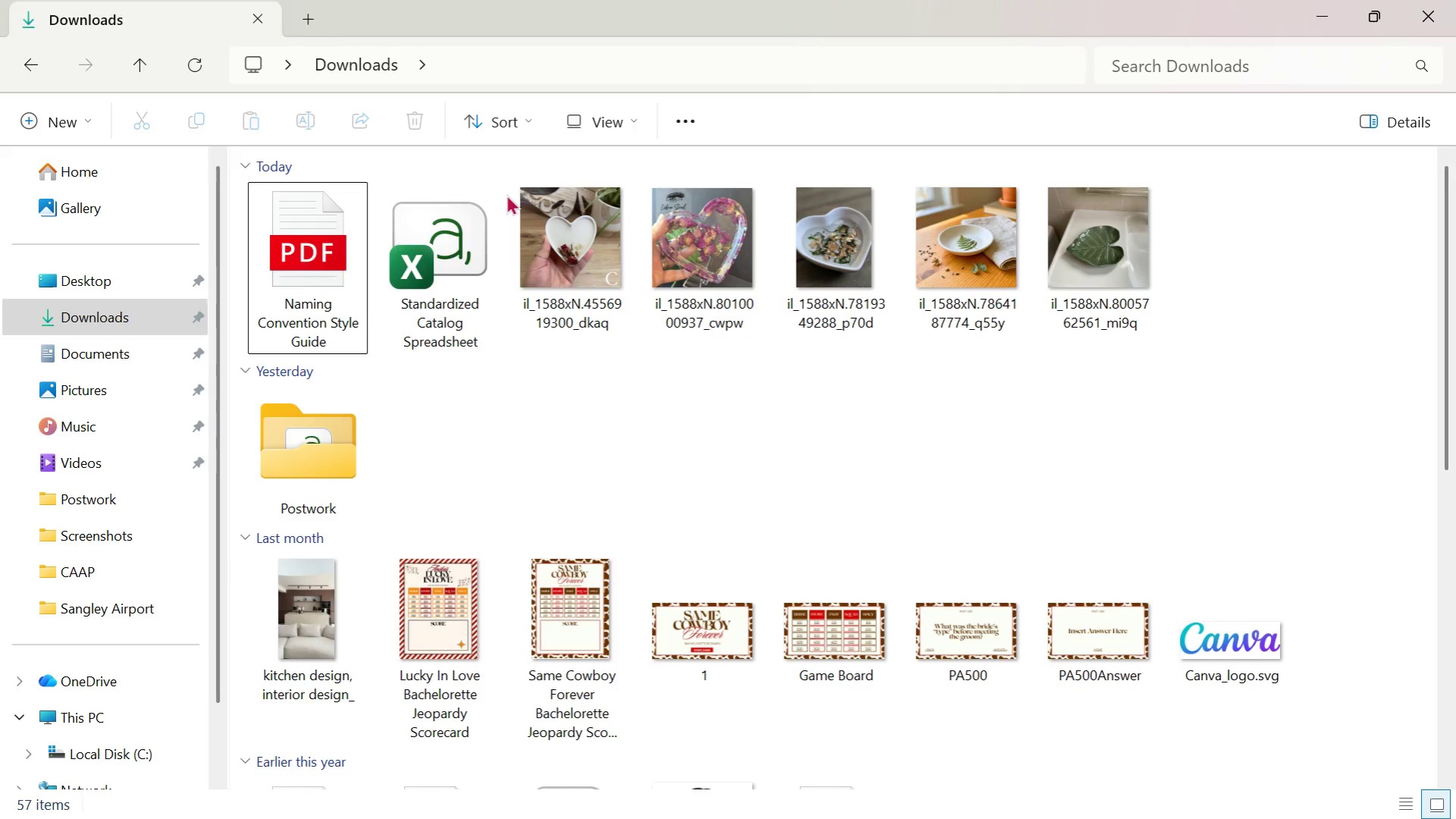 
key(Alt+Tab)
 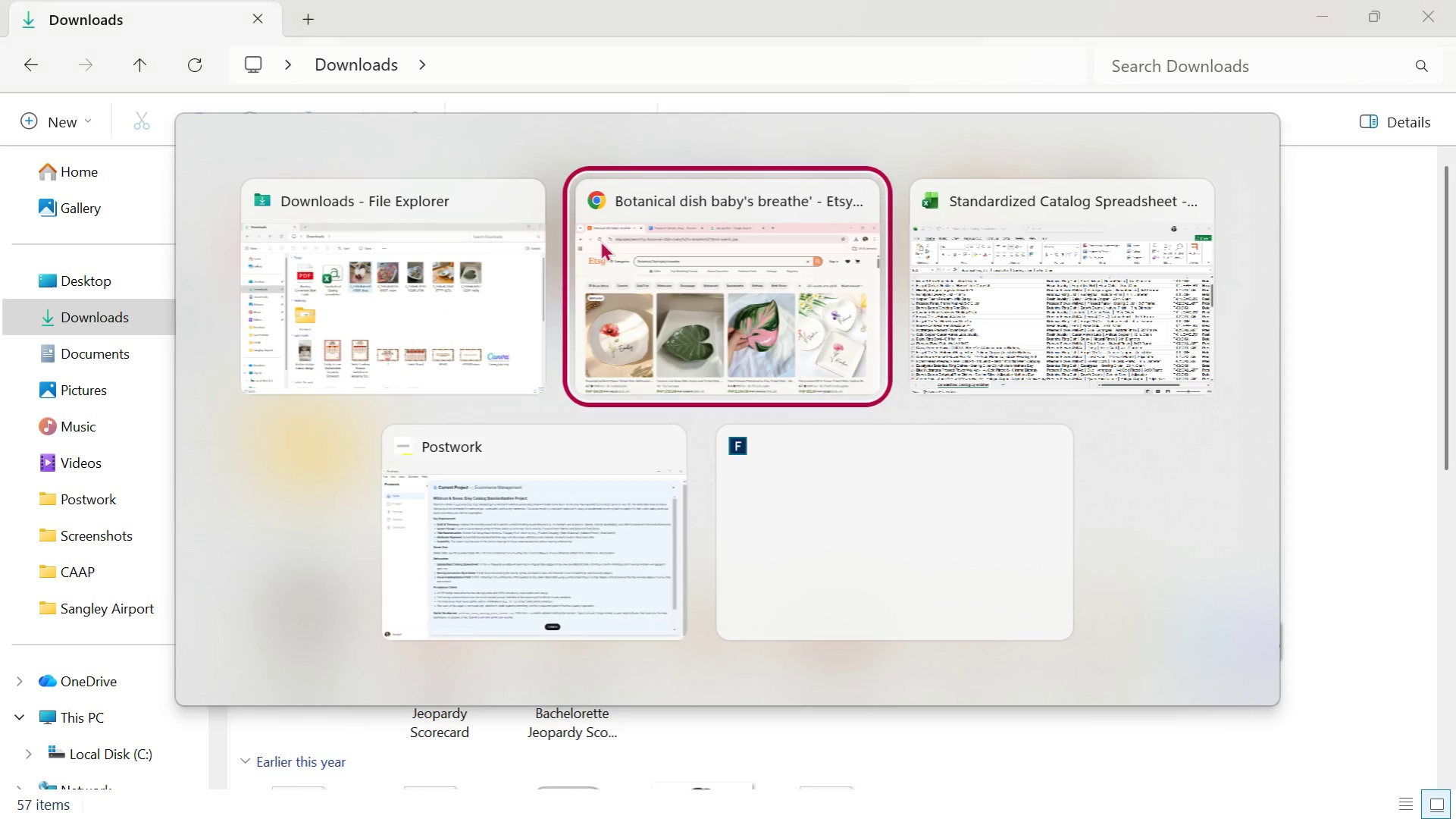 
key(Alt+Tab)
 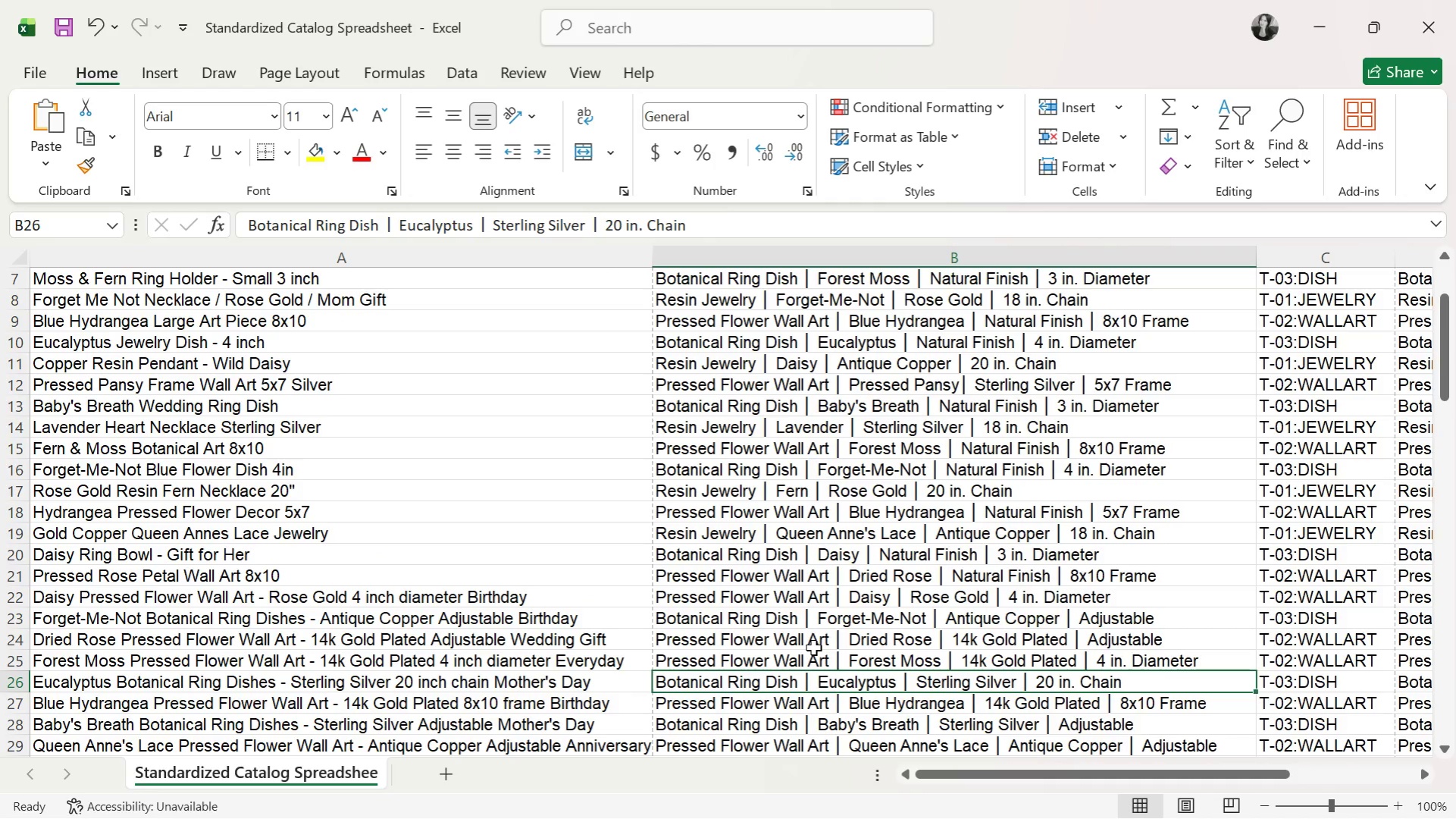 
key(Alt+Tab)
 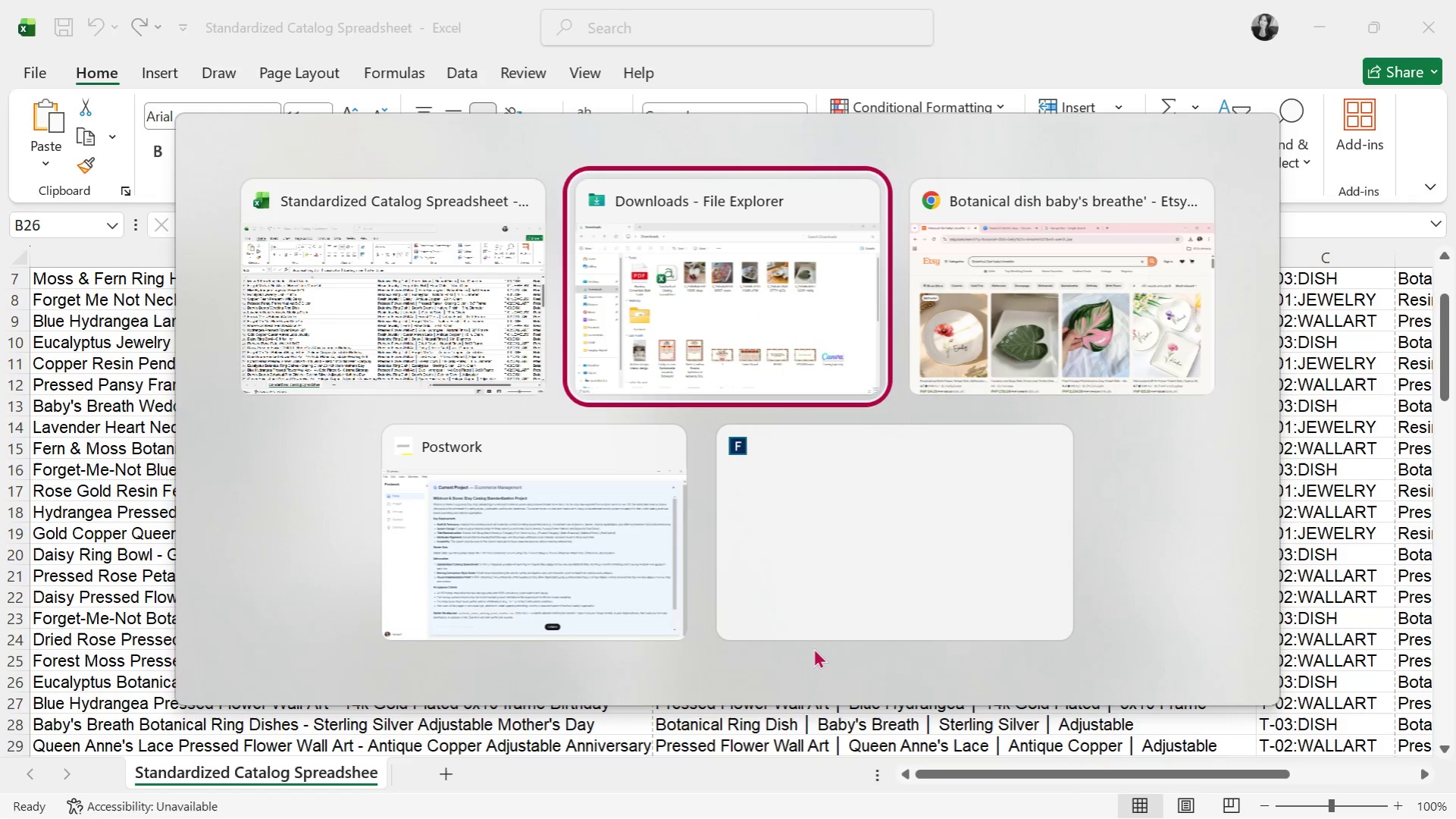 
key(Alt+Tab)
 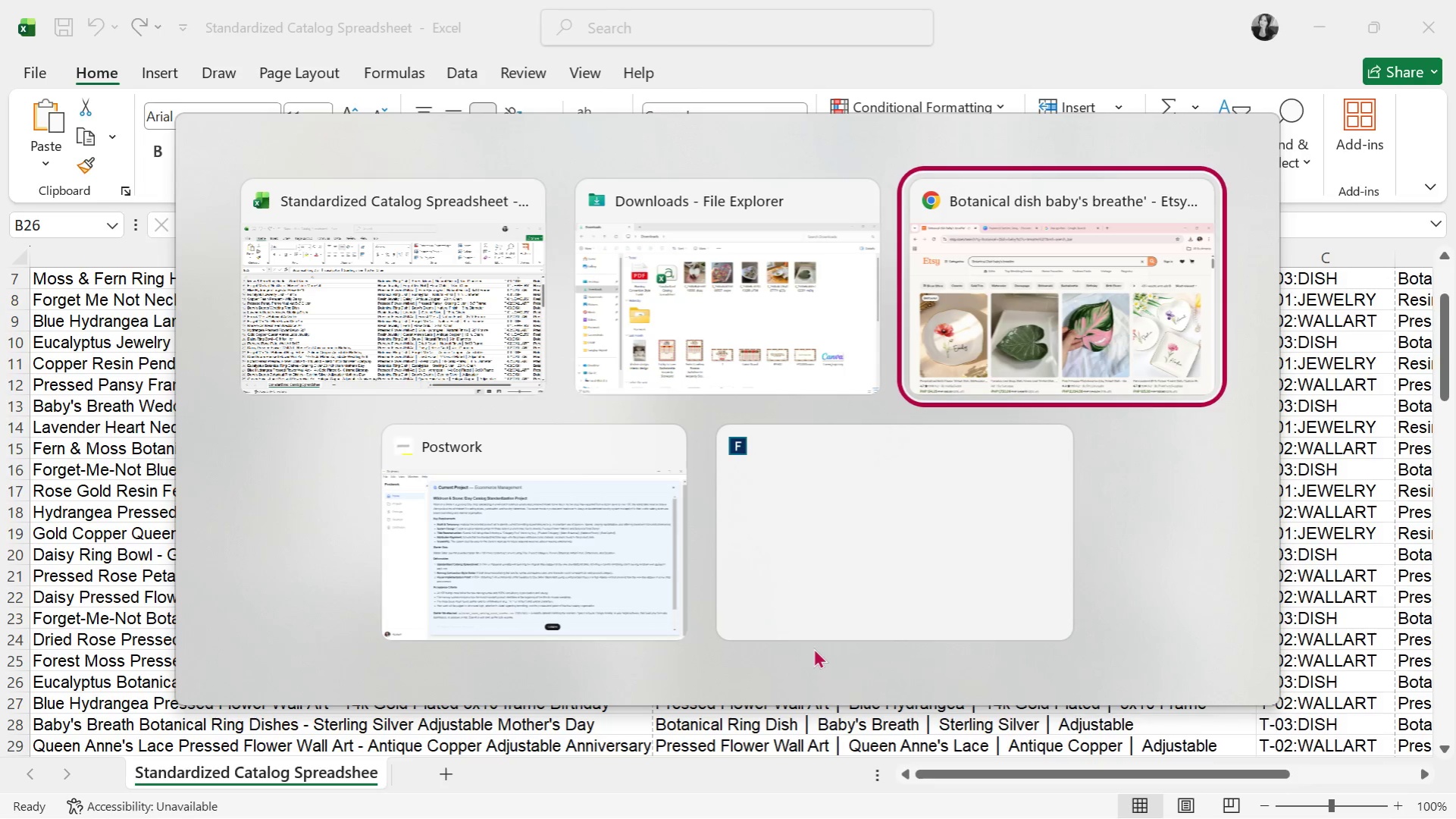 
key(Alt+Tab)
 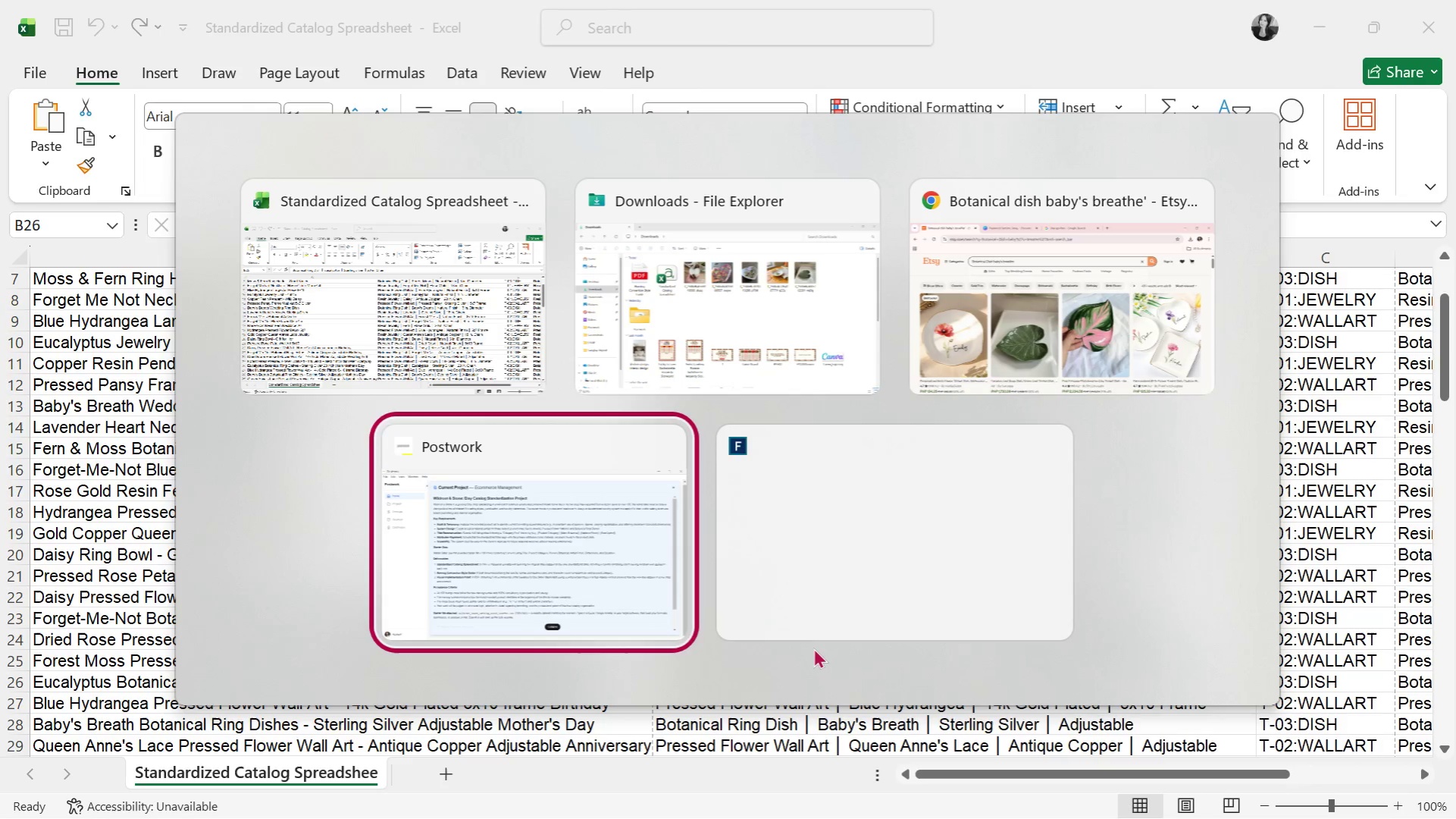 
key(Alt+Tab)
 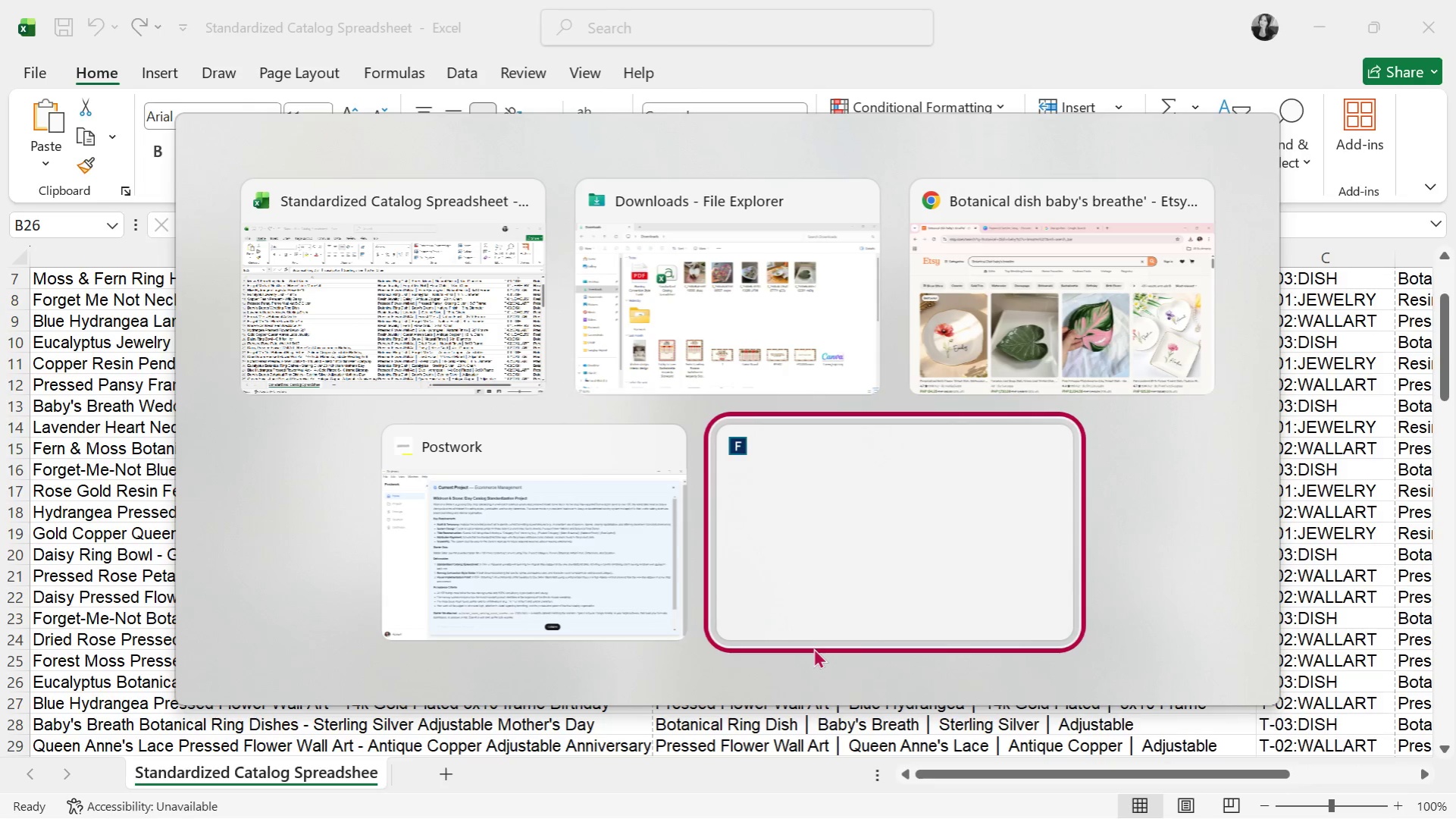 
key(Alt+Tab)
 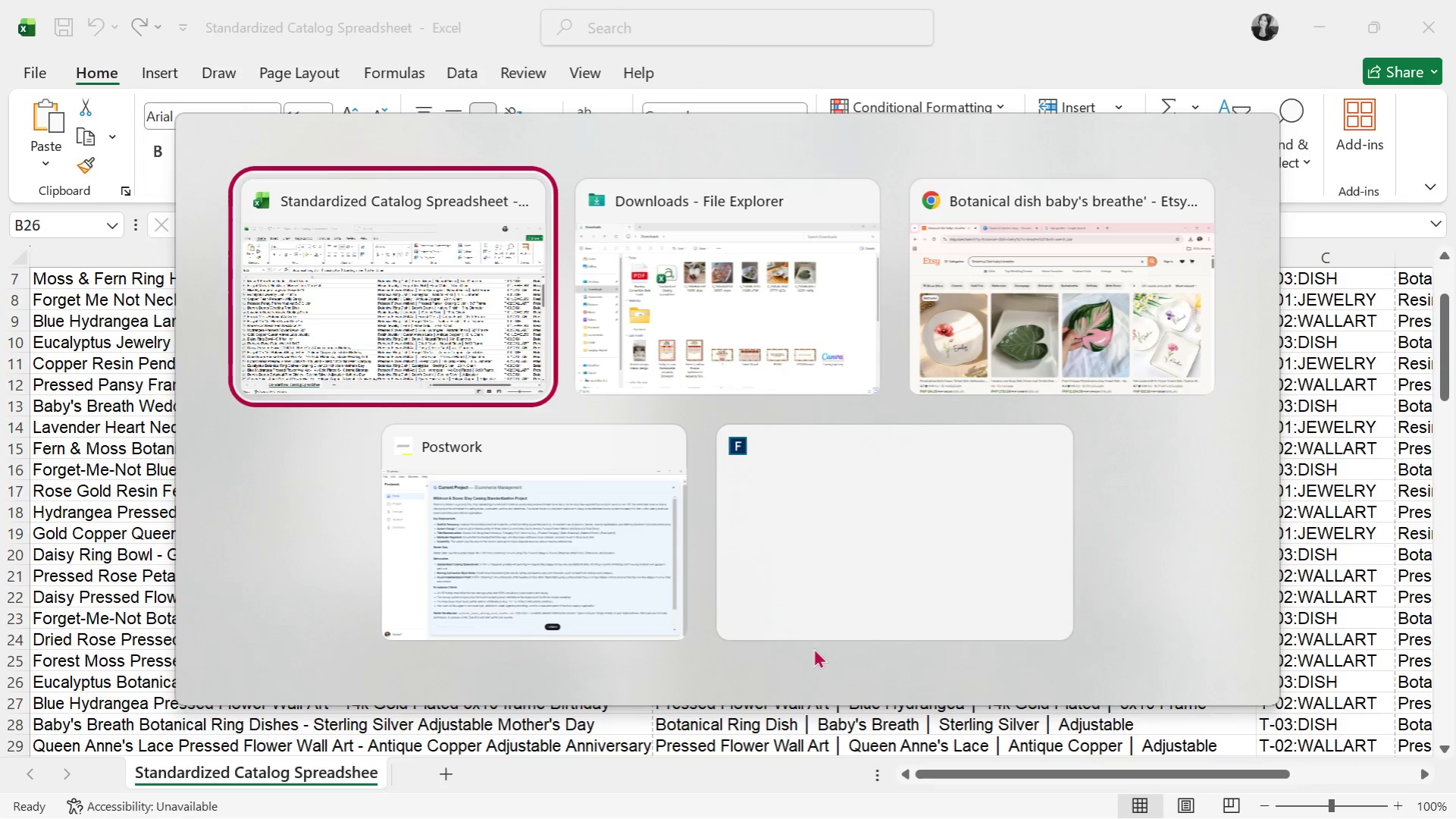 
hold_key(key=Tab, duration=0.33)
 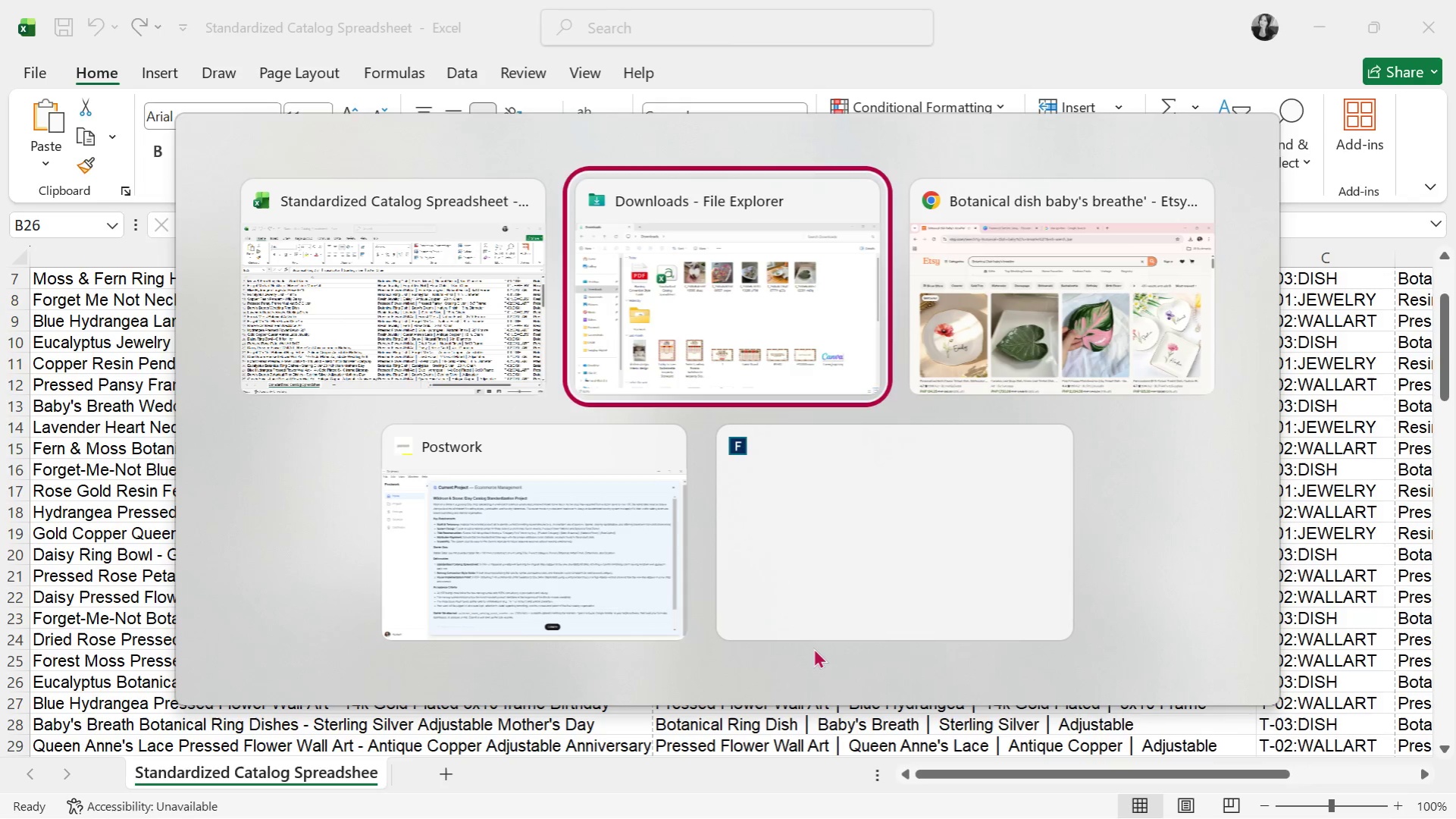 
key(Alt+Tab)
 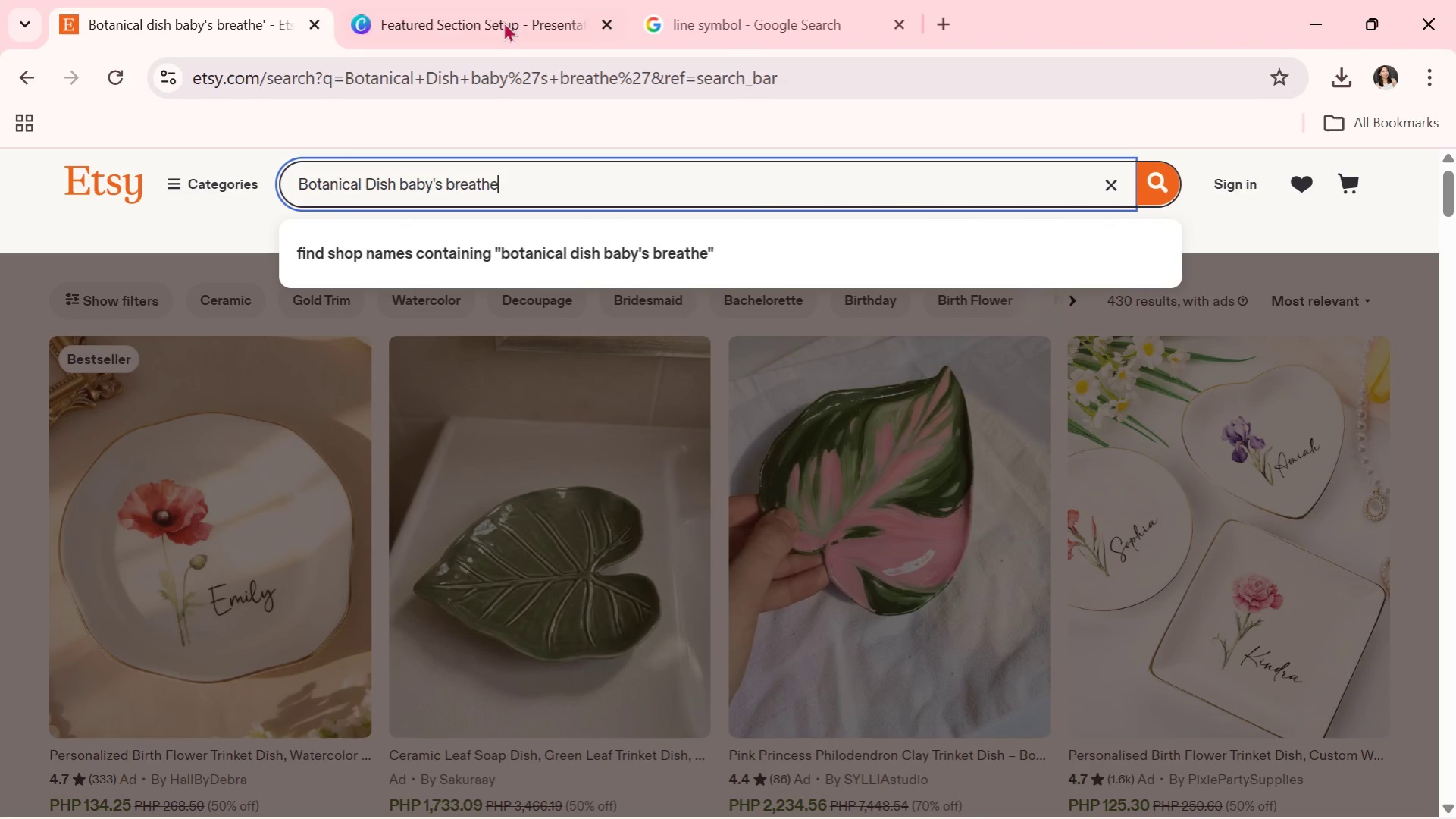 
left_click([511, 0])
 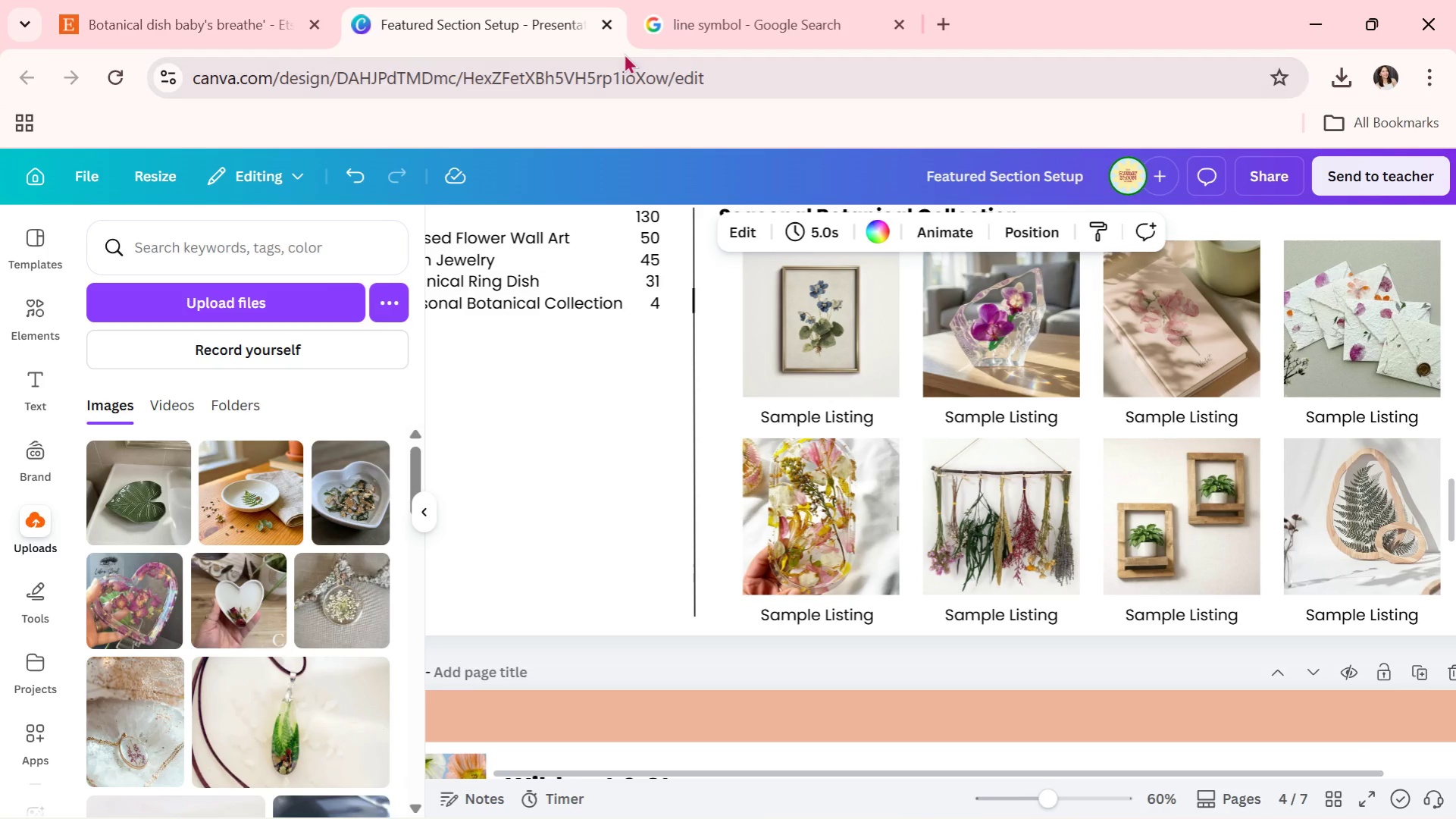 
scroll: coordinate [766, 449], scroll_direction: up, amount: 5.0
 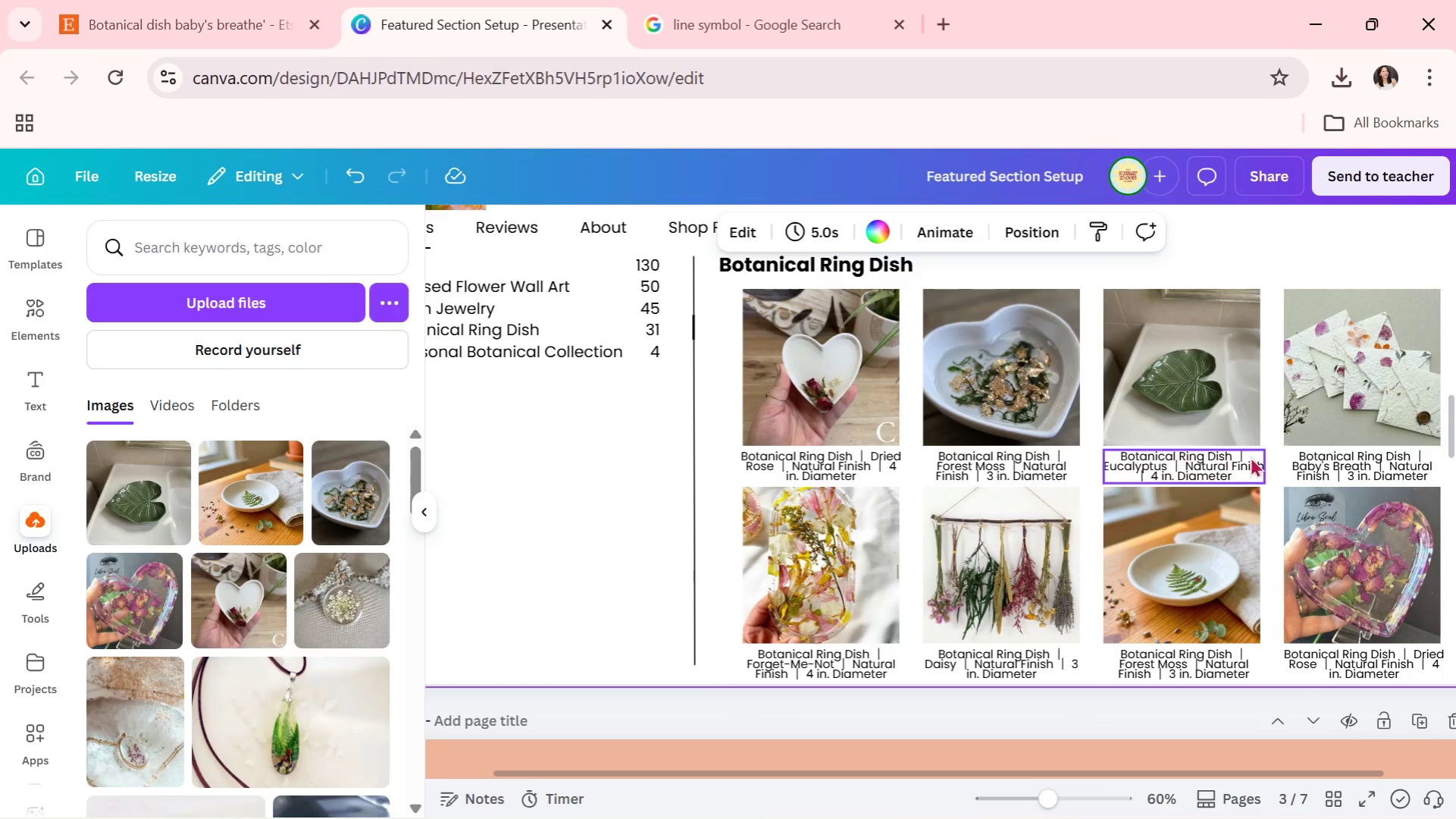 
left_click([255, 0])
 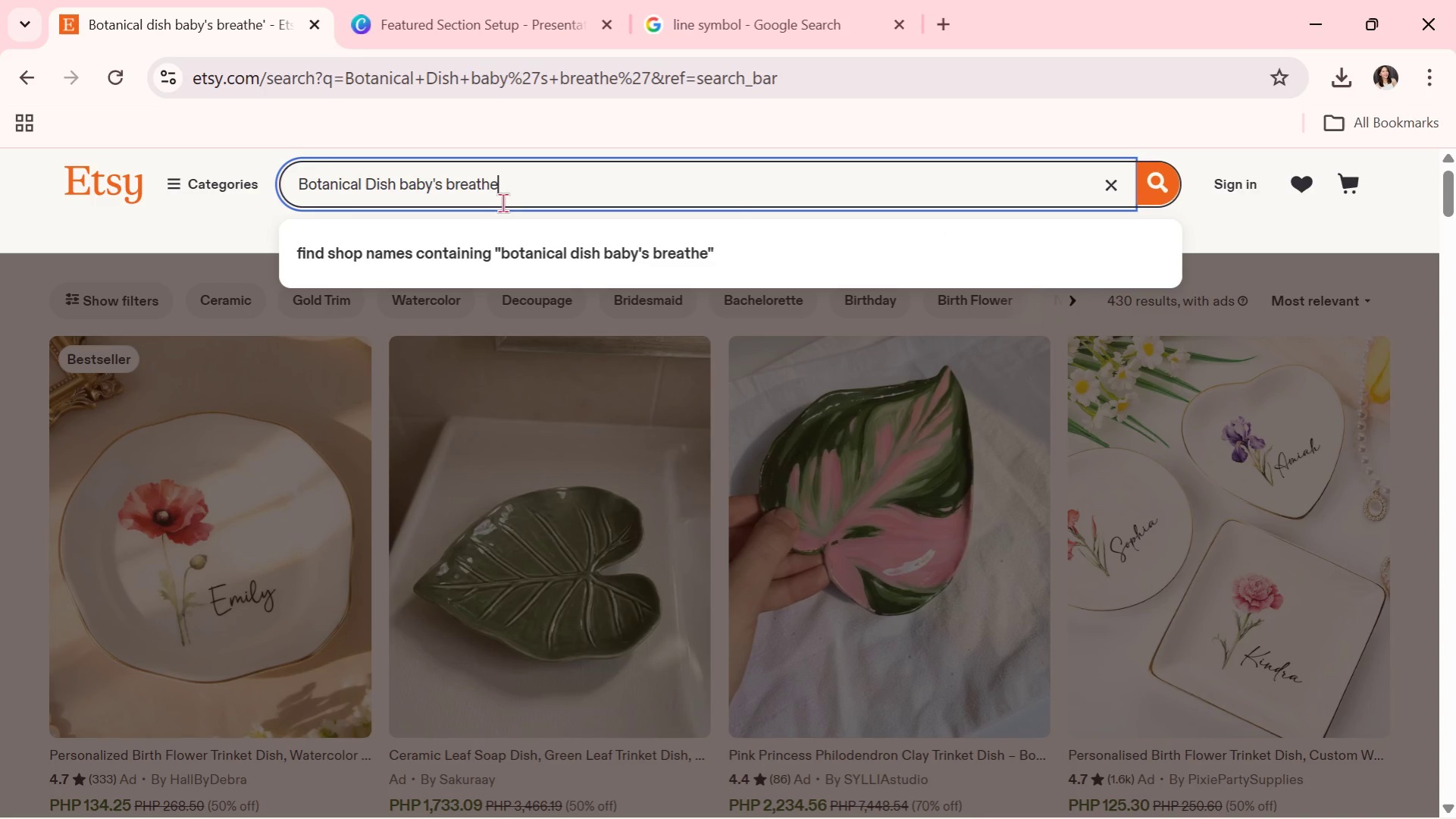 
key(Backspace)
 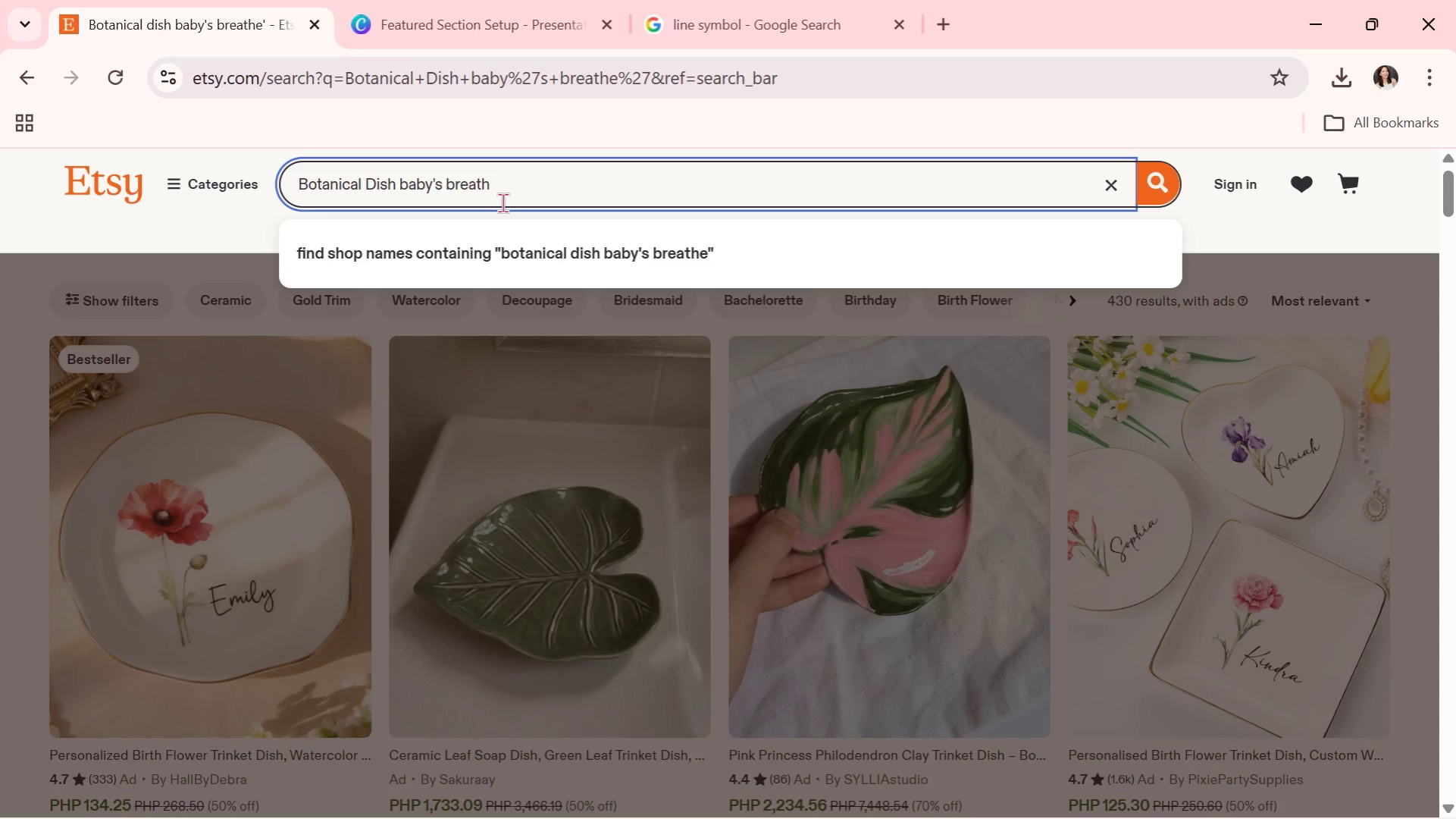 
key(Enter)
 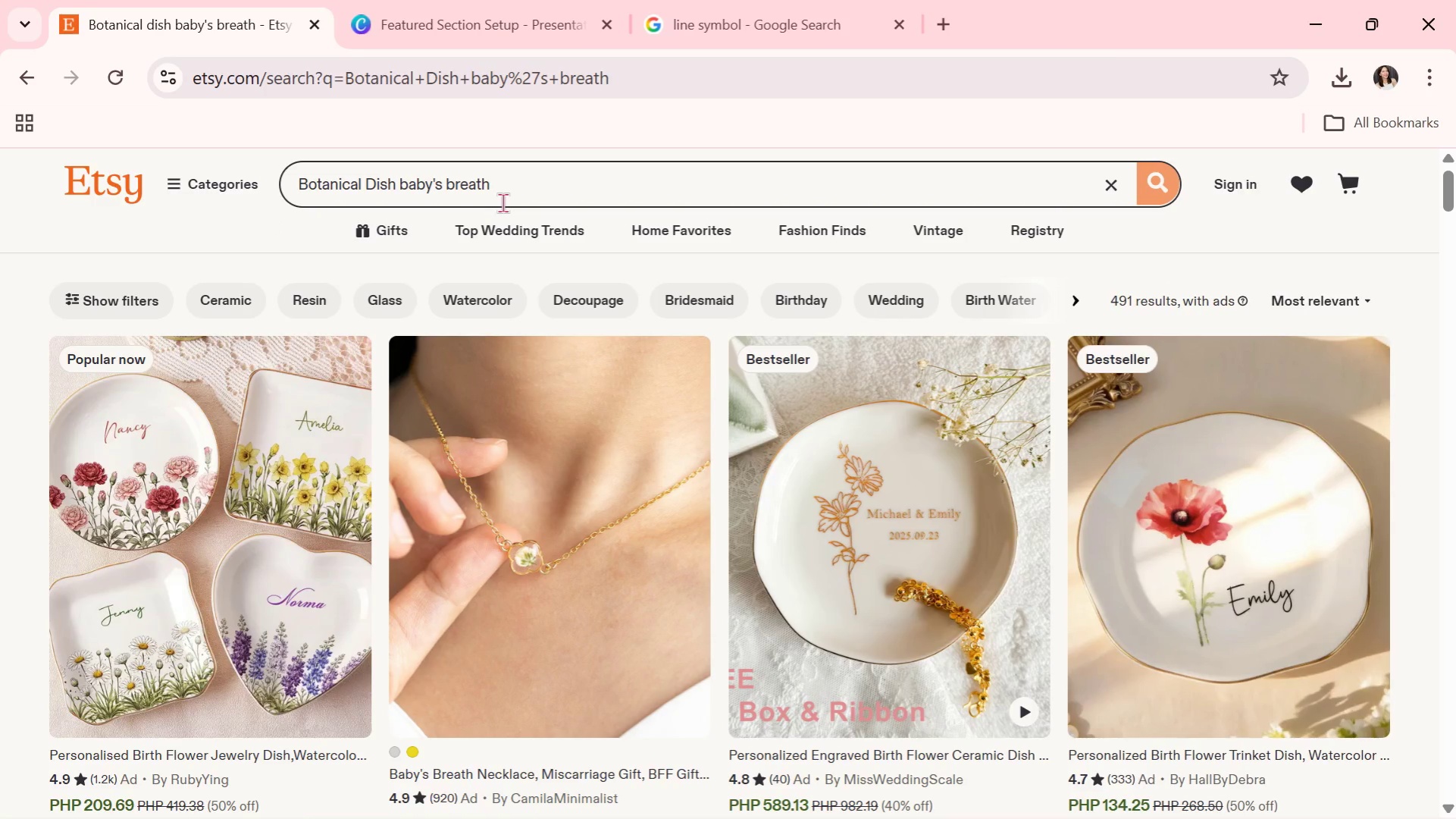 
wait(29.05)
 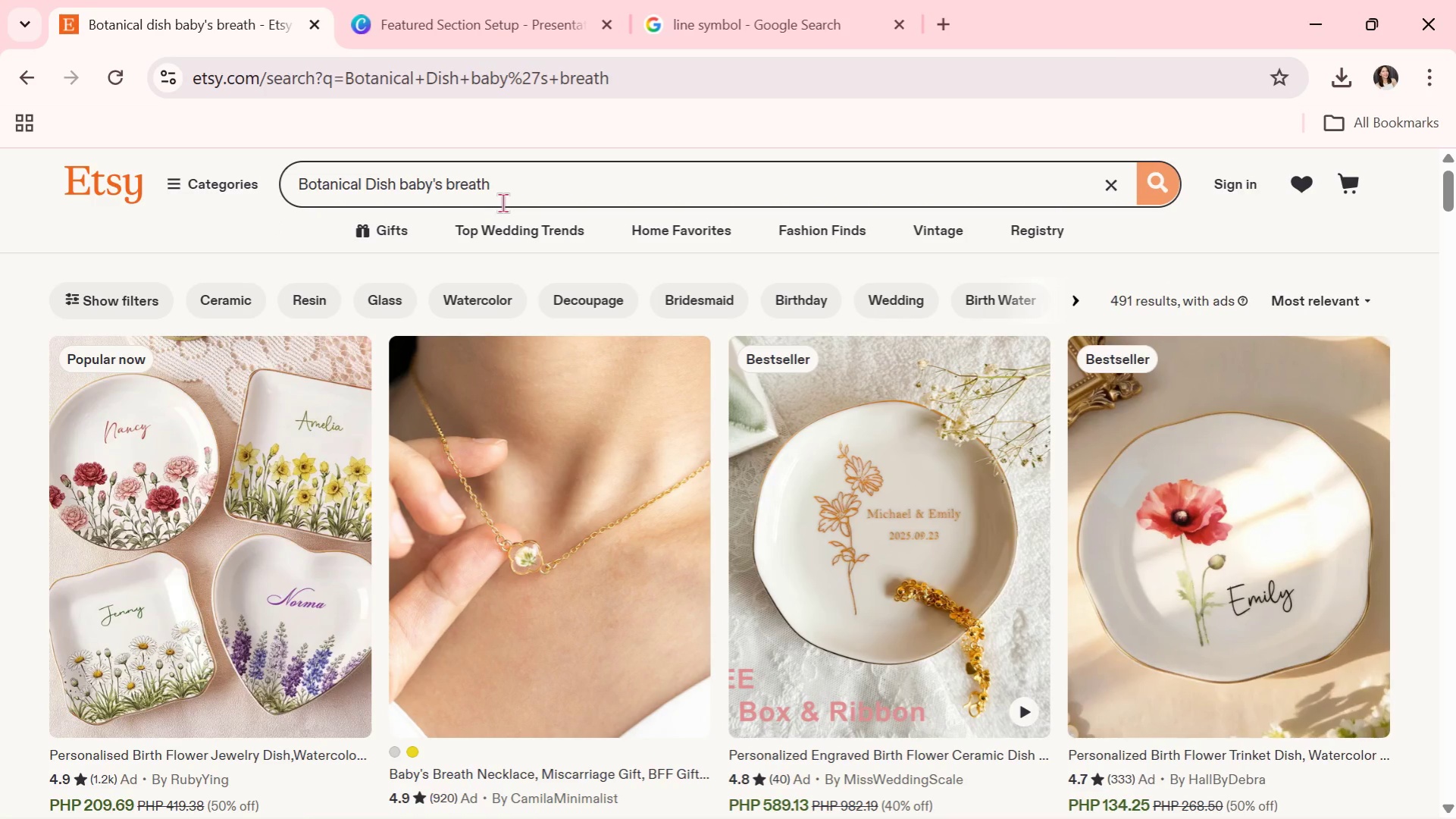 
scroll: coordinate [717, 529], scroll_direction: down, amount: 3.0
 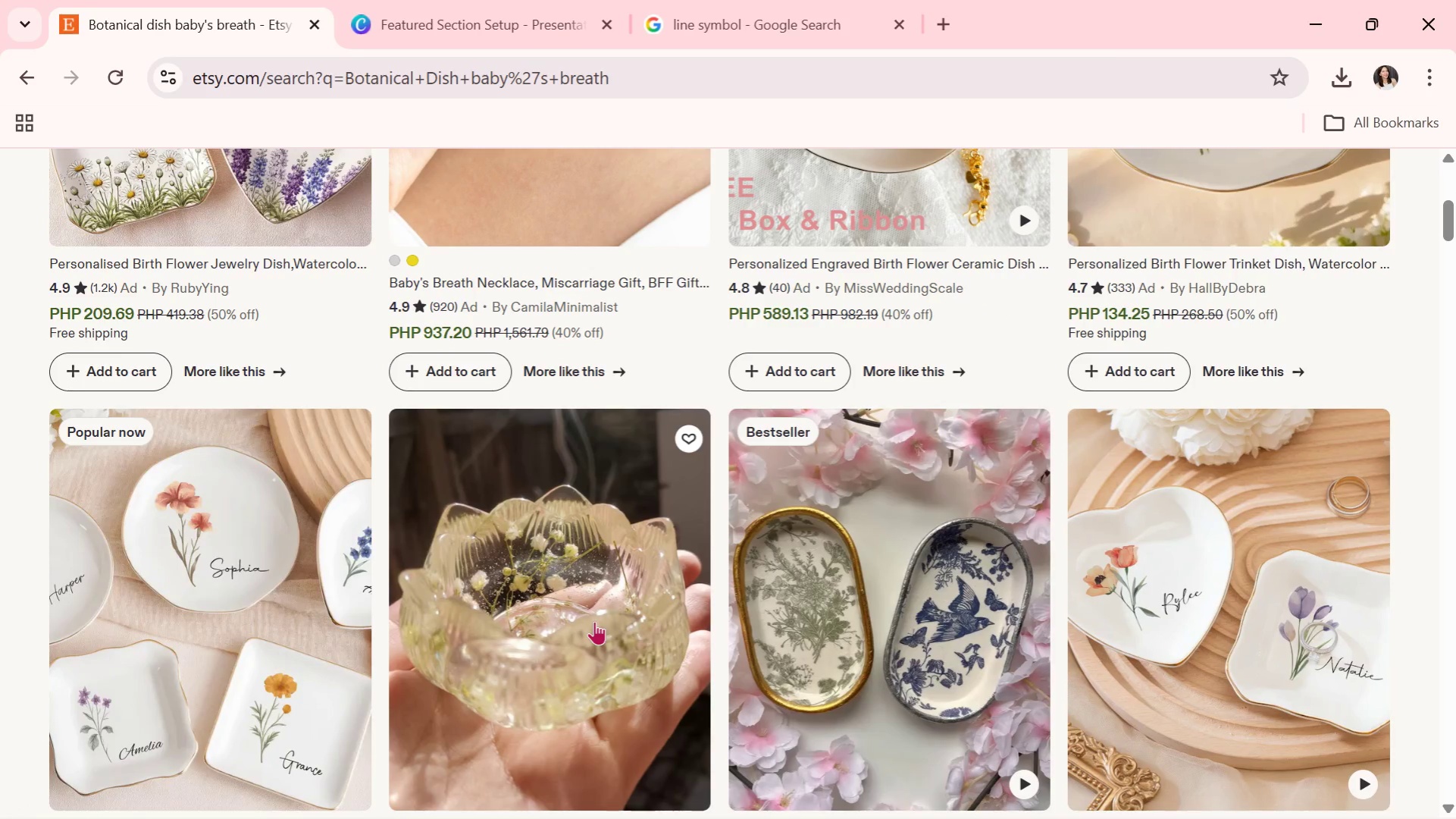 
left_click([578, 625])
 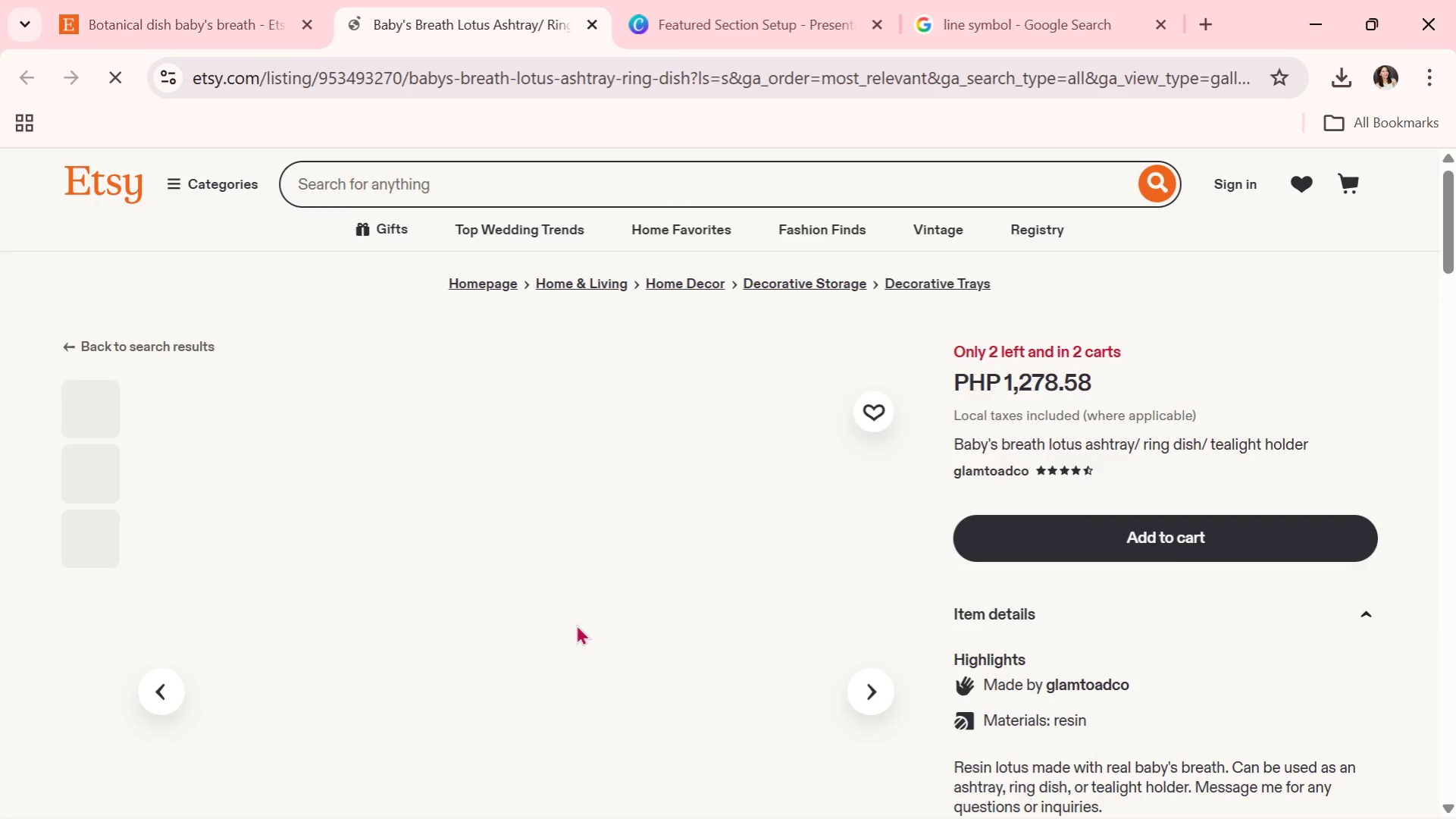 
scroll: coordinate [527, 624], scroll_direction: down, amount: 1.0
 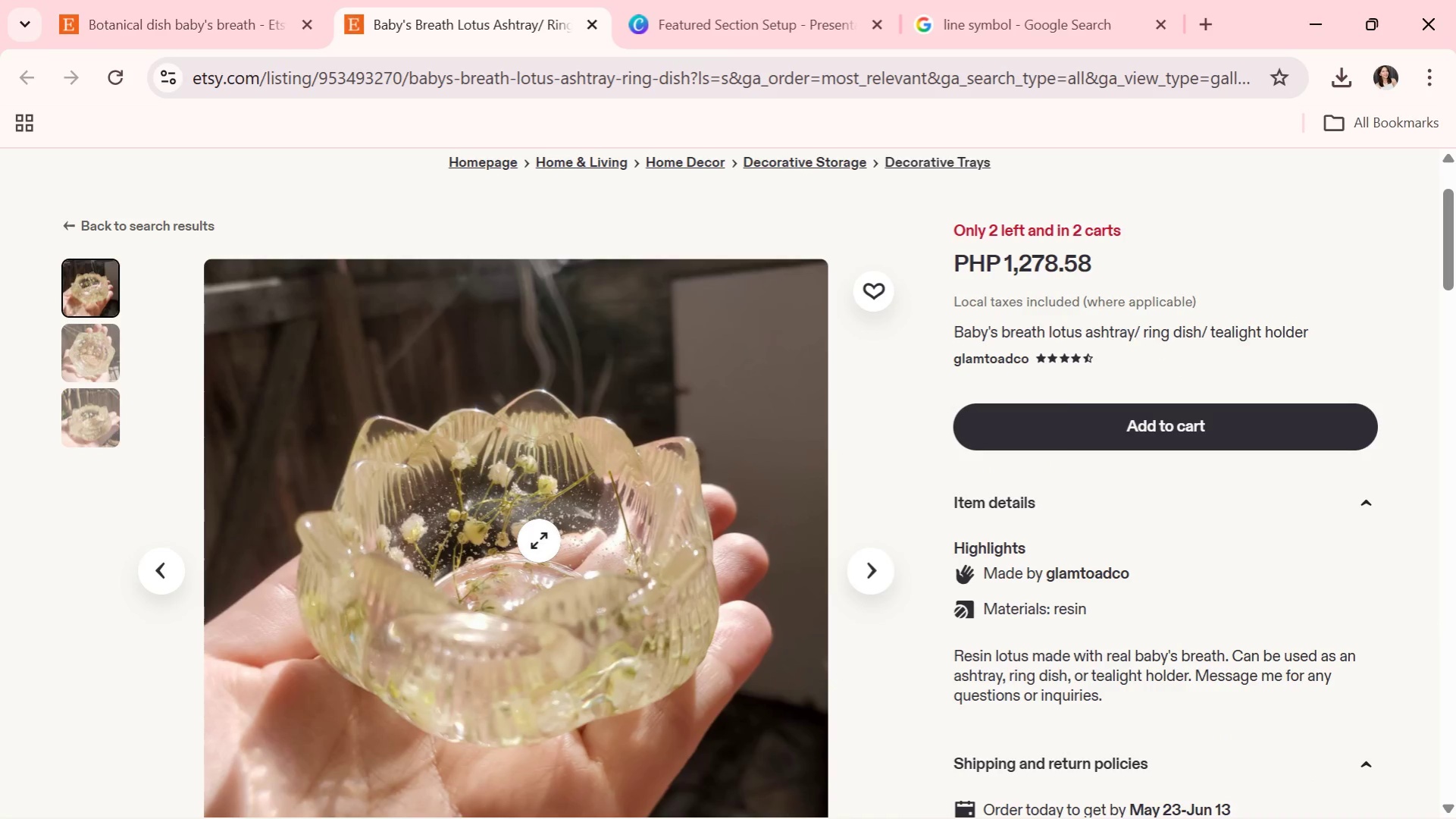 
right_click([539, 541])
 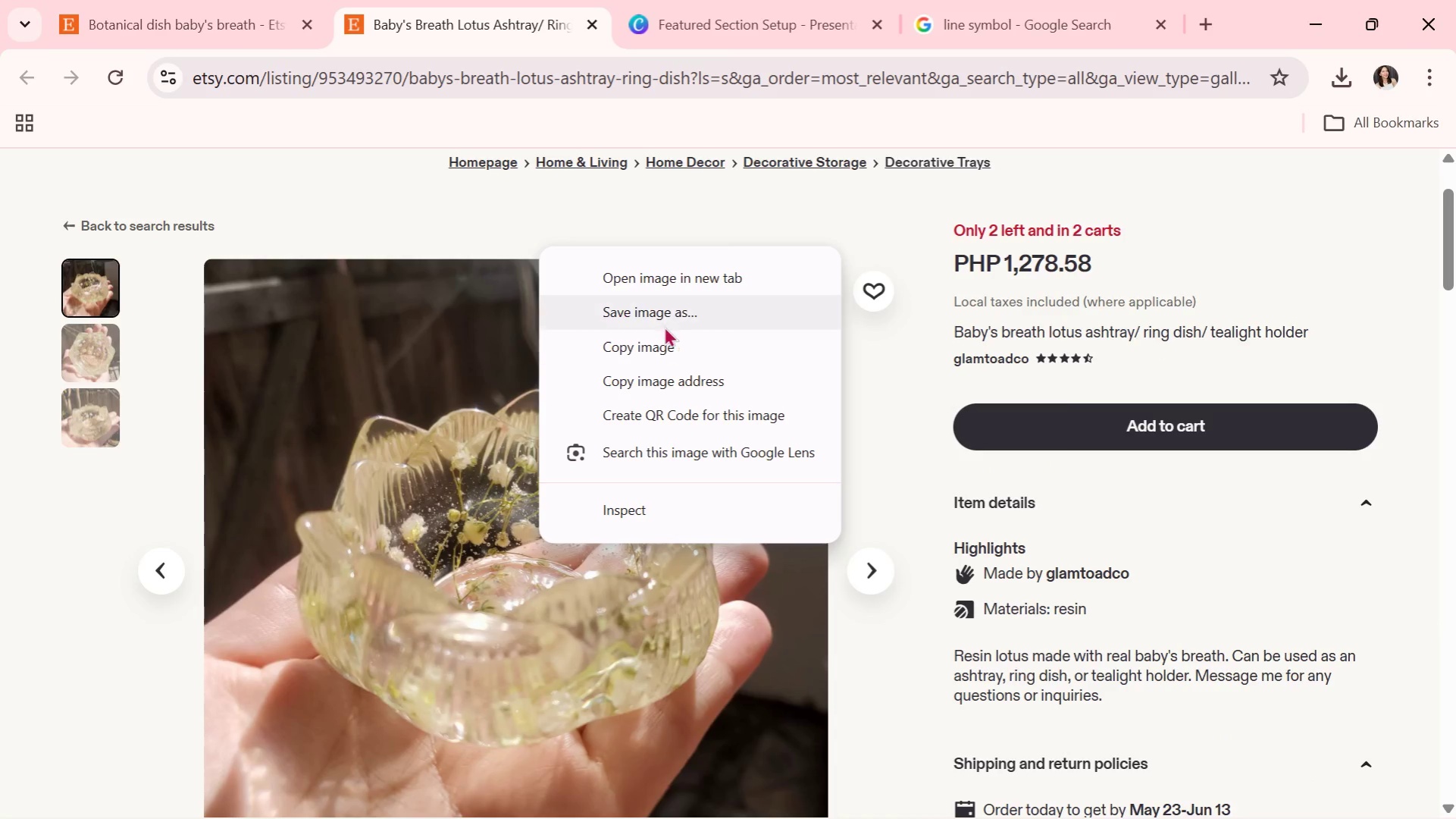 
left_click([664, 316])
 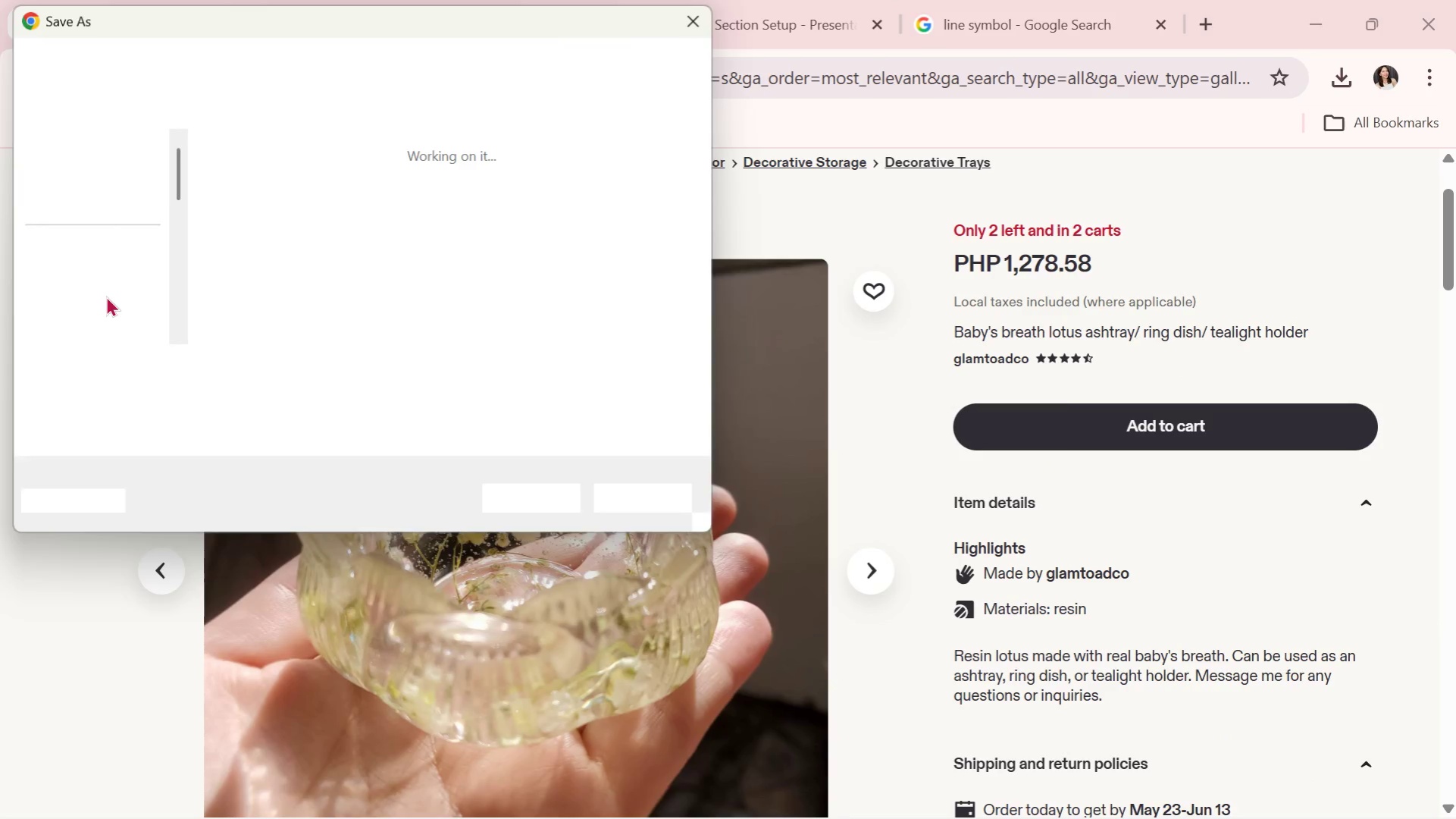 
left_click([111, 253])
 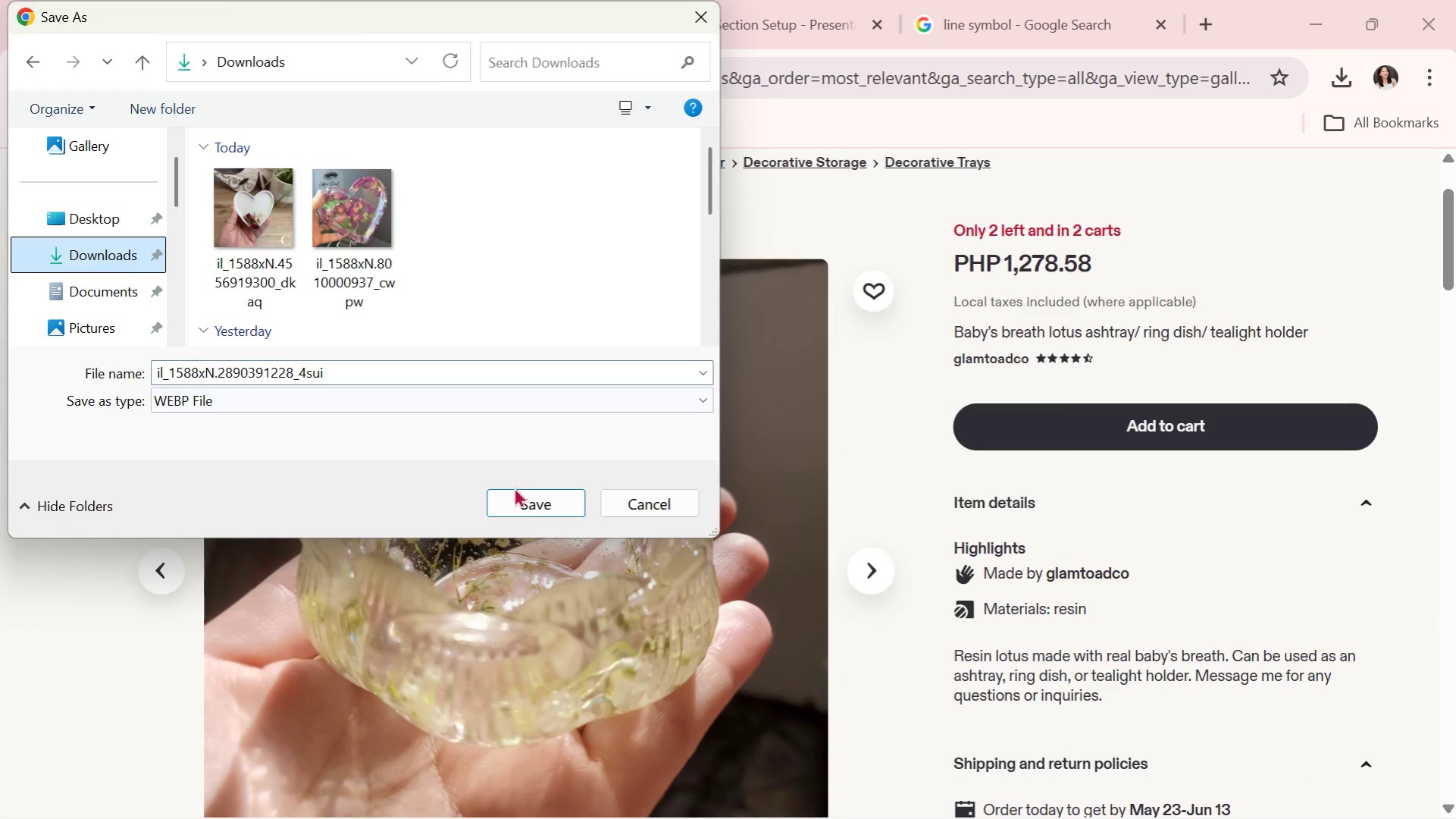 
left_click([521, 497])
 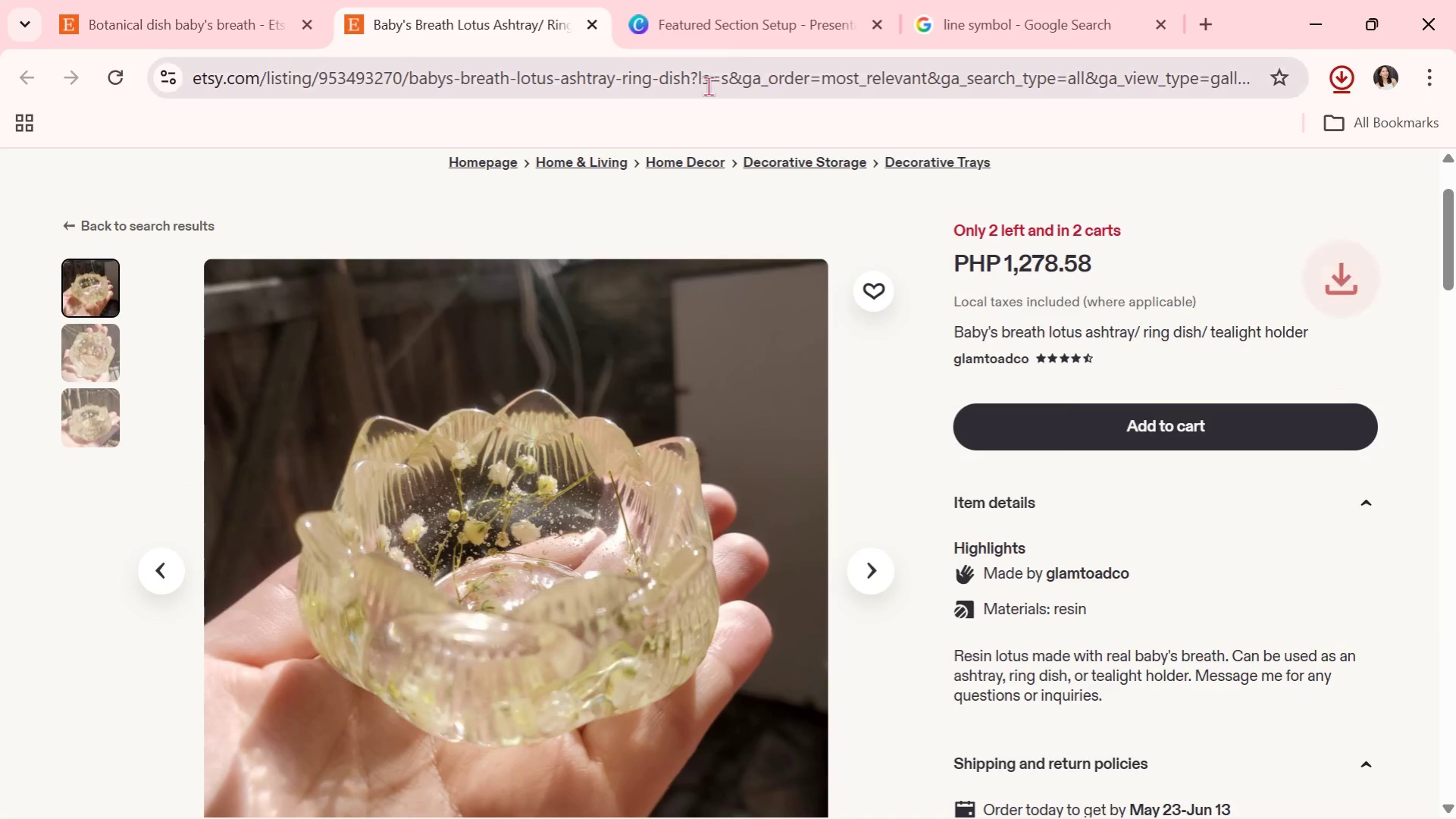 
left_click([727, 34])
 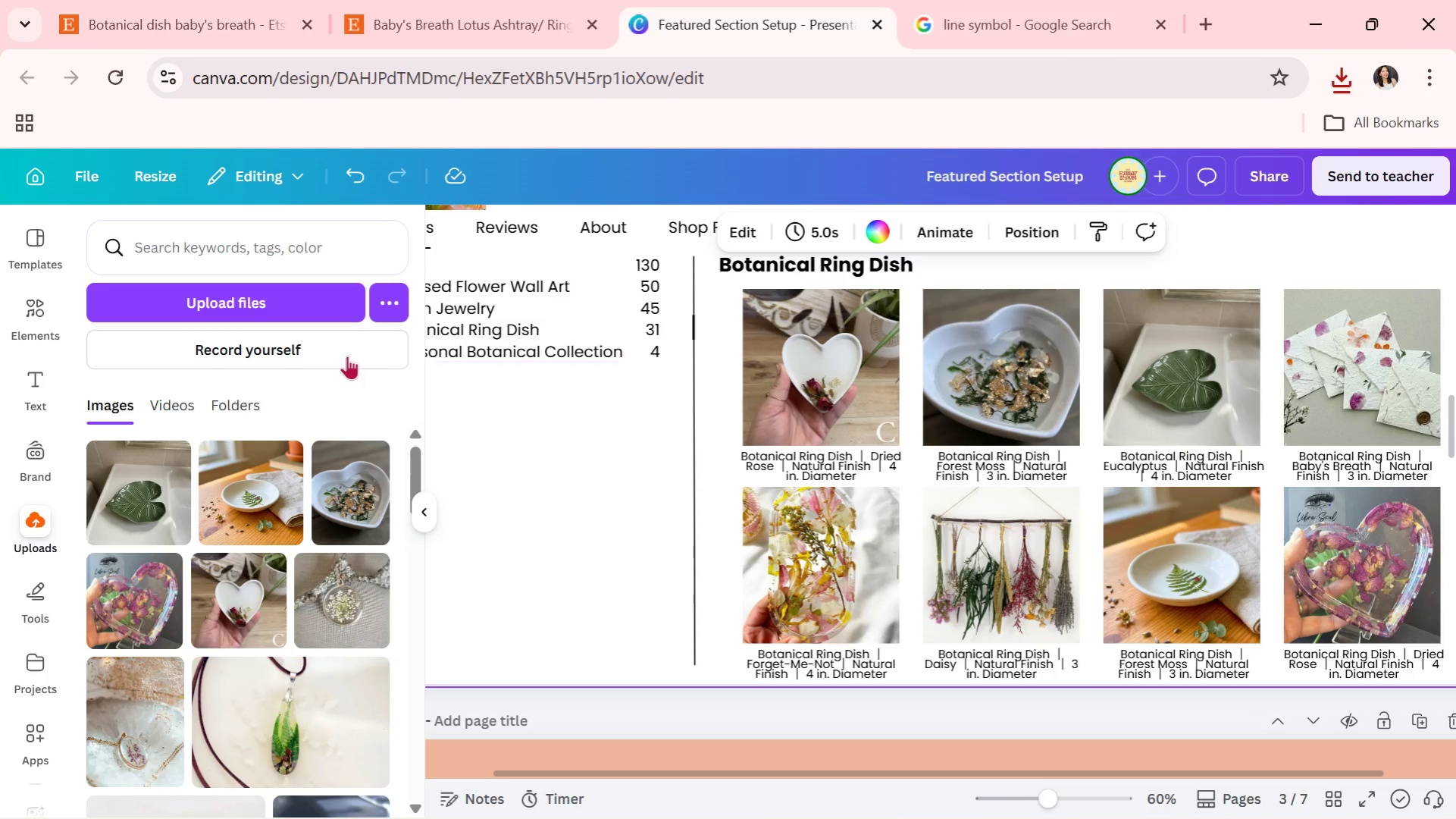 
left_click([305, 309])
 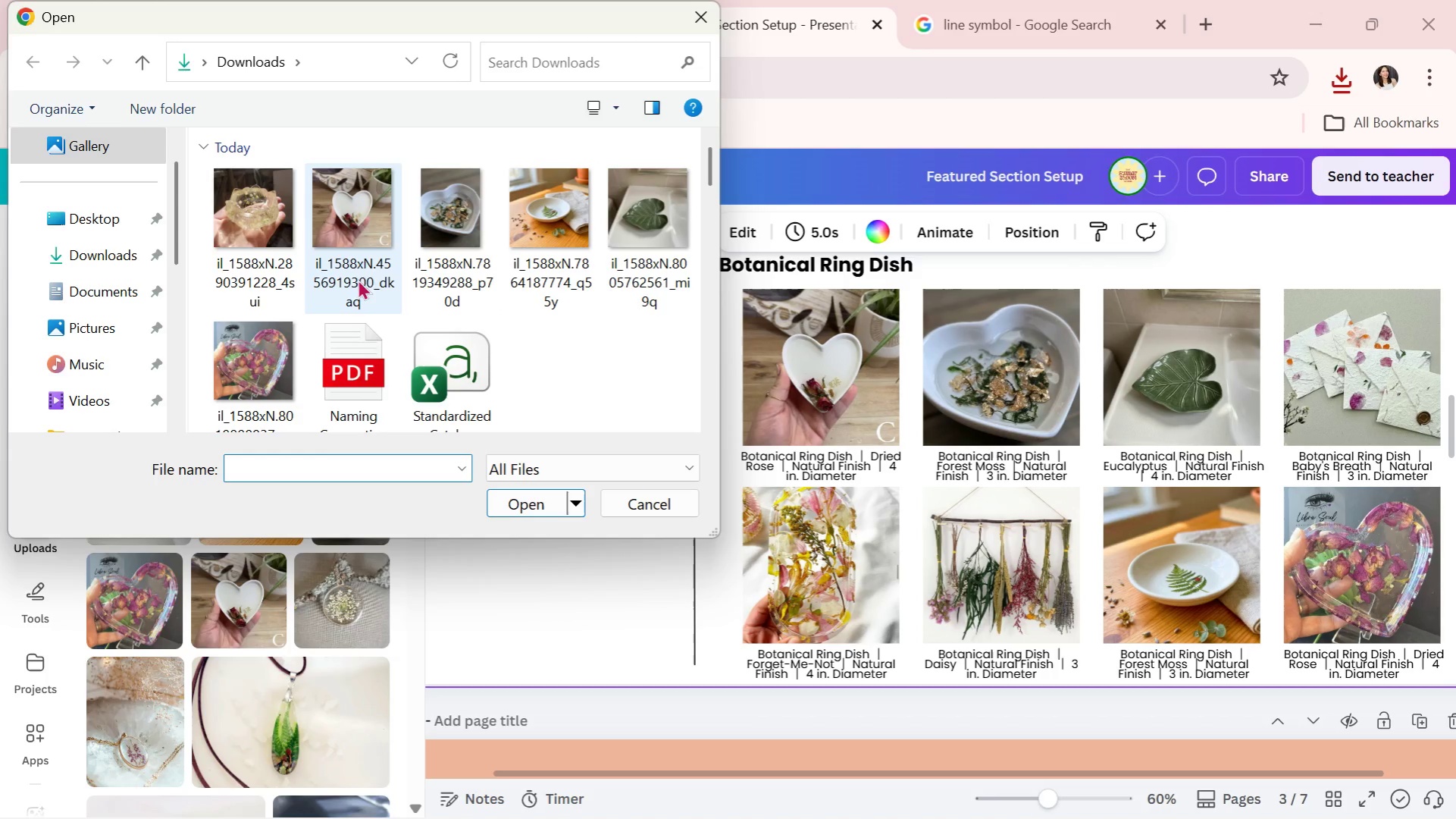 
double_click([263, 249])
 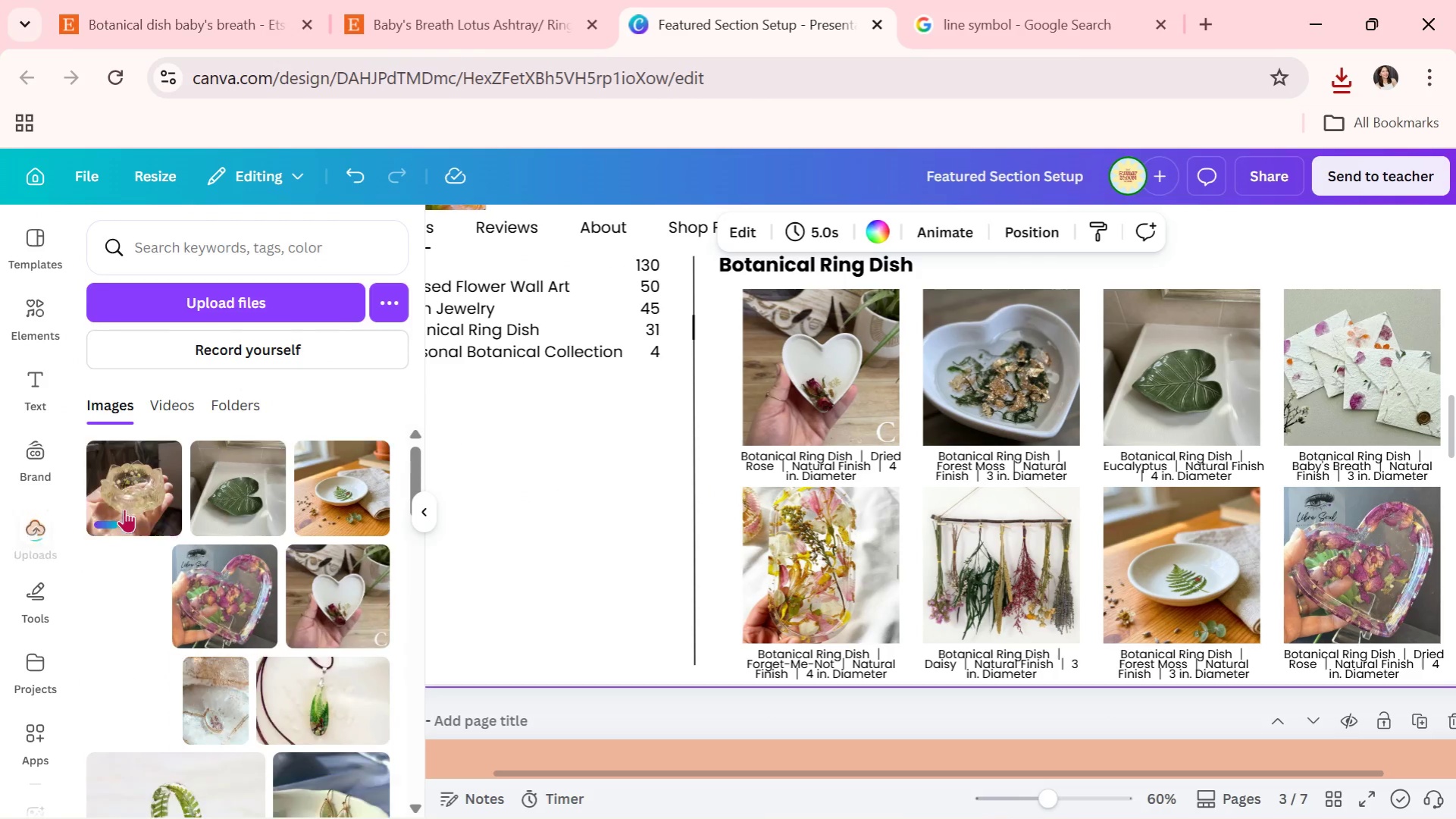 
left_click_drag(start_coordinate=[127, 505], to_coordinate=[1307, 384])
 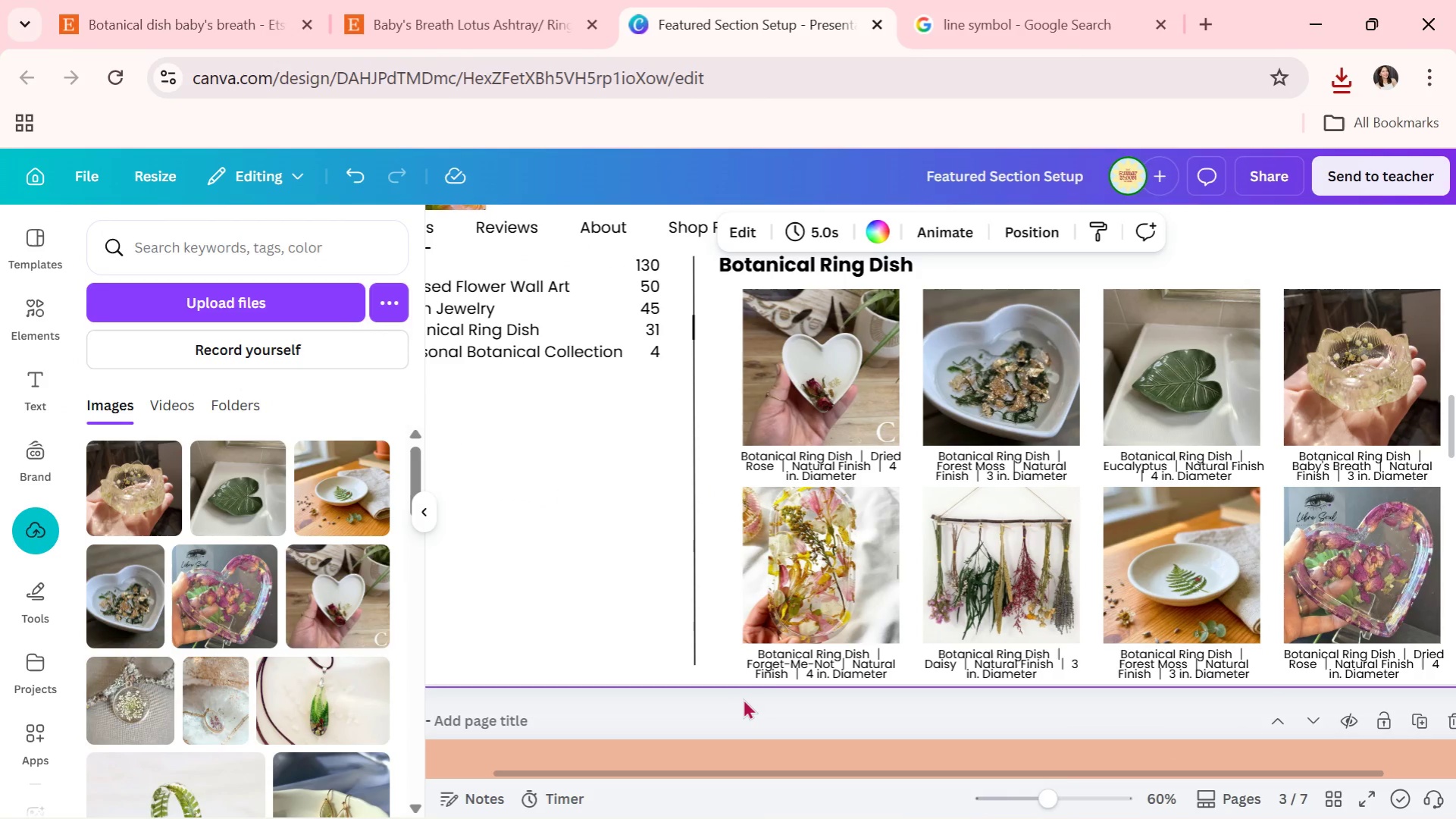 
left_click([1021, 596])
 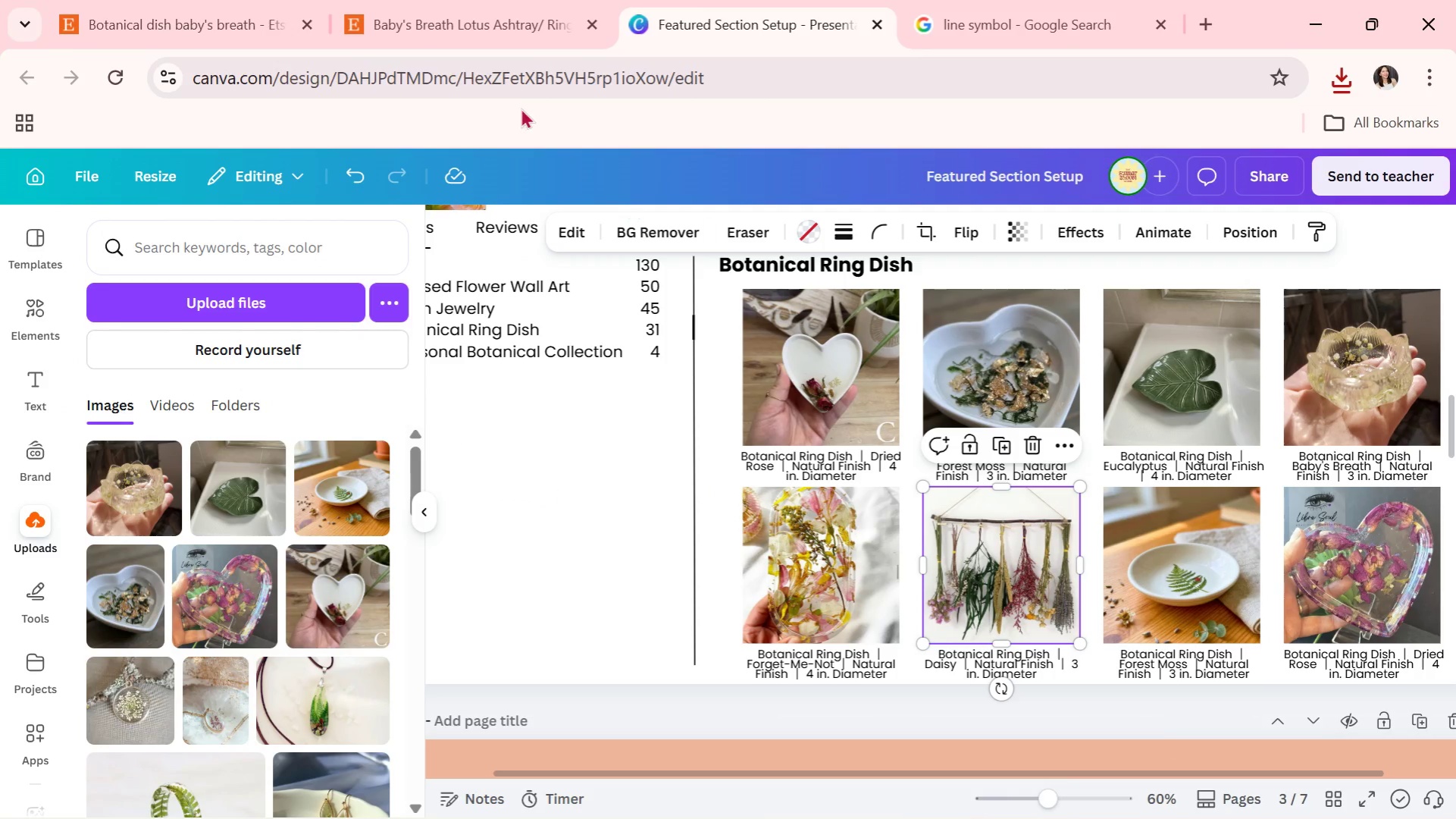 
left_click([485, 0])
 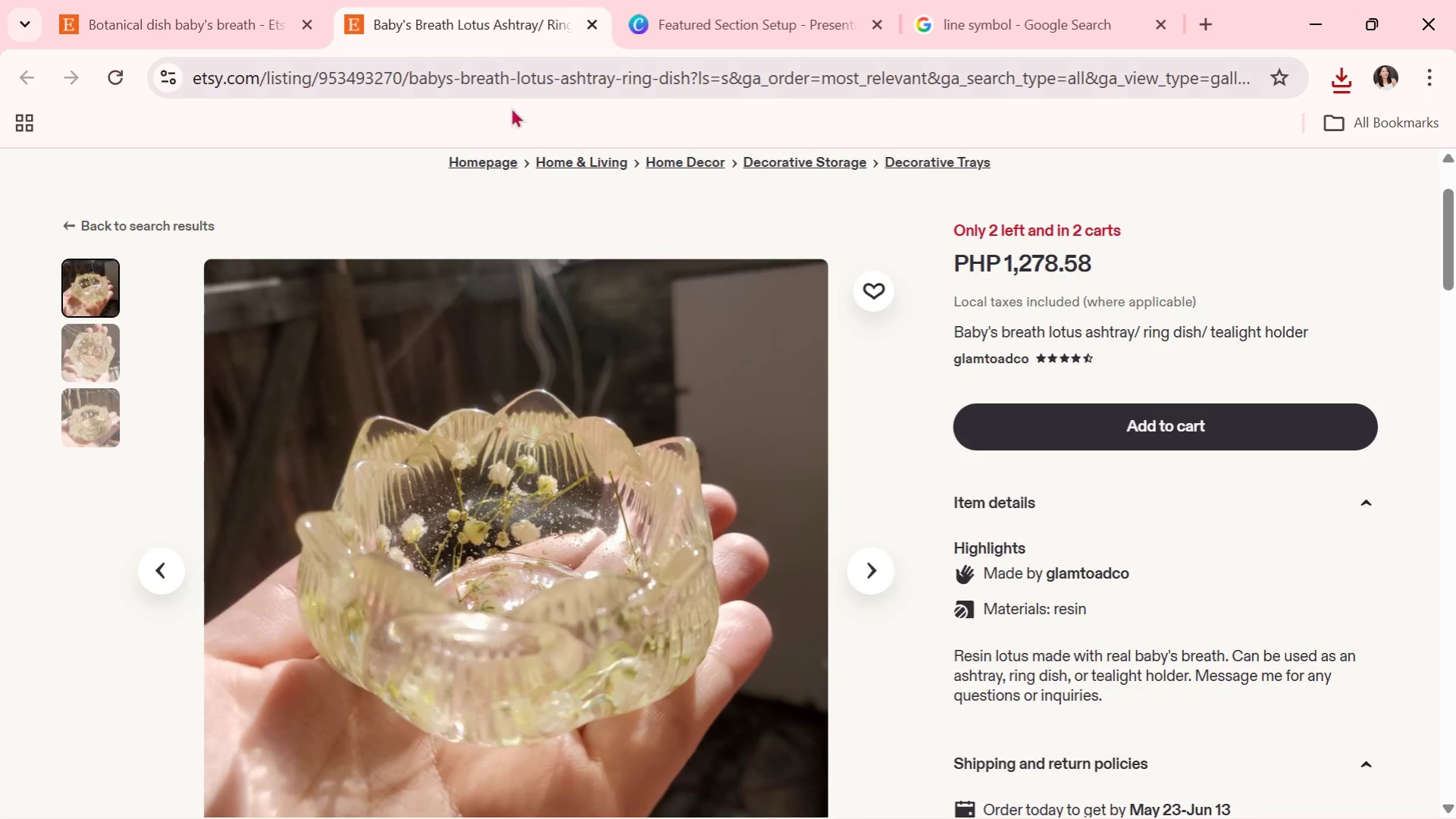 
scroll: coordinate [500, 226], scroll_direction: up, amount: 3.0
 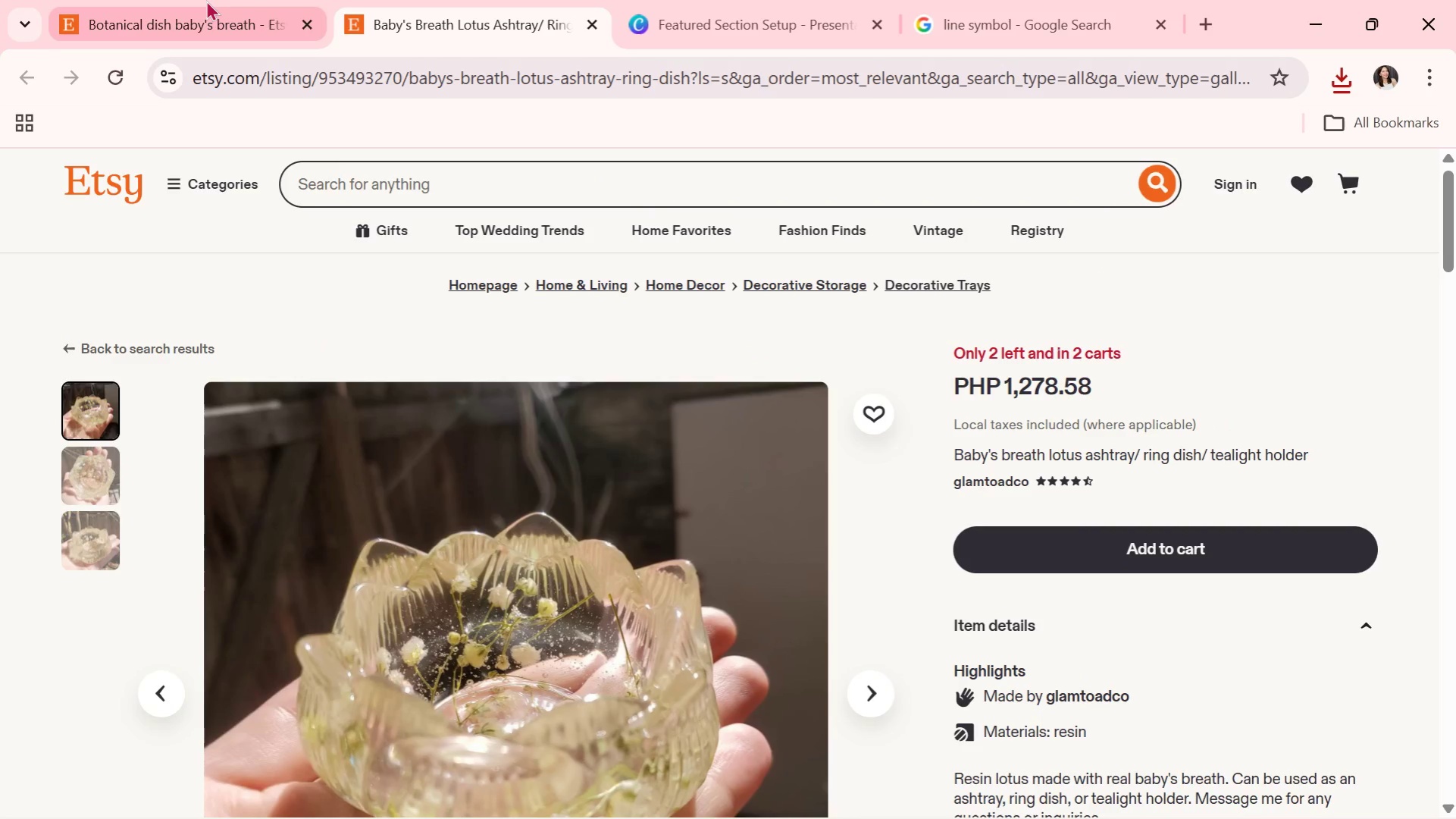 
left_click([206, 0])
 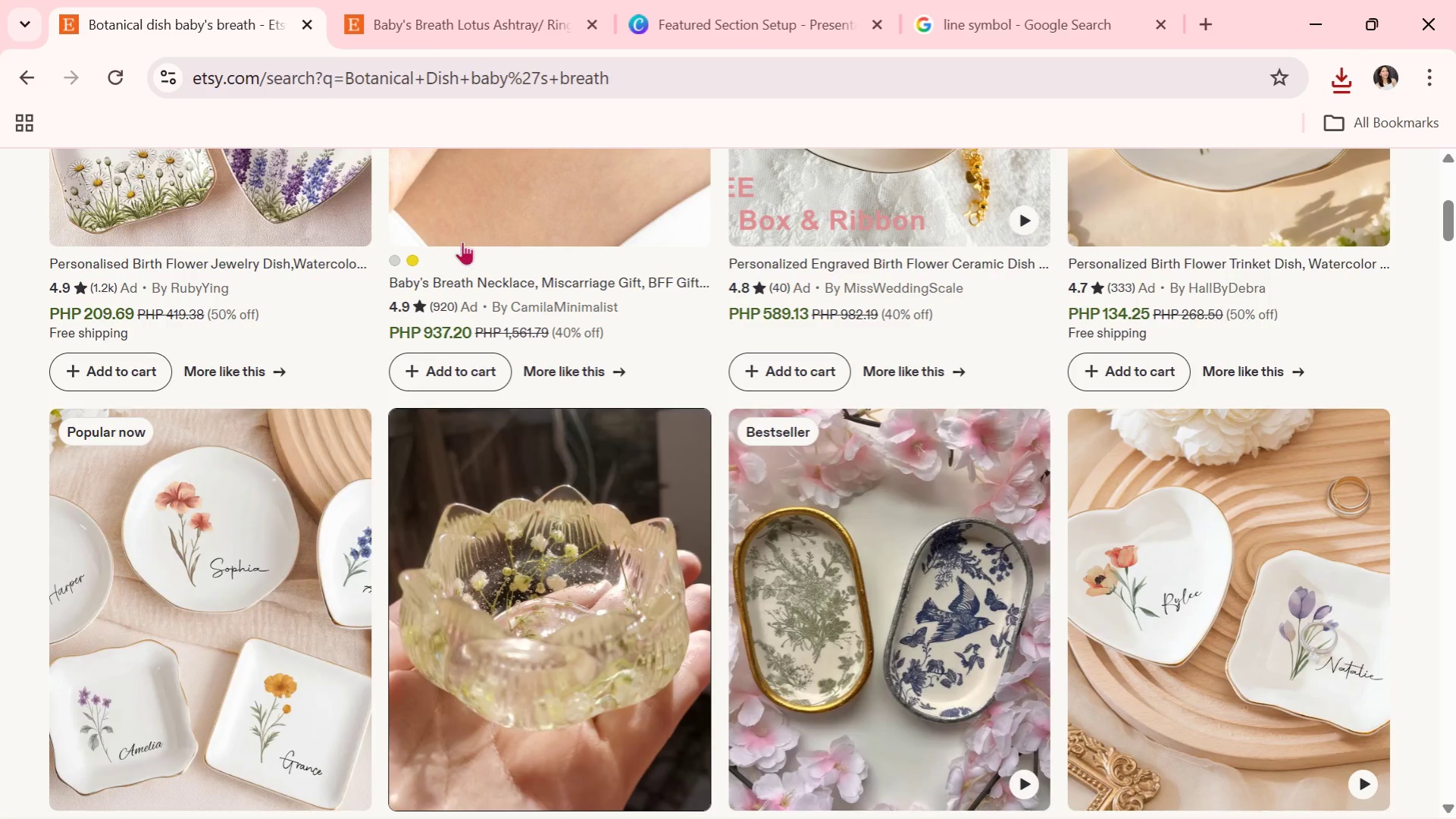 
scroll: coordinate [489, 372], scroll_direction: up, amount: 10.0
 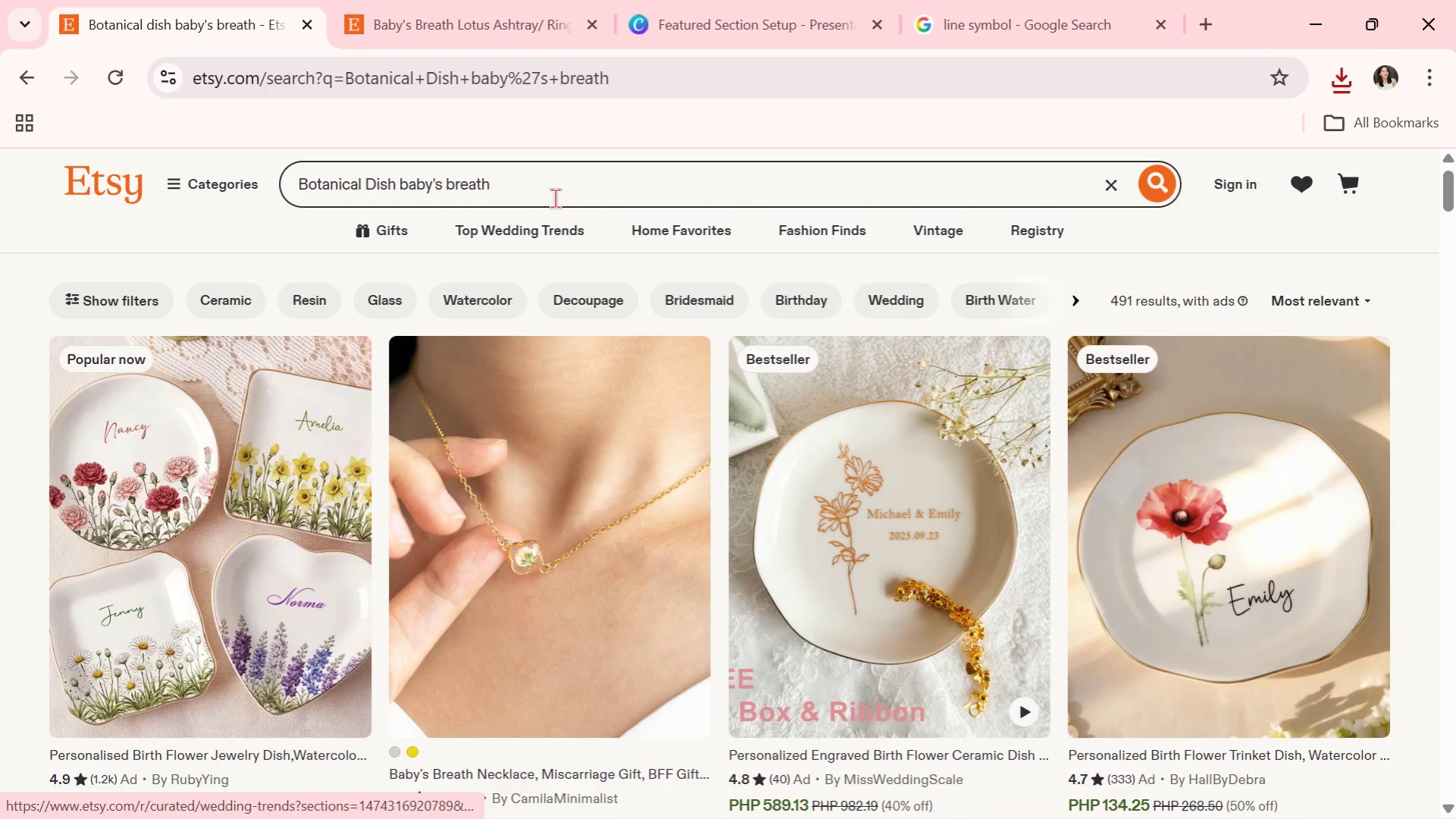 
left_click_drag(start_coordinate=[556, 196], to_coordinate=[365, 185])
 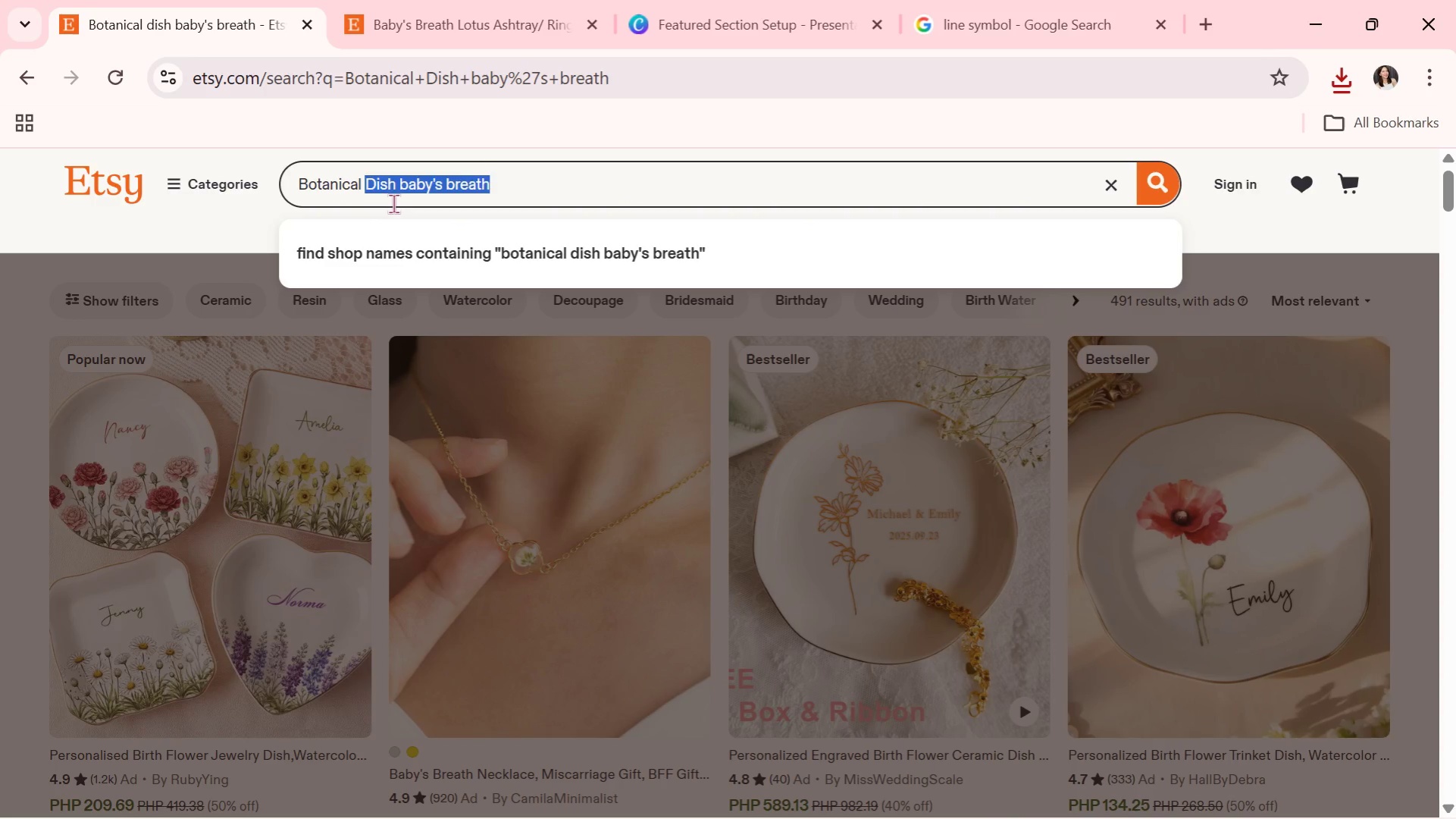 
type(ring dish )
 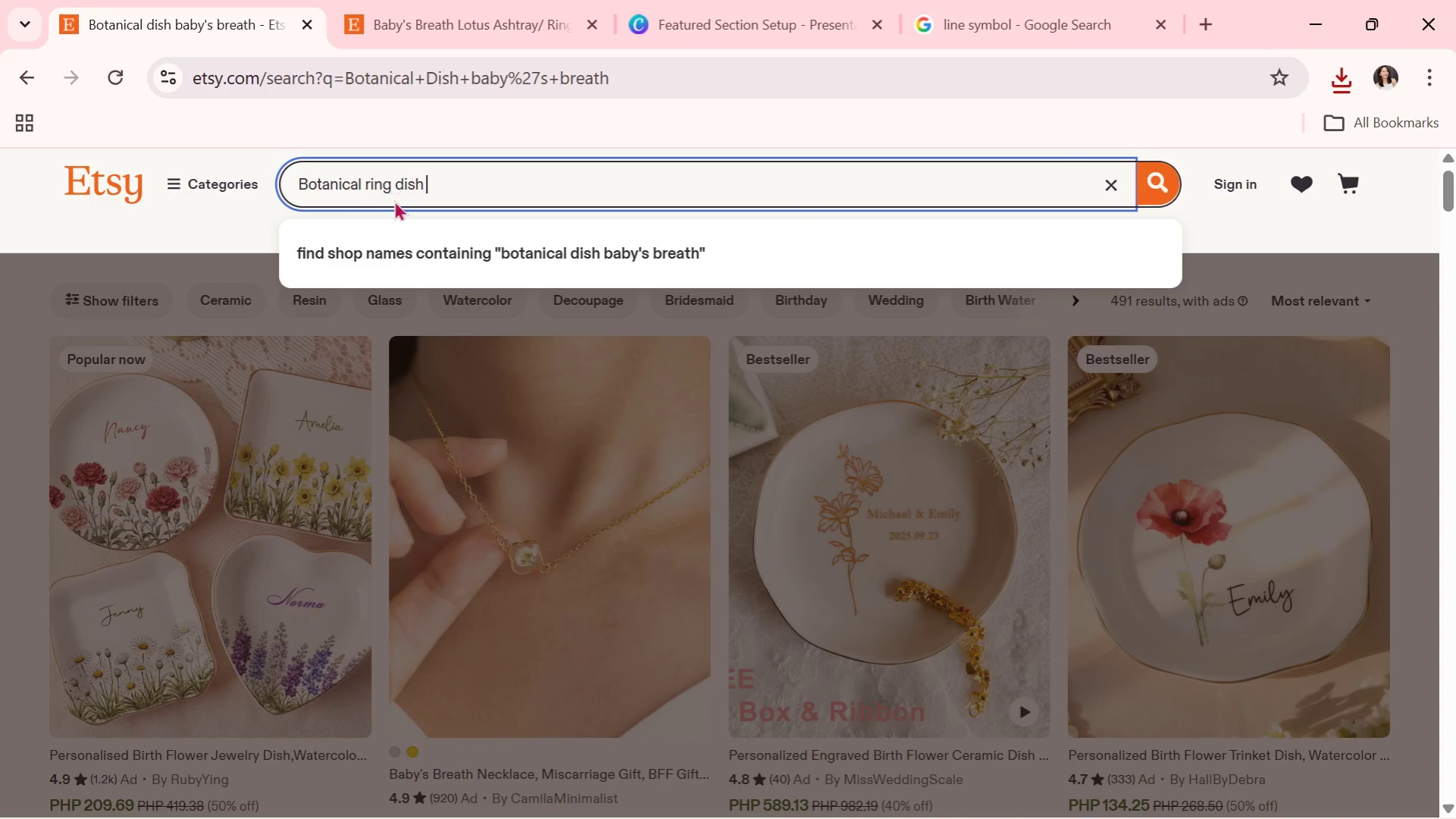 
key(Enter)
 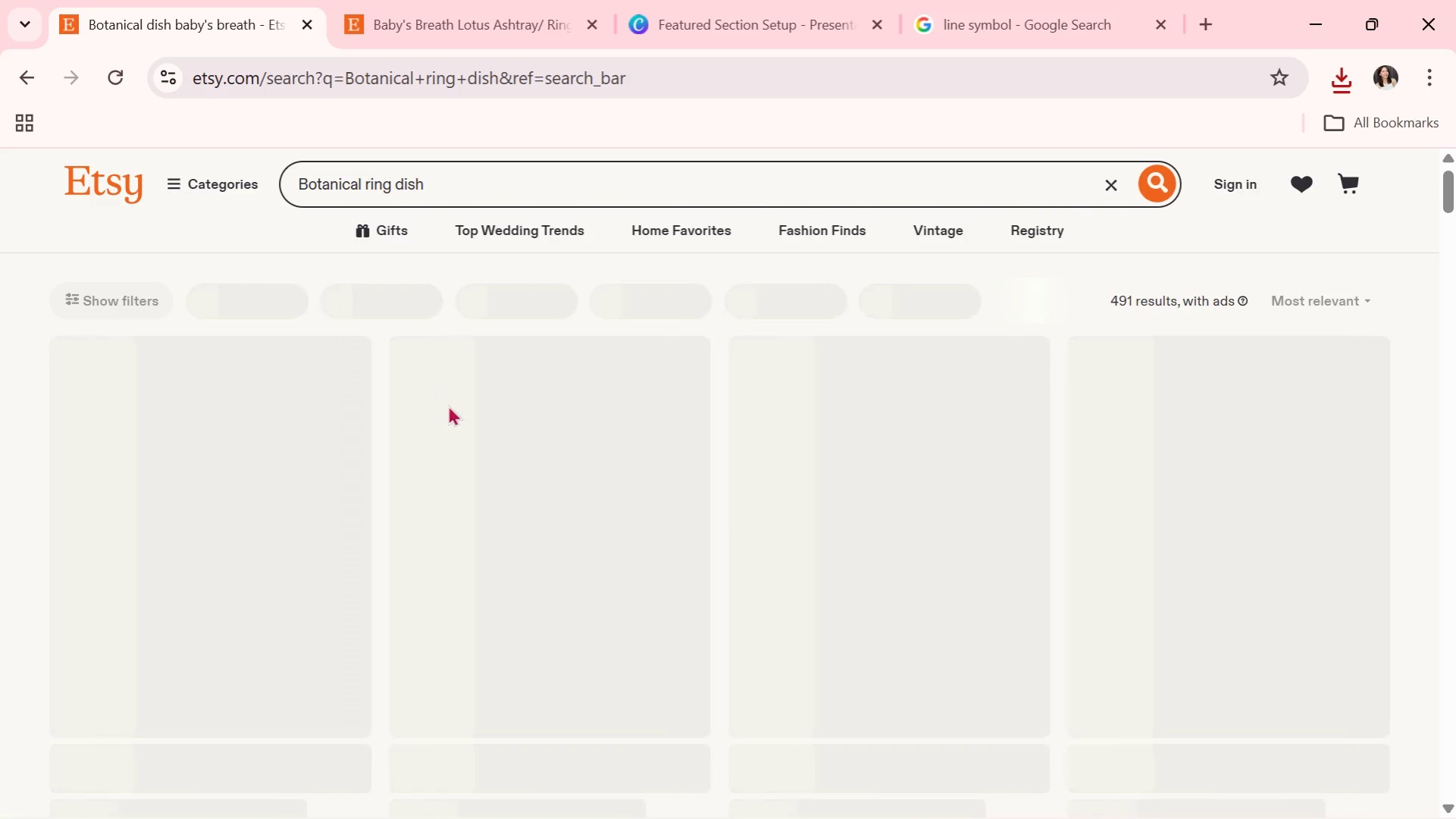 
key(Alt+AltLeft)
 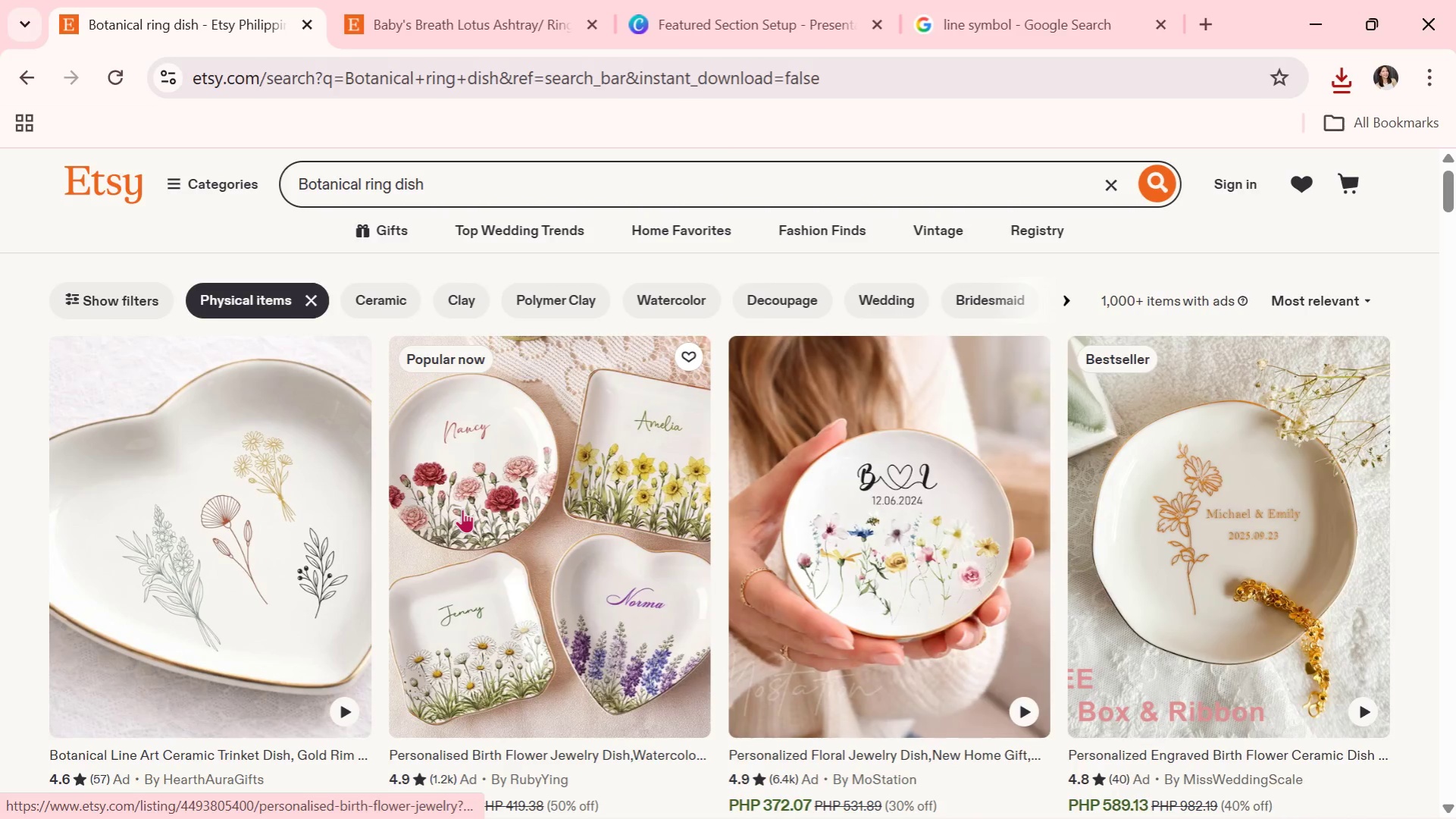 
key(Alt+Tab)
 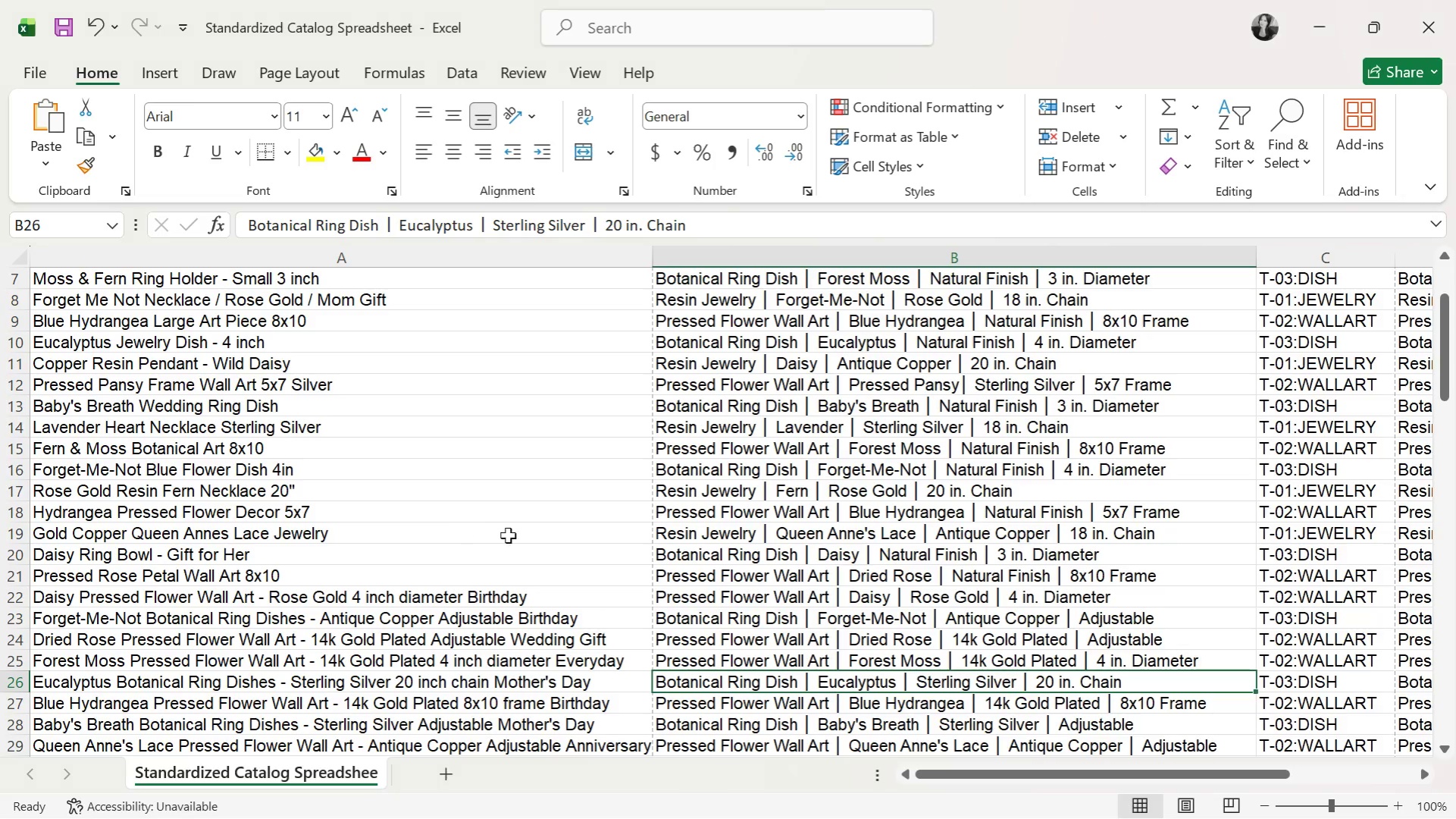 
key(Alt+AltLeft)
 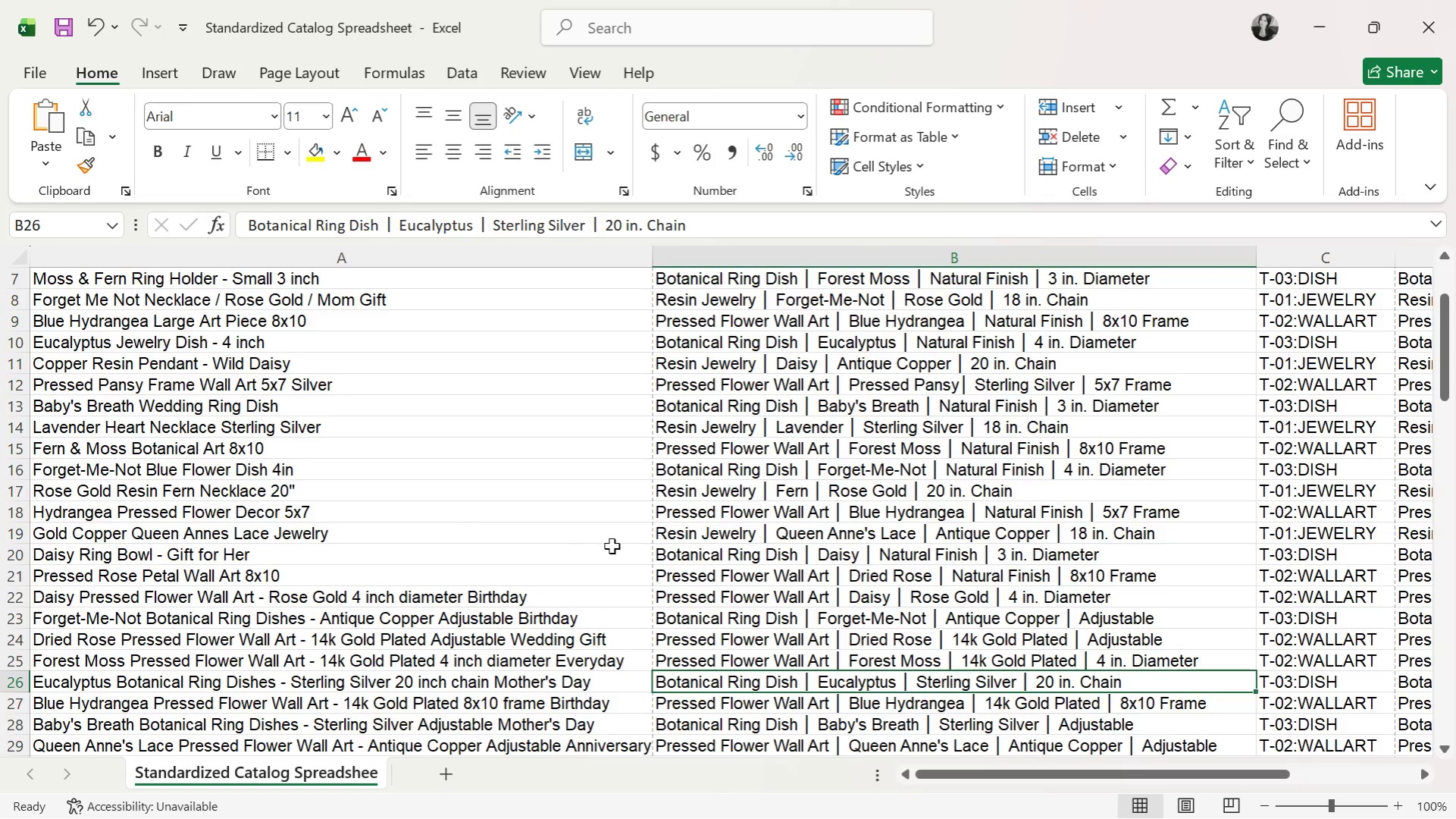 
key(Alt+Tab)
 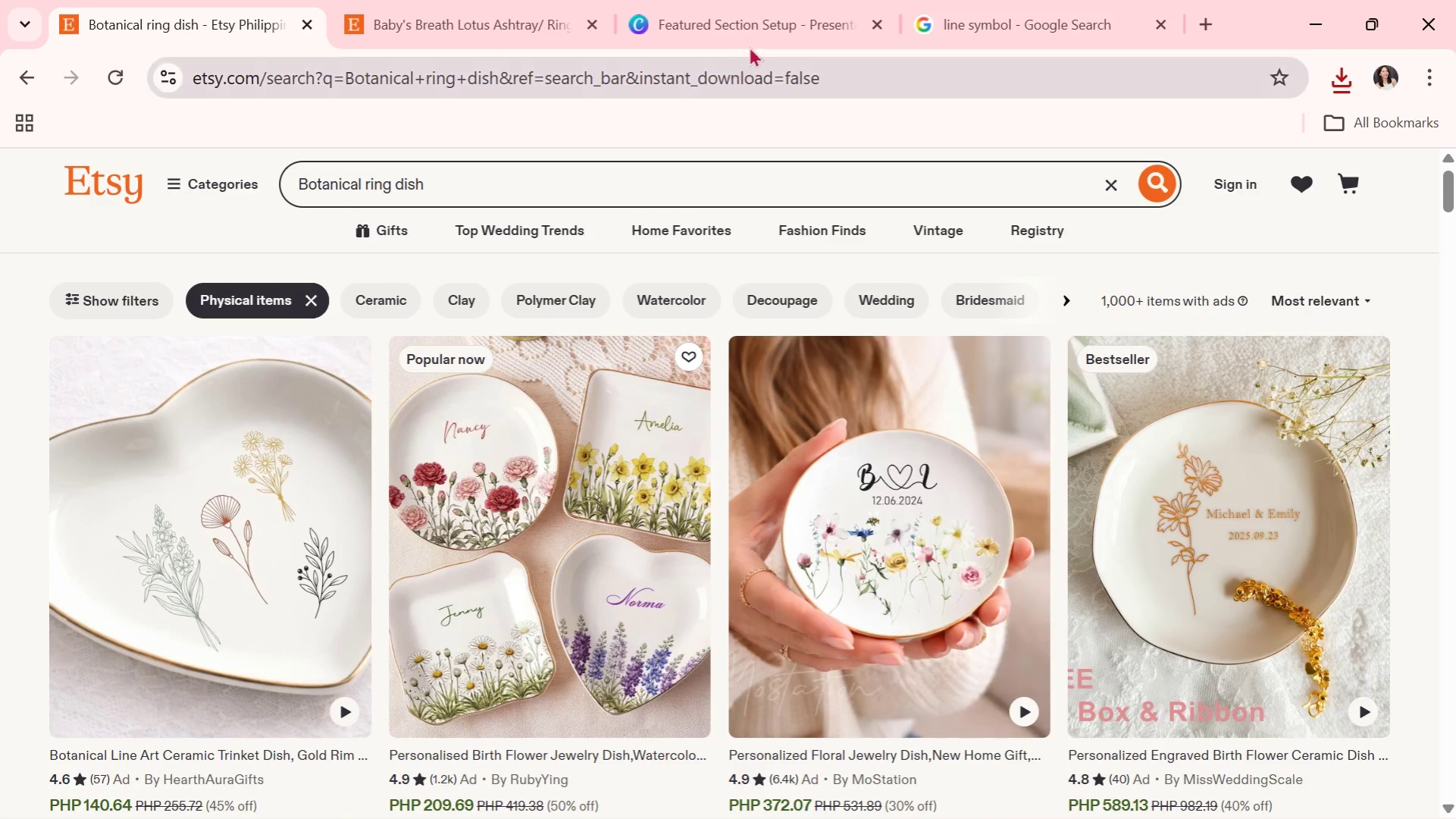 
left_click([745, 33])
 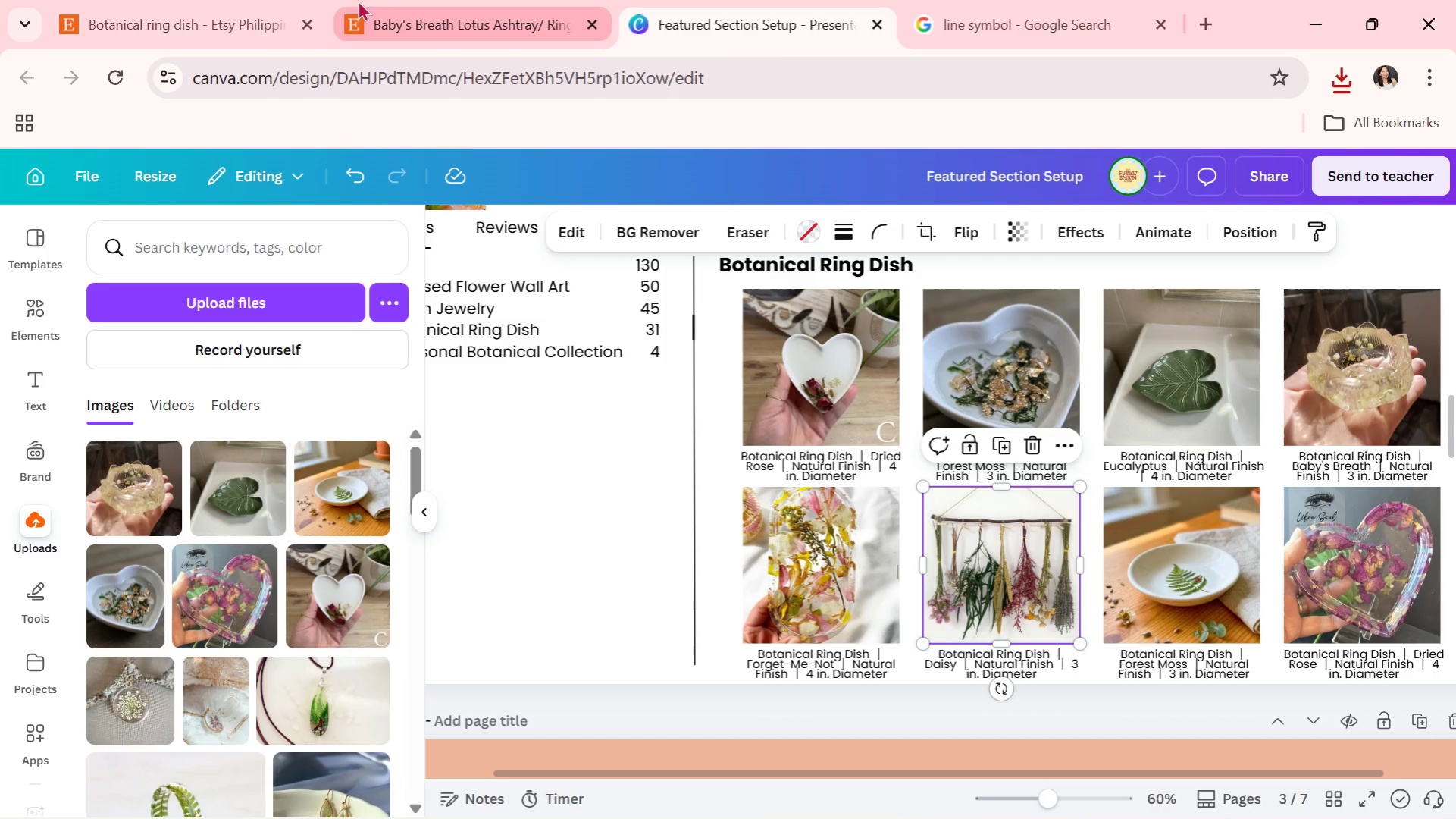 
left_click([412, 1])
 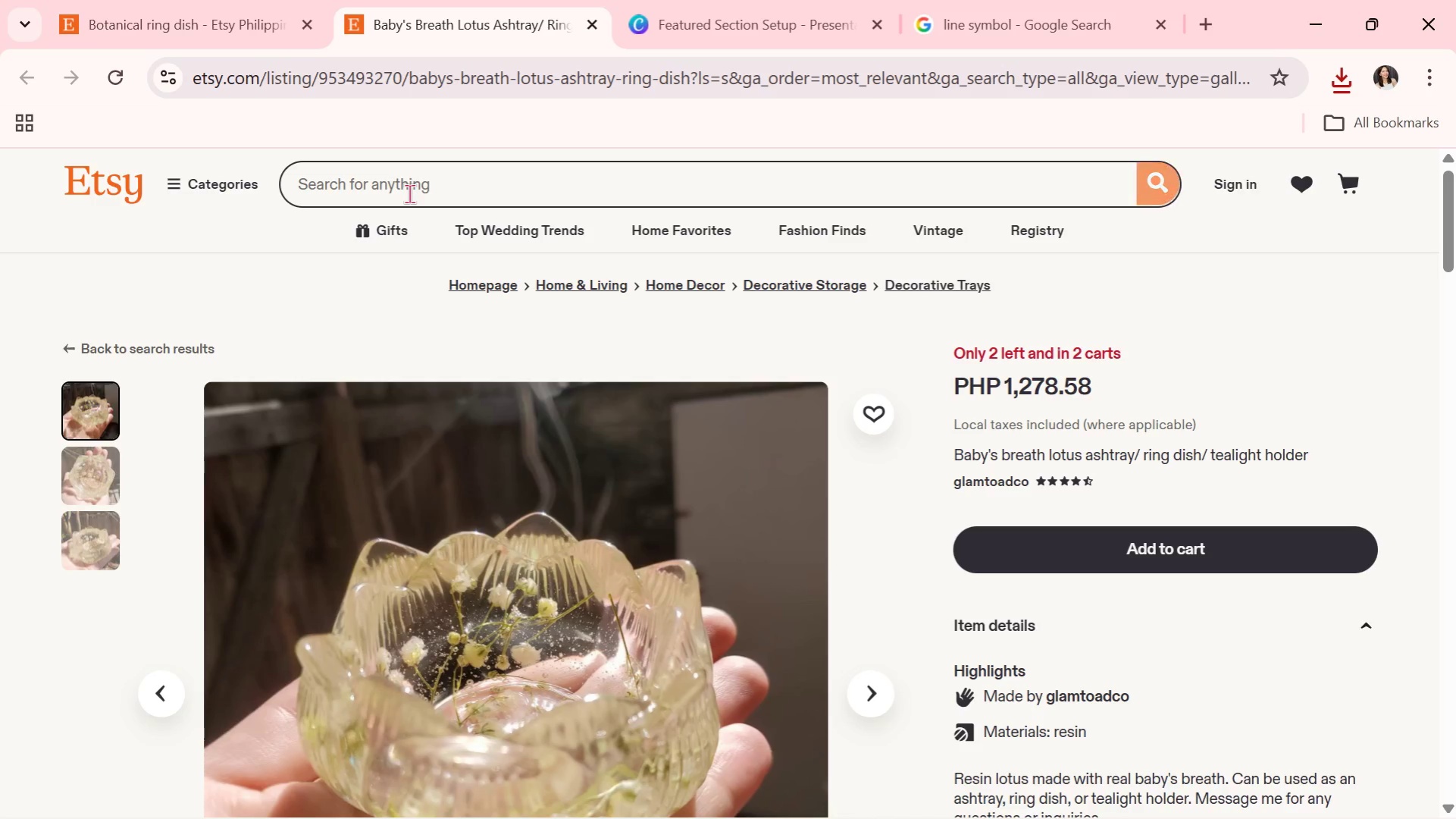 
left_click([235, 19])
 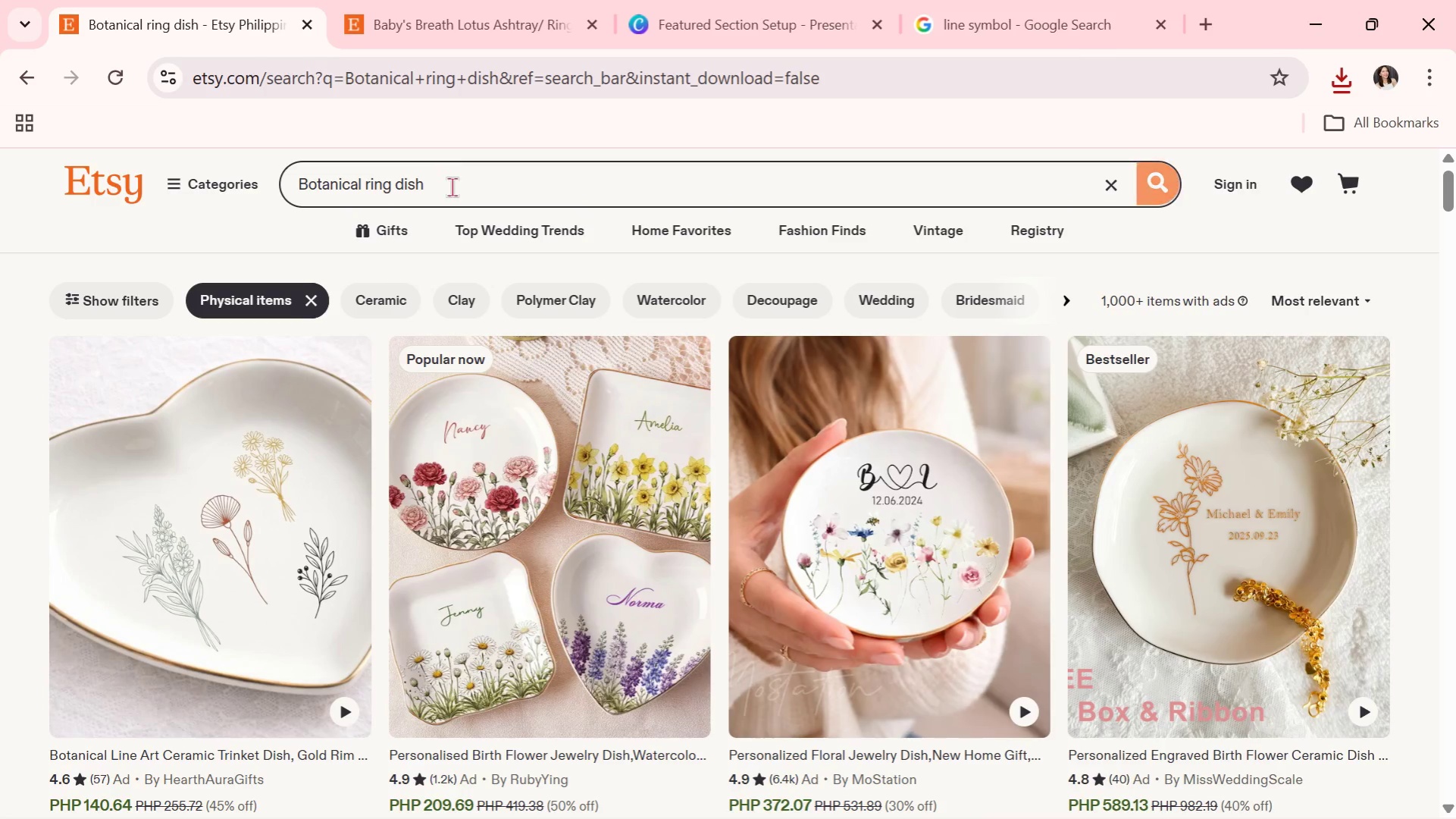 
left_click([453, 187])
 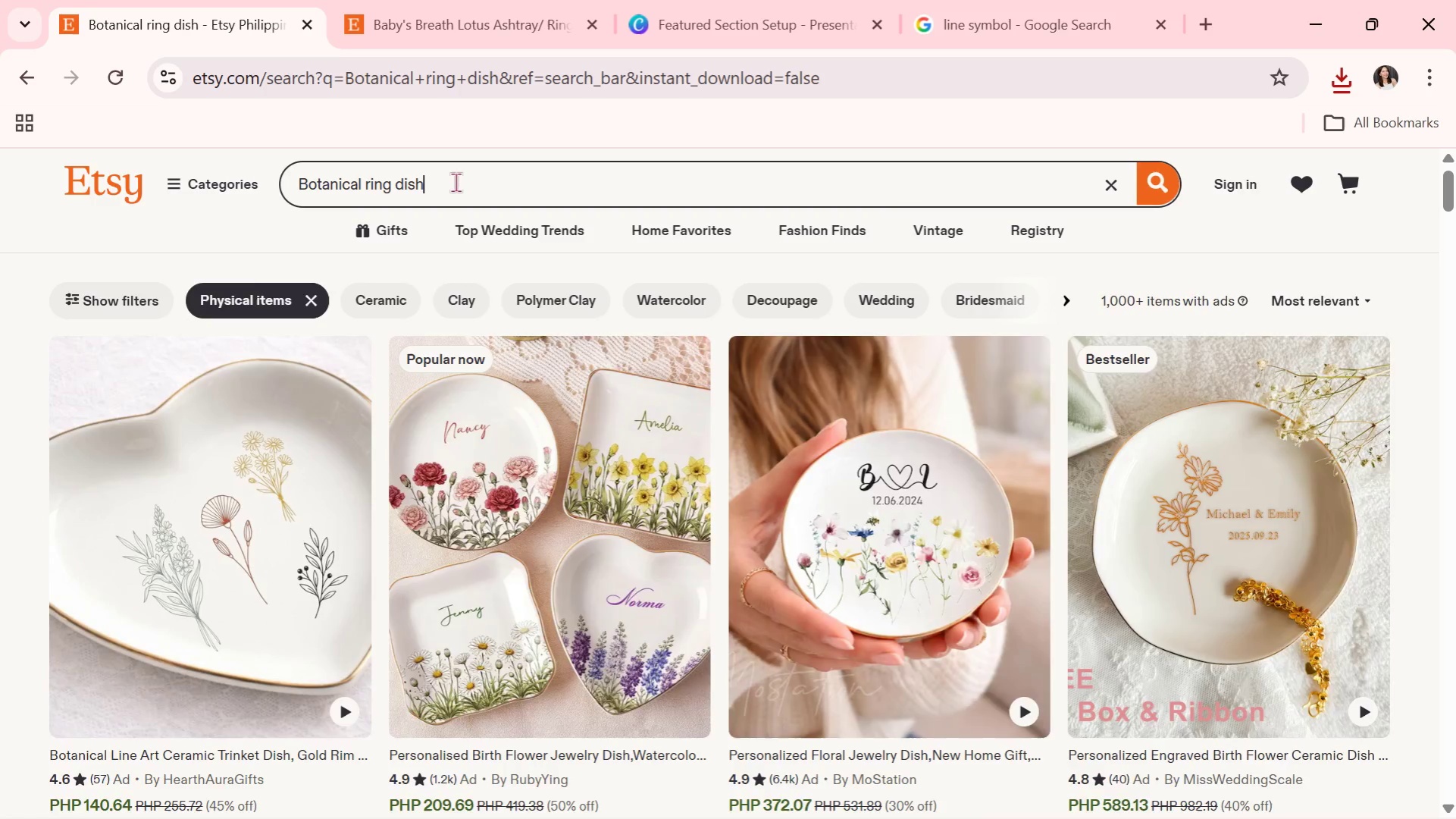 
type( daisy)
 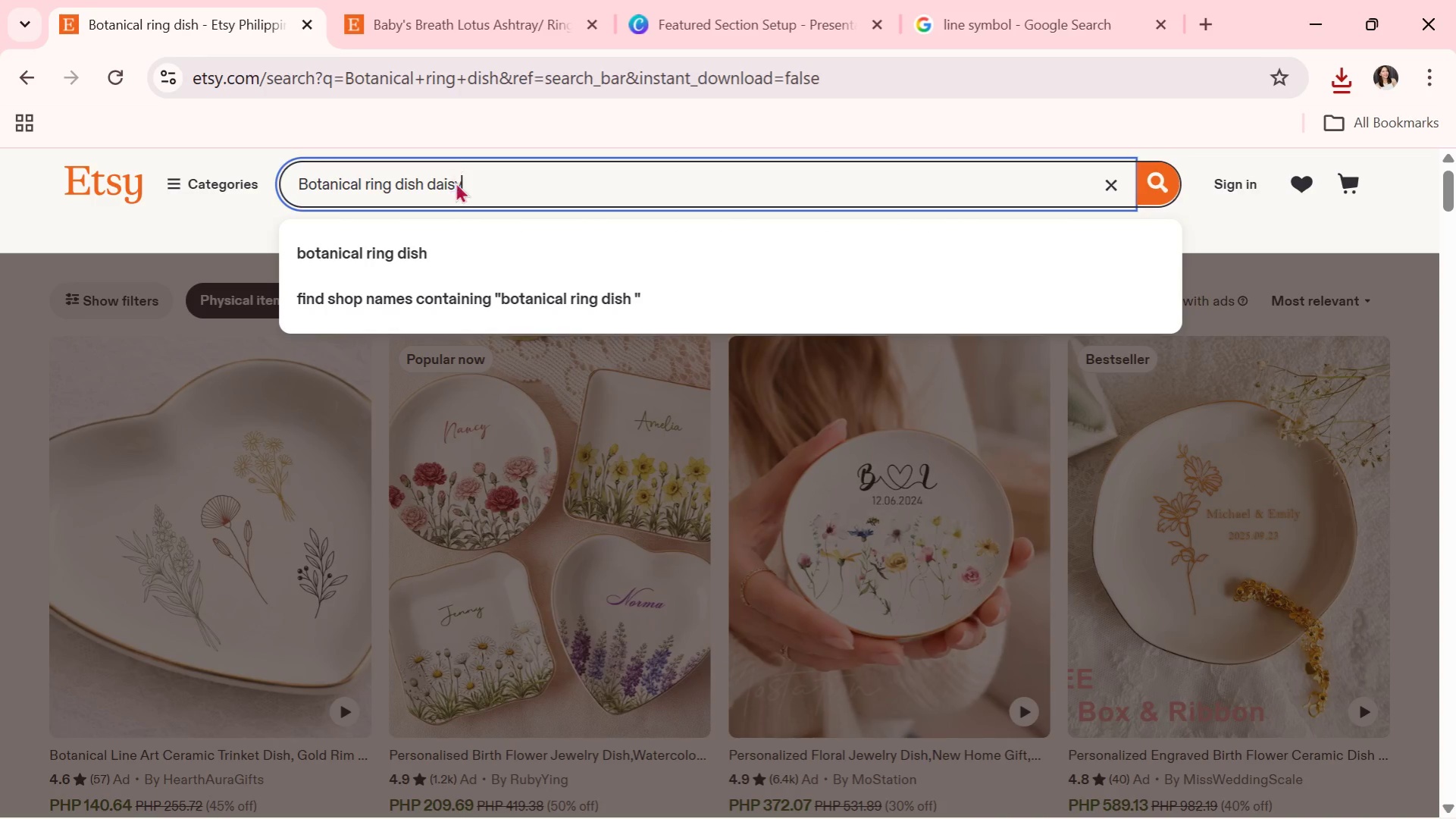 
key(Enter)
 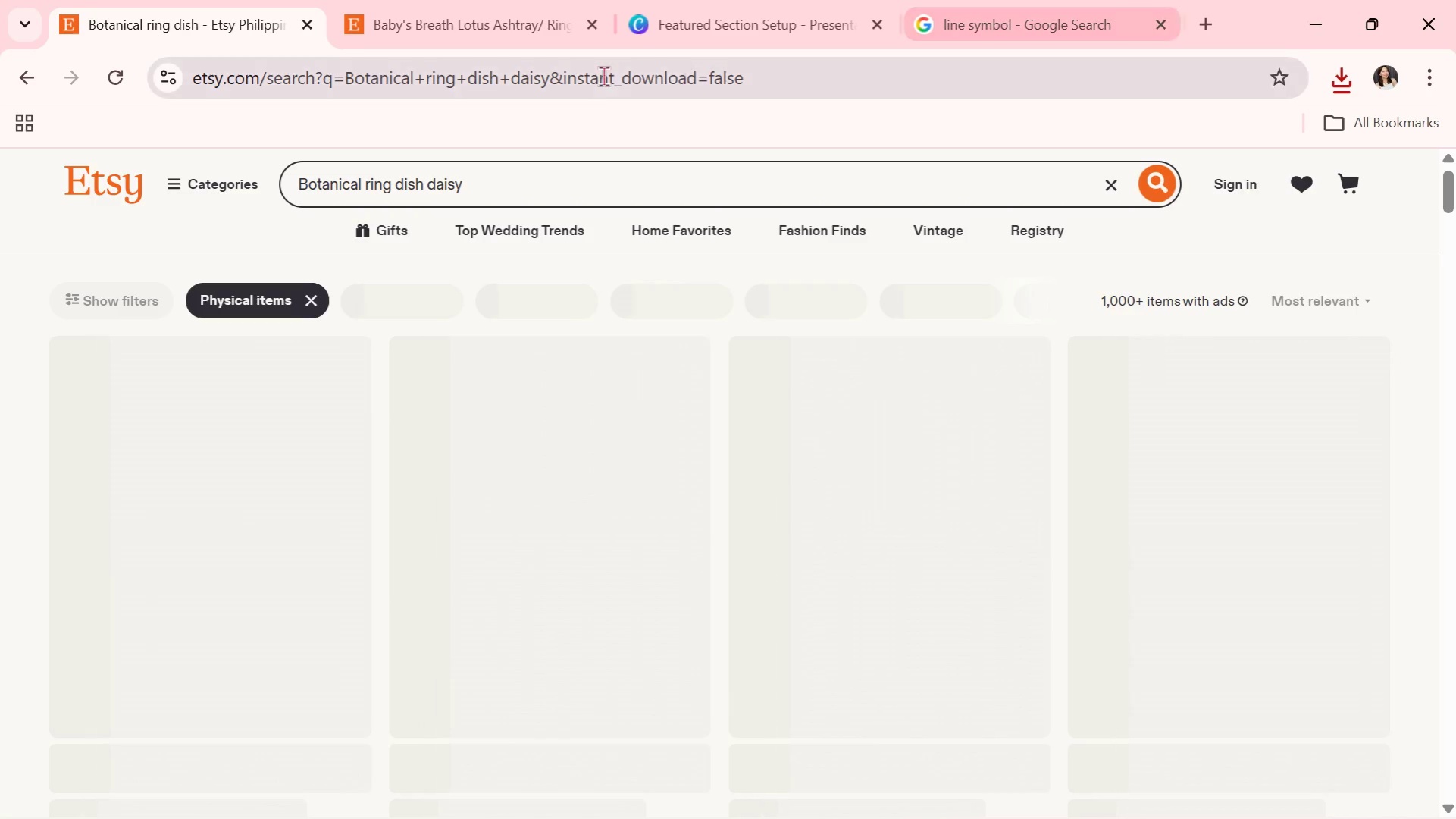 
left_click([589, 39])
 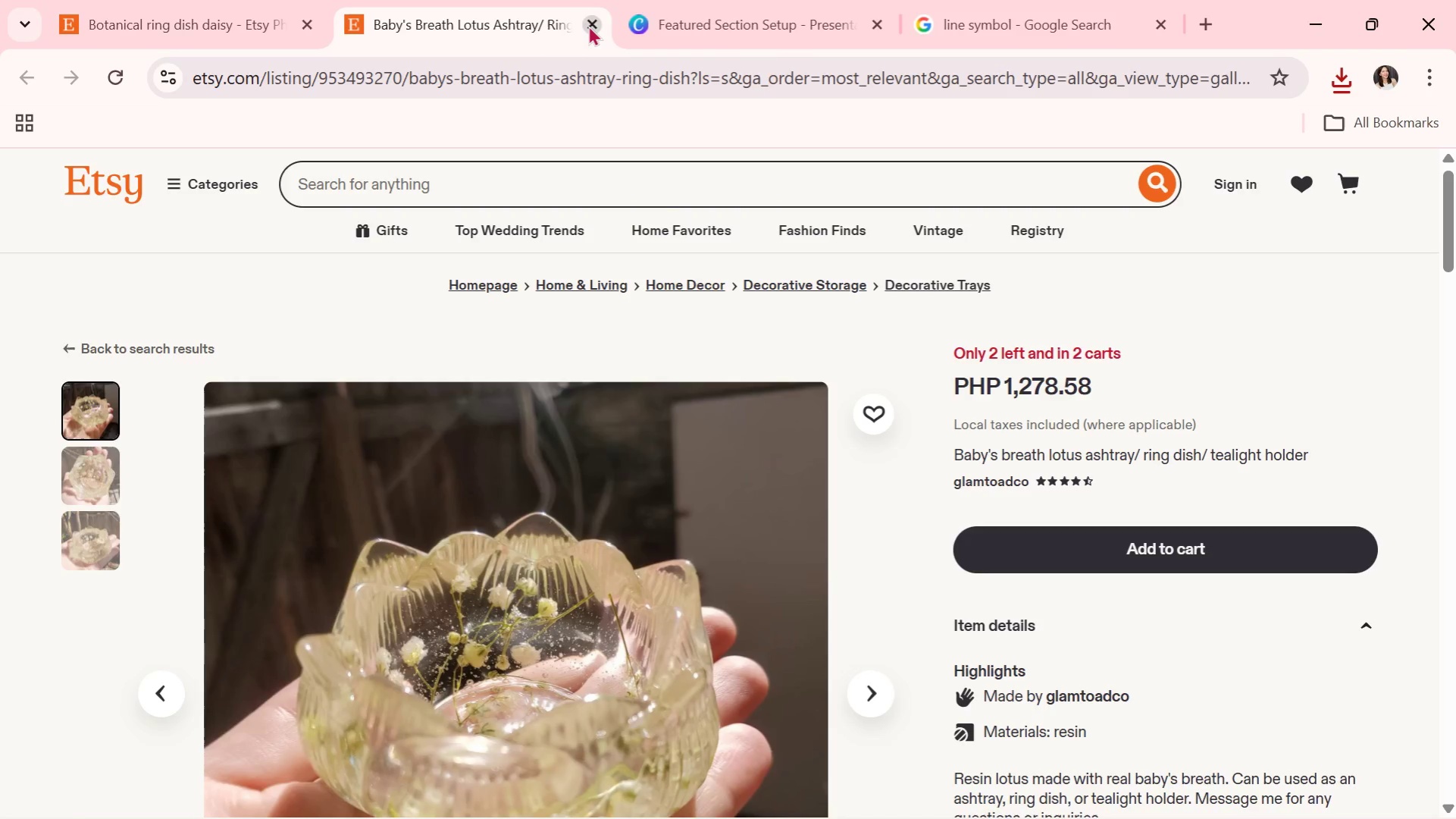 
double_click([249, 0])
 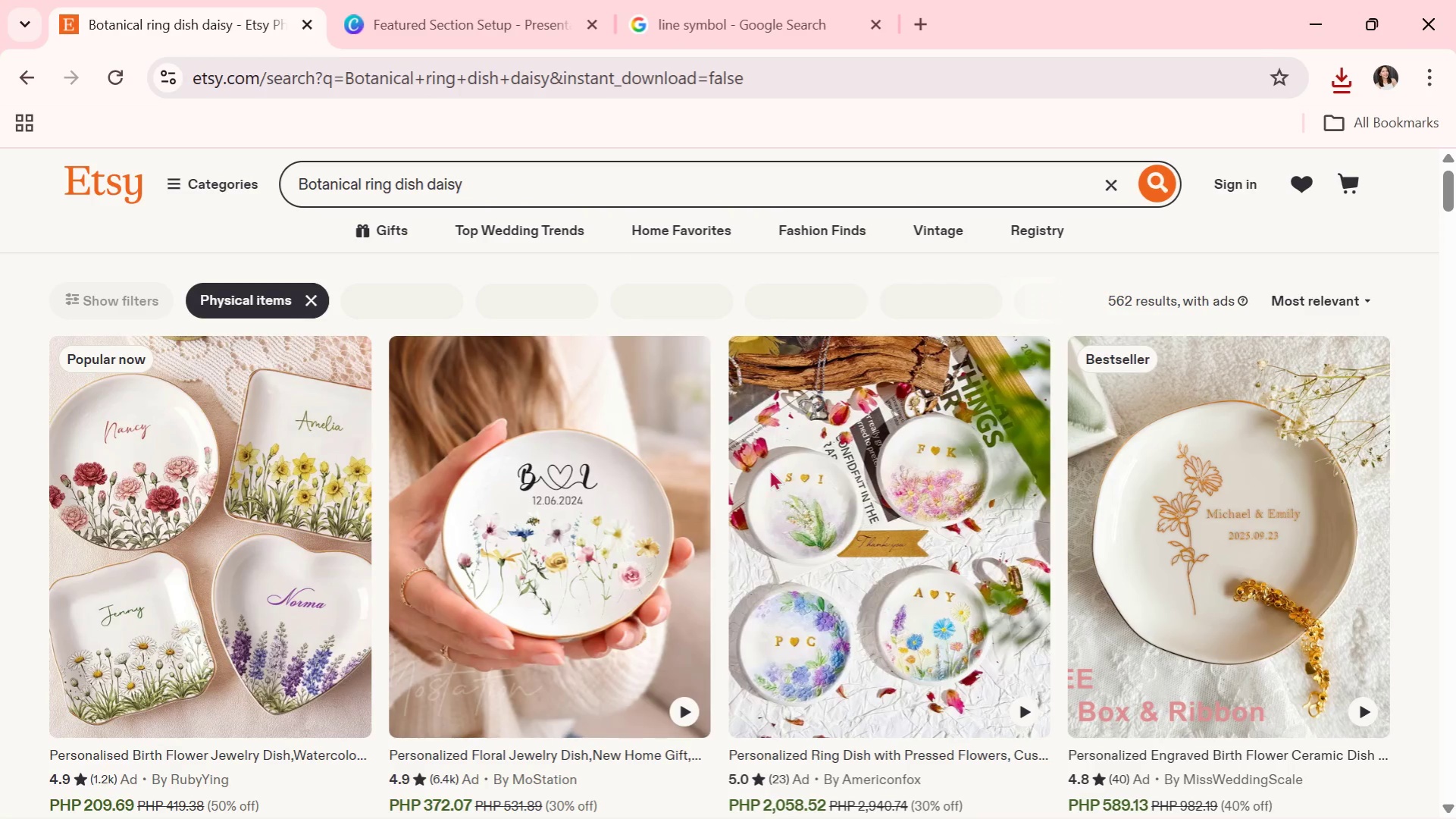 
scroll: coordinate [442, 642], scroll_direction: down, amount: 16.0
 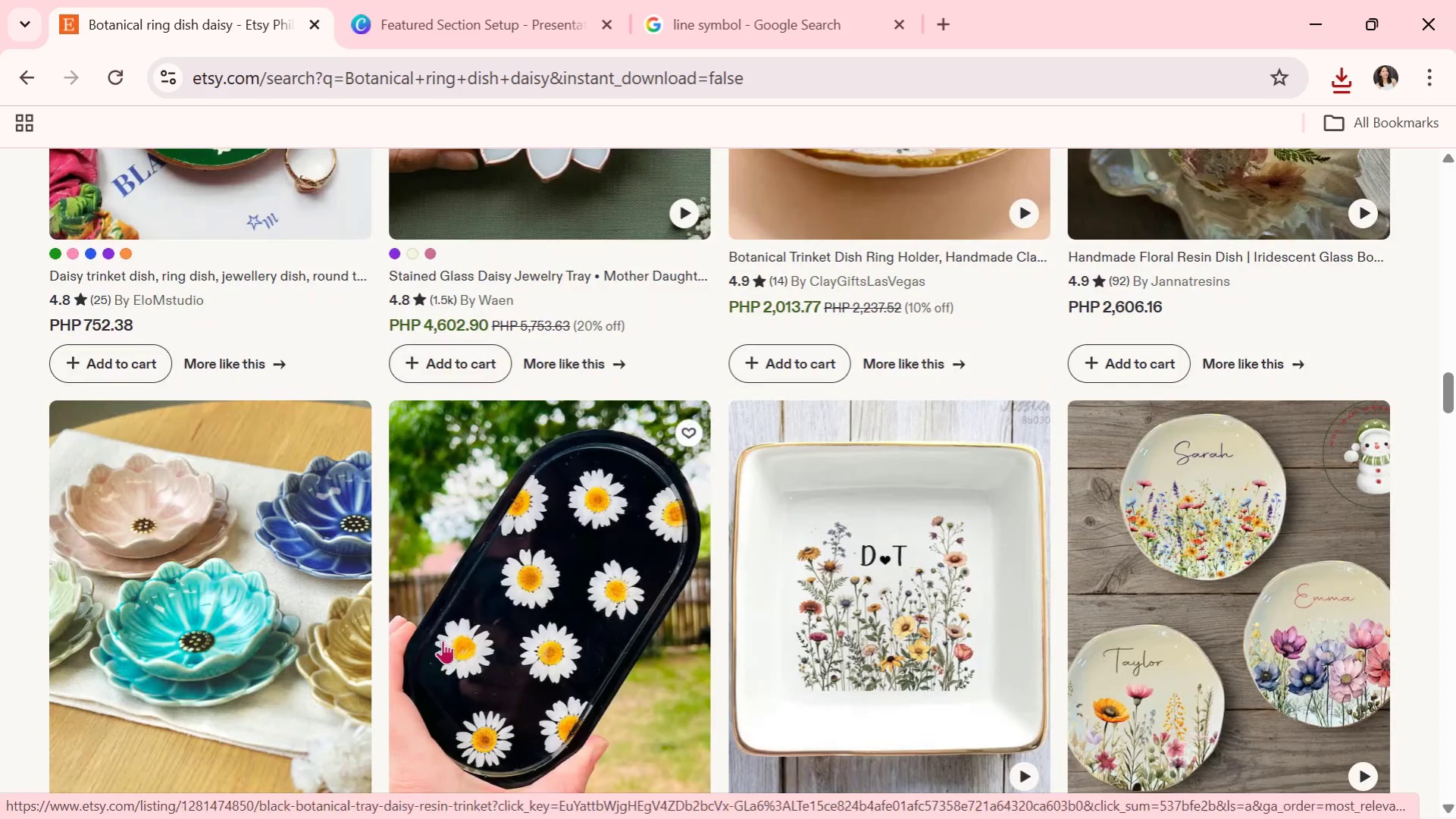 
scroll: coordinate [503, 626], scroll_direction: down, amount: 14.0
 